 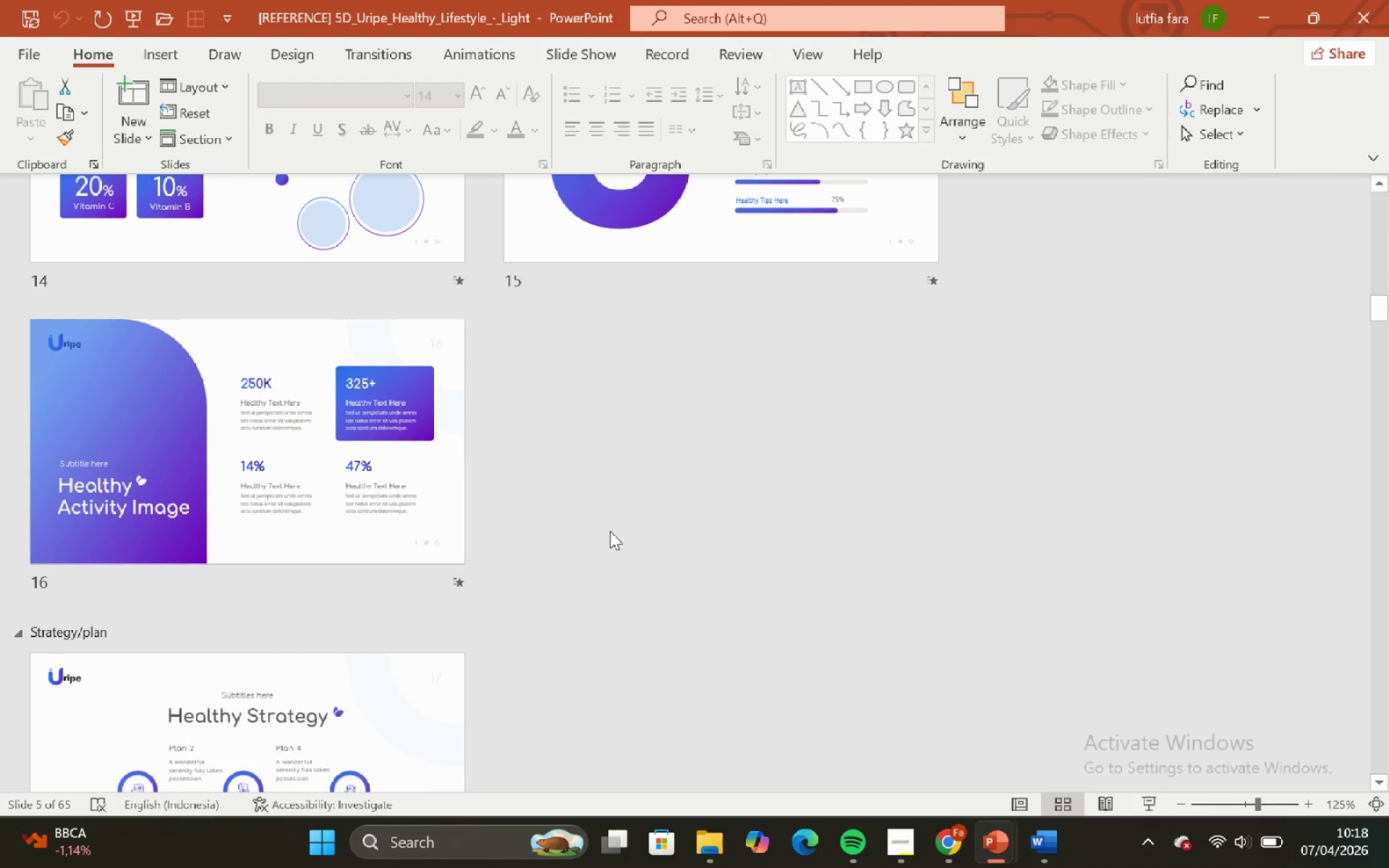 
scroll: coordinate [761, 500], scroll_direction: down, amount: 4.0
 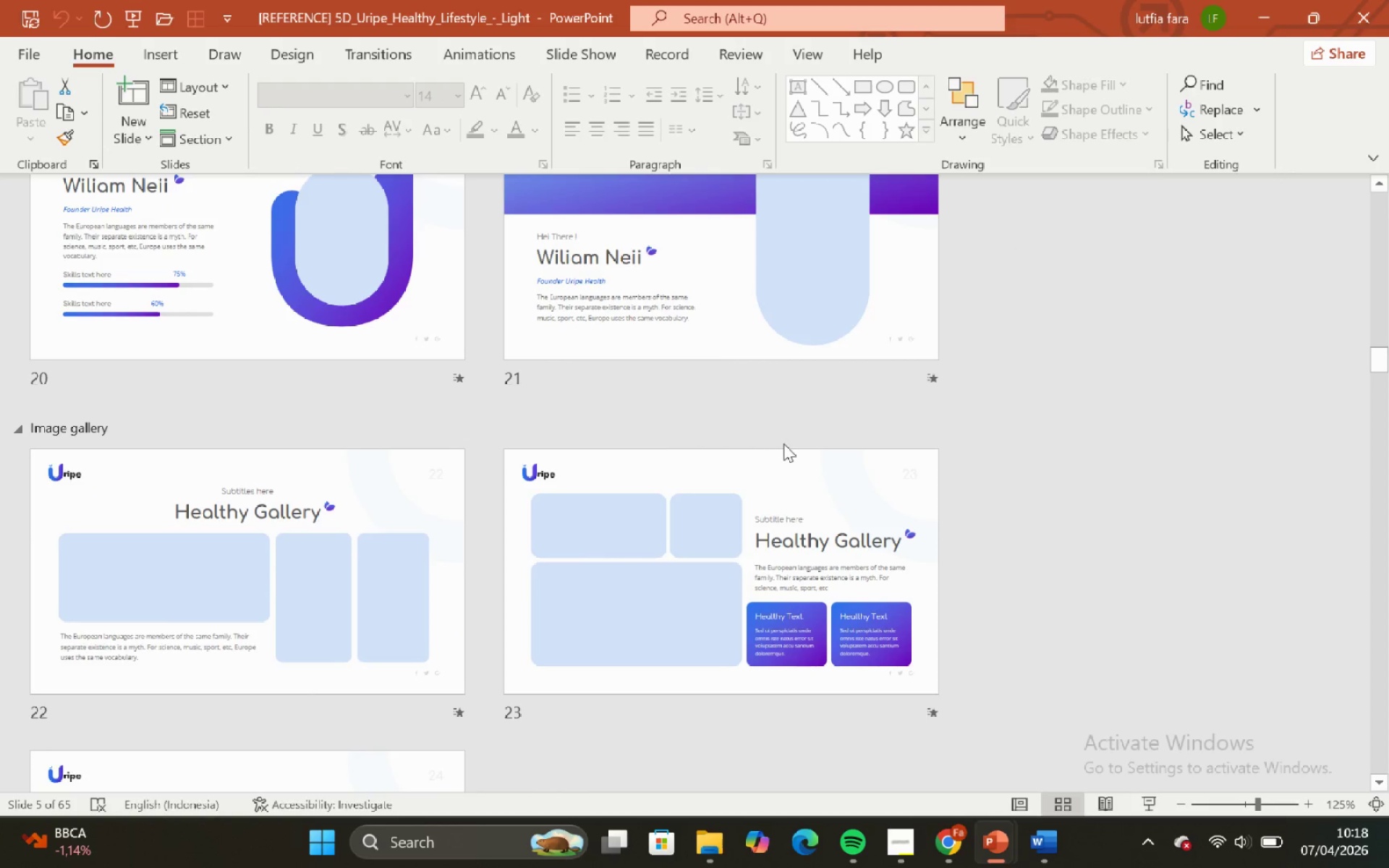 
scroll: coordinate [776, 428], scroll_direction: none, amount: 0.0
 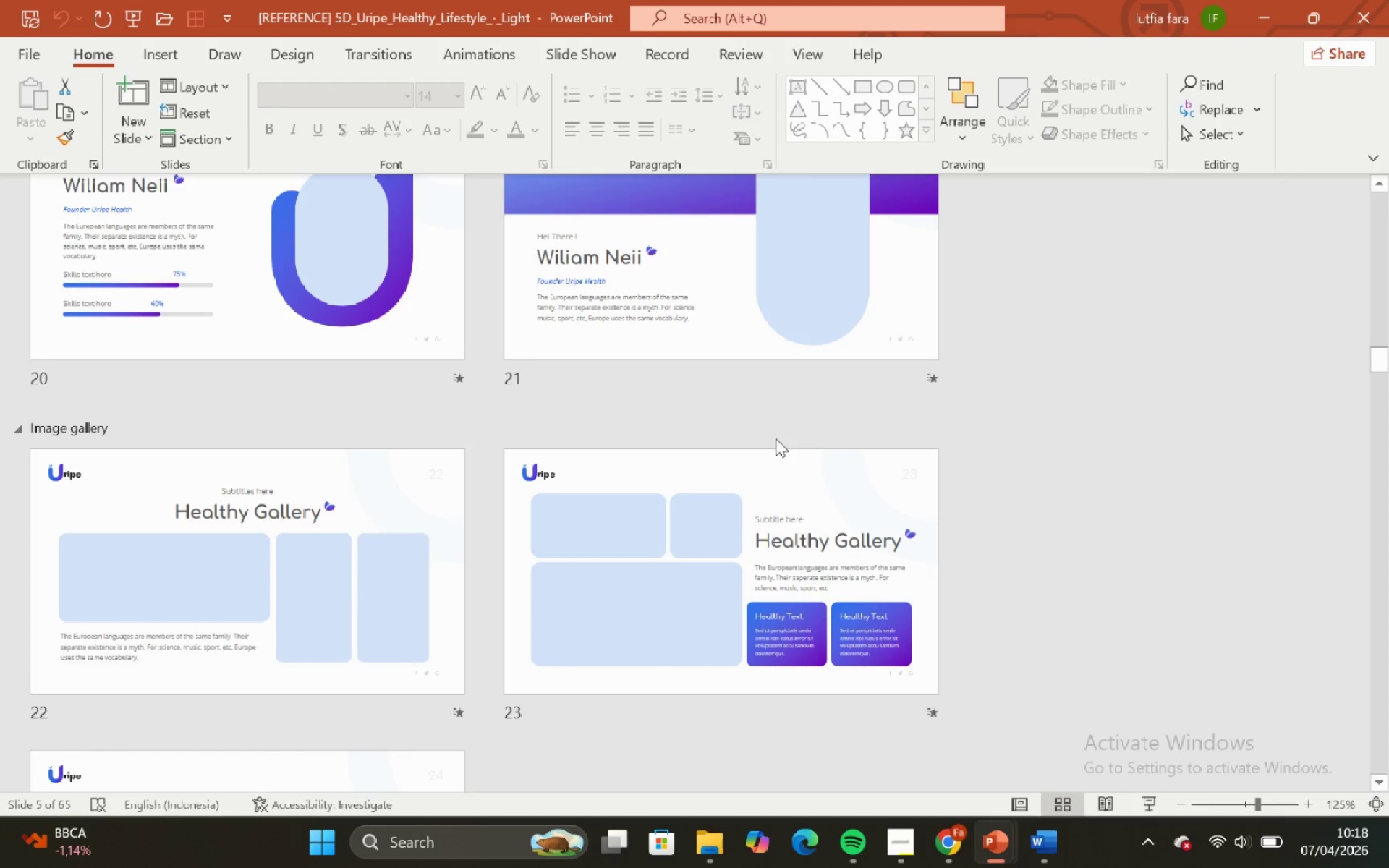 
scroll: coordinate [776, 484], scroll_direction: down, amount: 5.0
 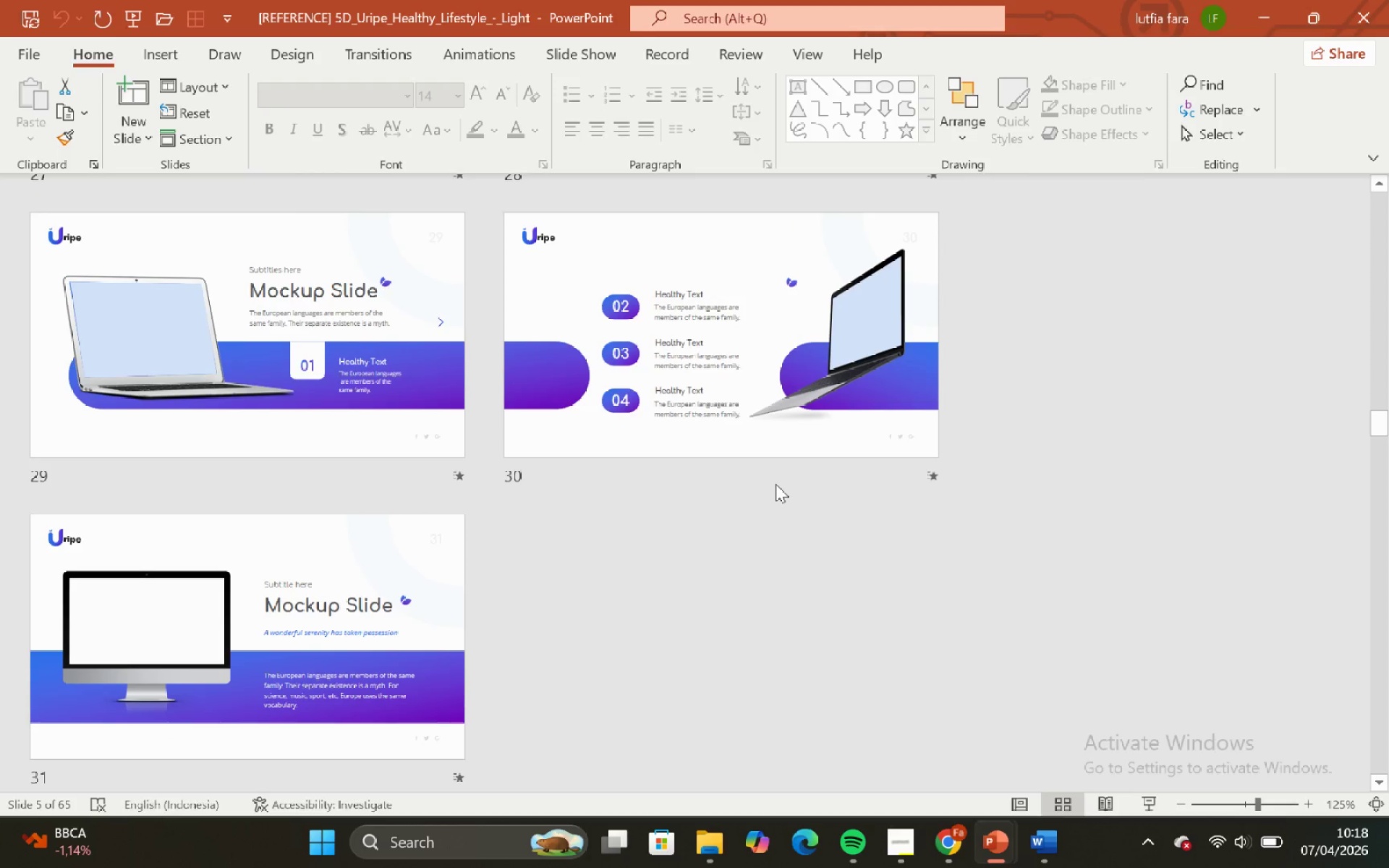 
scroll: coordinate [738, 494], scroll_direction: none, amount: 0.0
 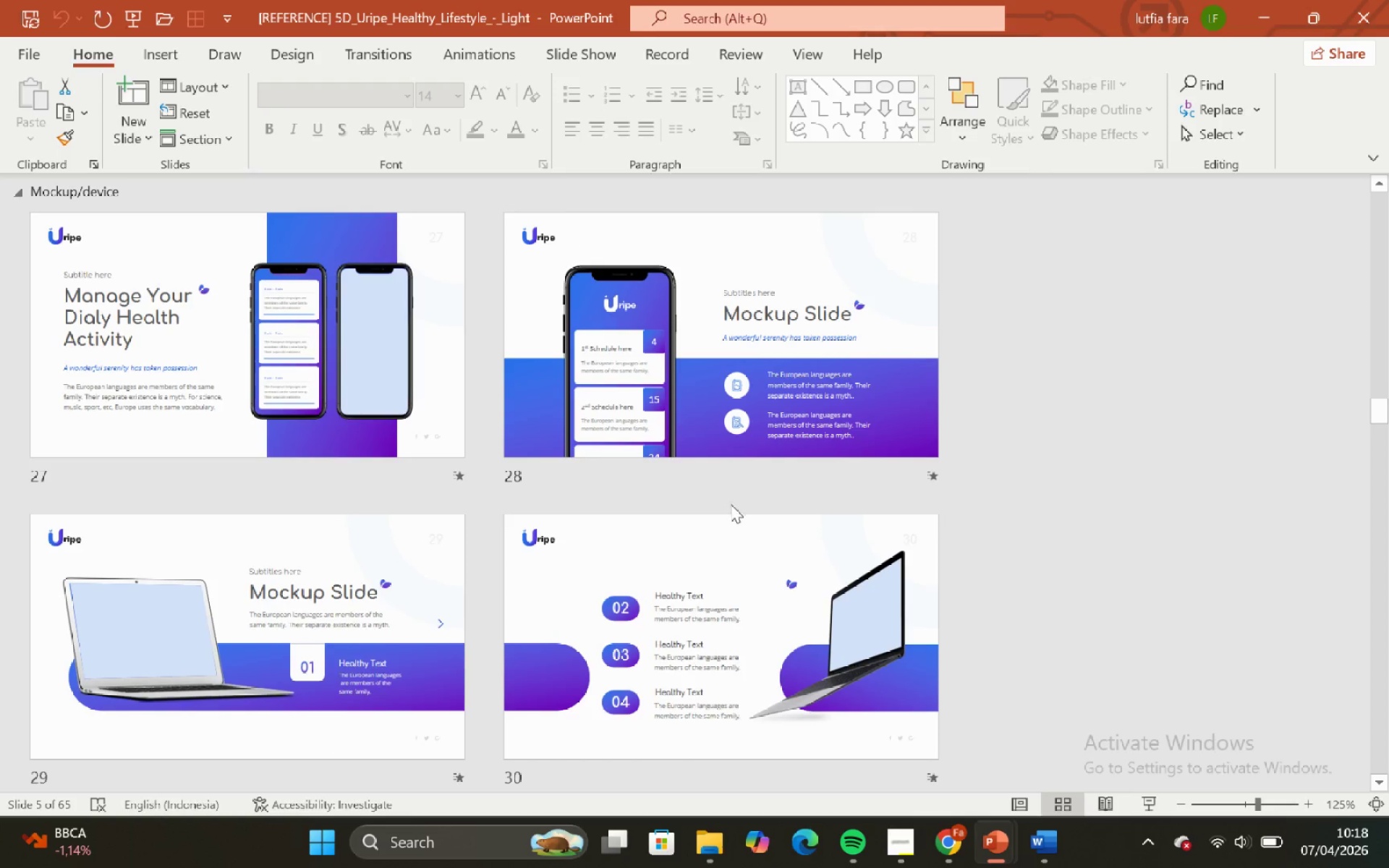 
scroll: coordinate [733, 475], scroll_direction: down, amount: 5.0
 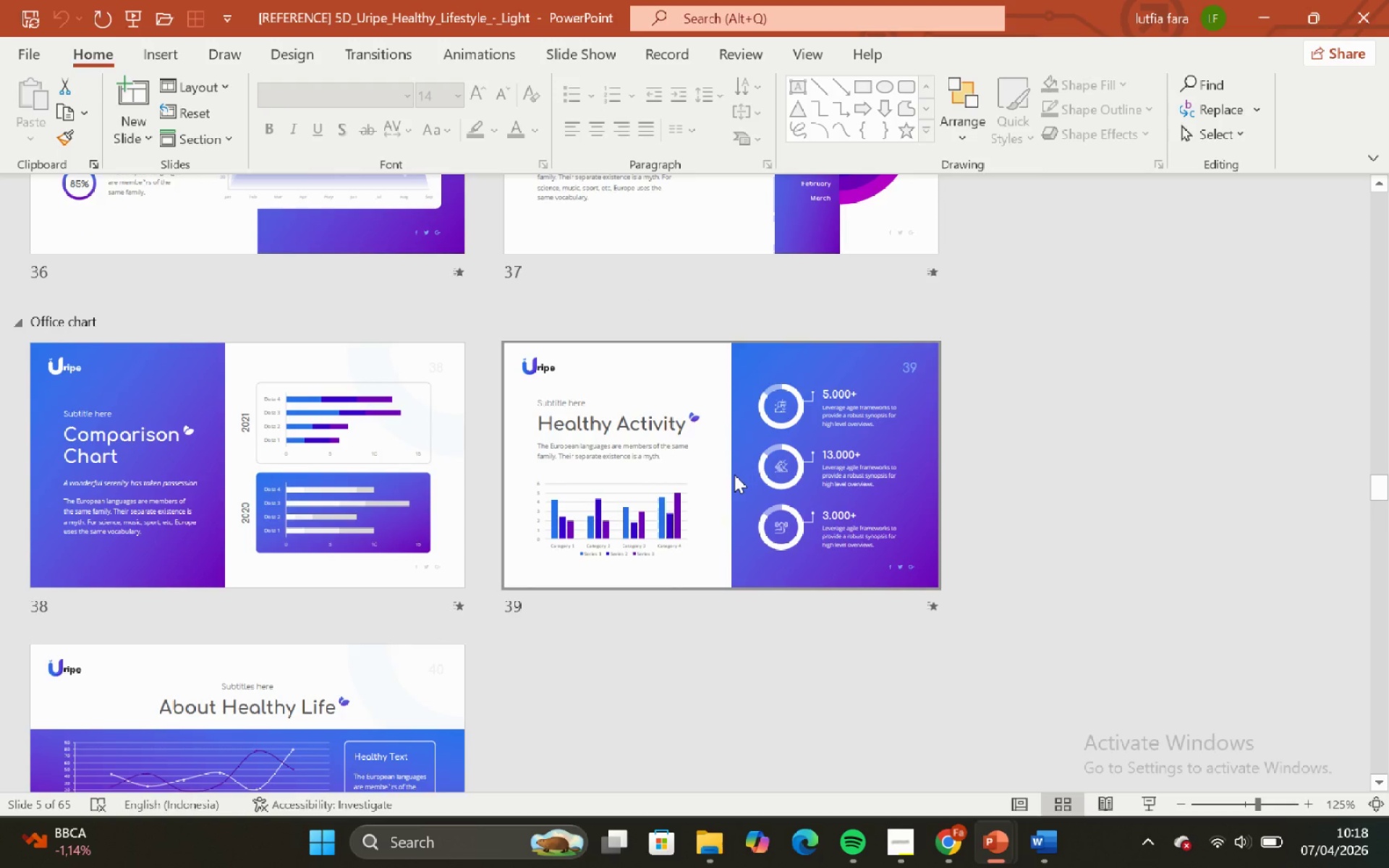 
scroll: coordinate [734, 475], scroll_direction: none, amount: 0.0
 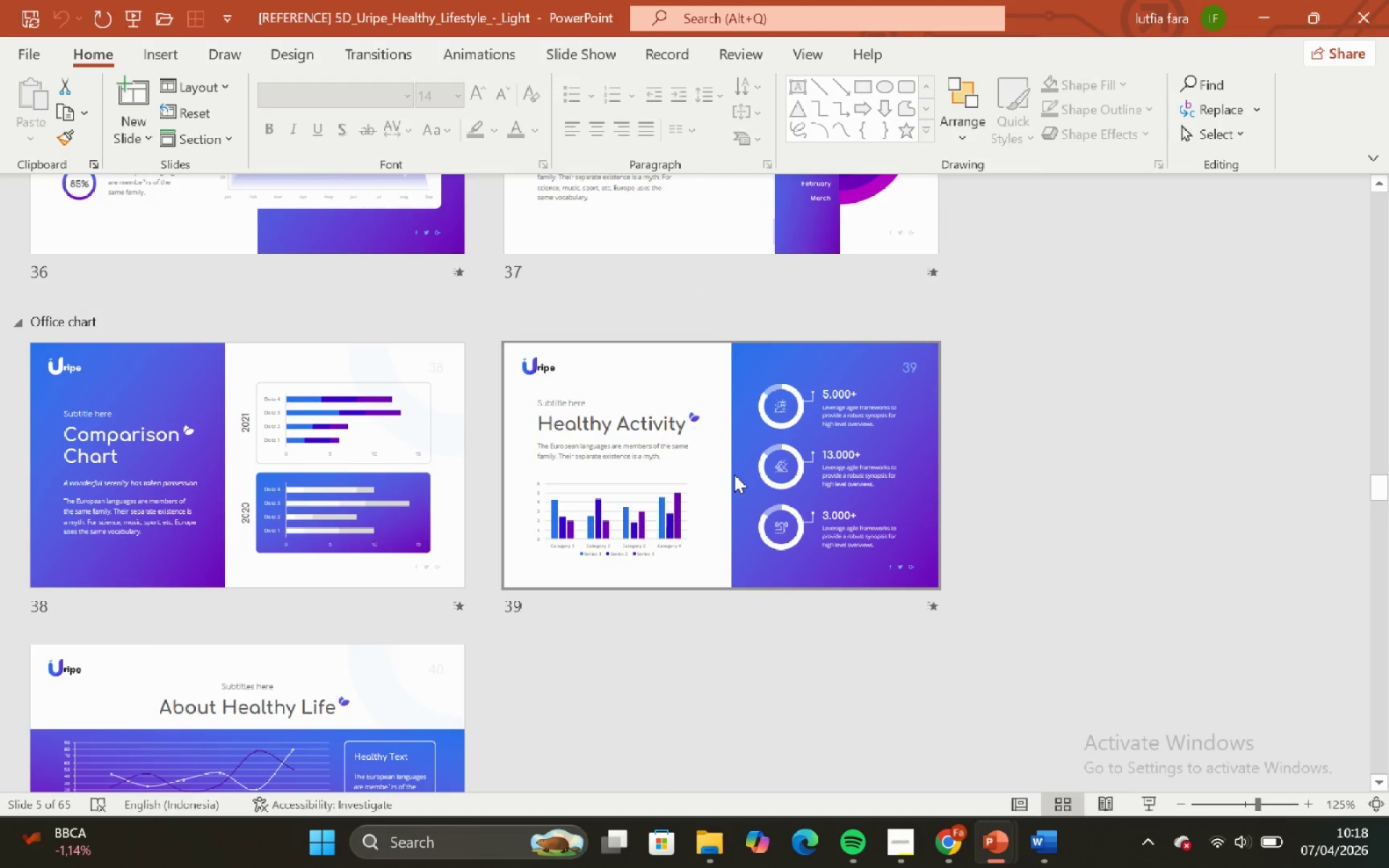 
scroll: coordinate [726, 500], scroll_direction: down, amount: 10.0
 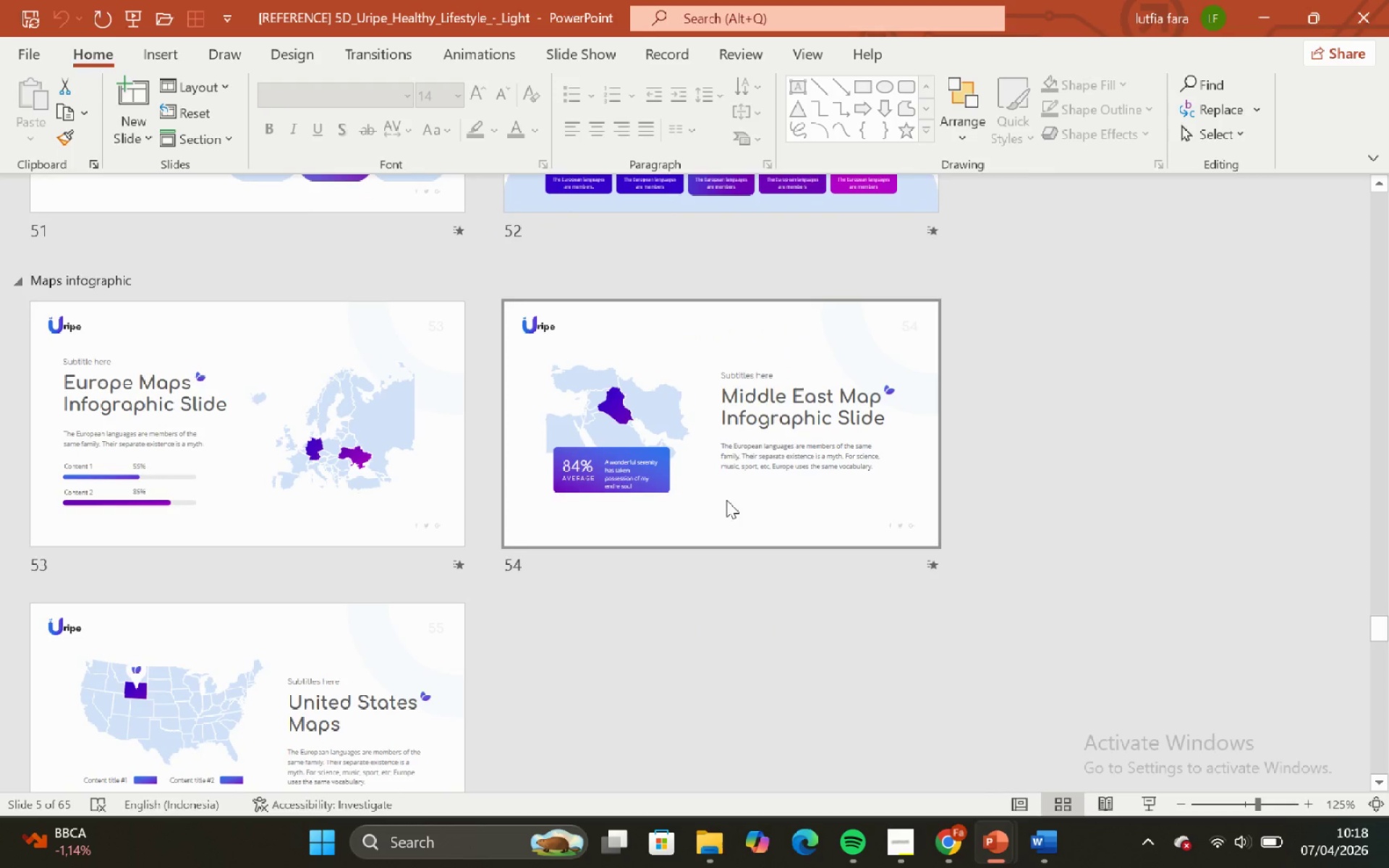 
scroll: coordinate [726, 500], scroll_direction: down, amount: 6.0
 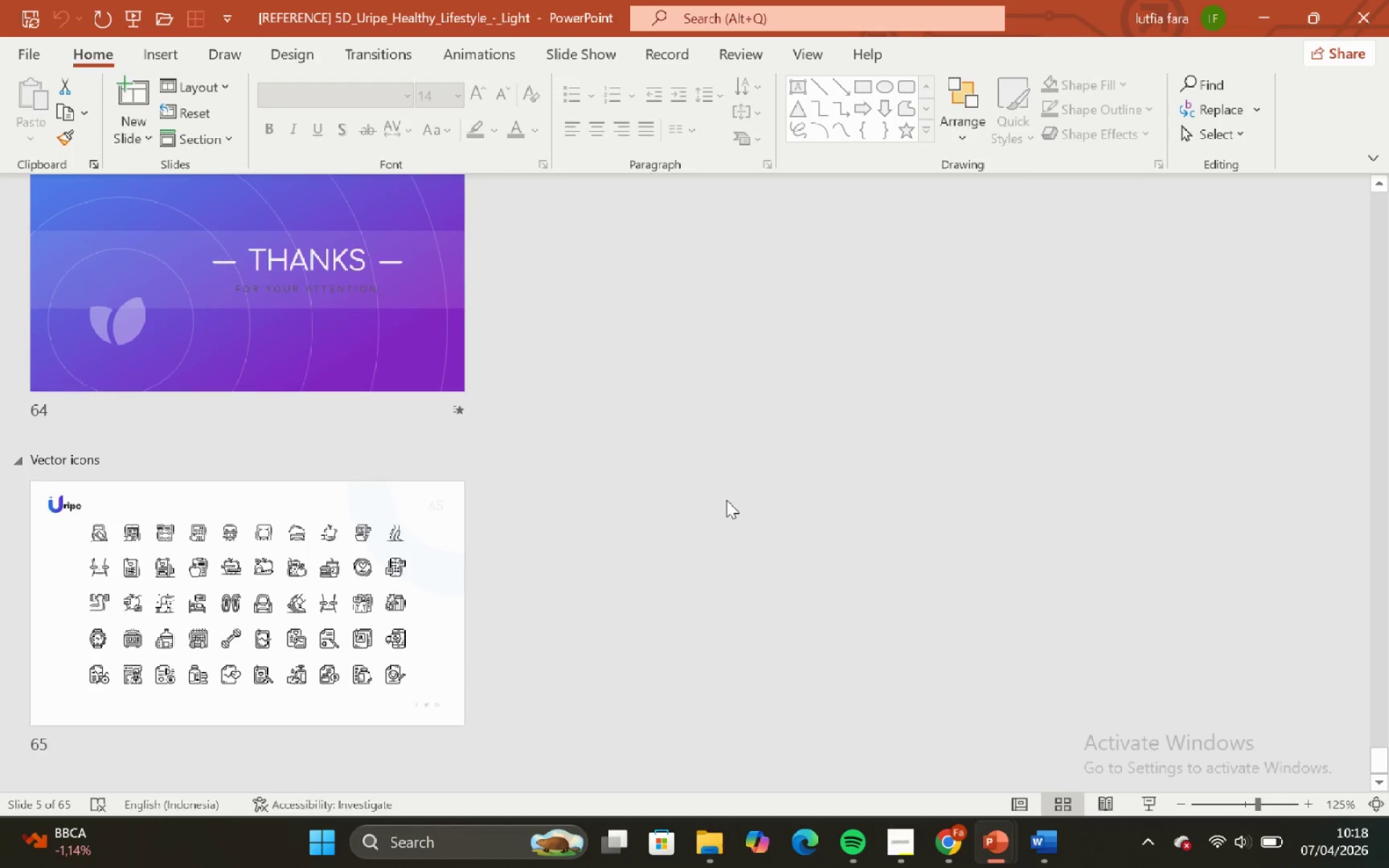 
scroll: coordinate [726, 500], scroll_direction: up, amount: 49.0
 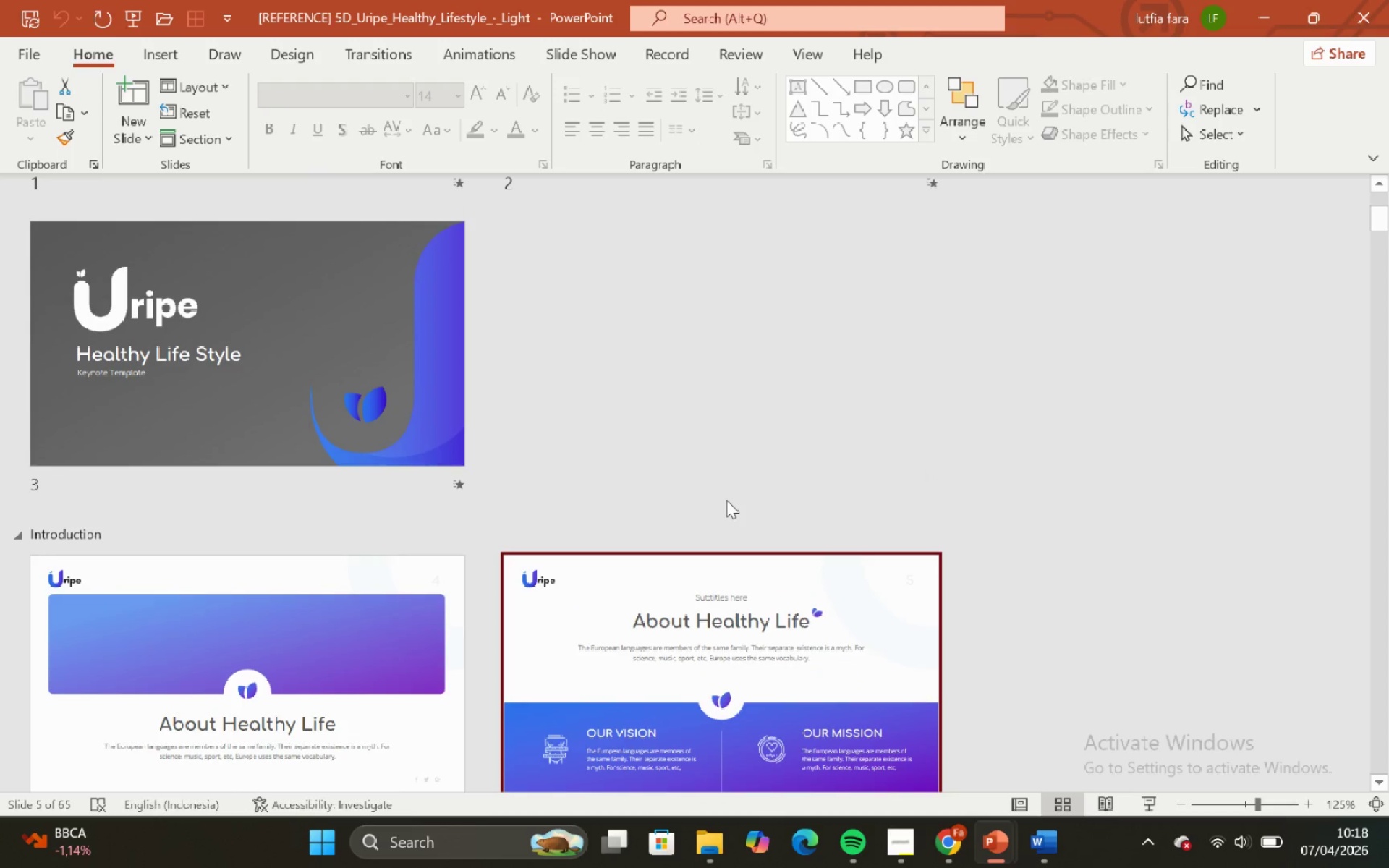 
scroll: coordinate [604, 449], scroll_direction: none, amount: 0.0
 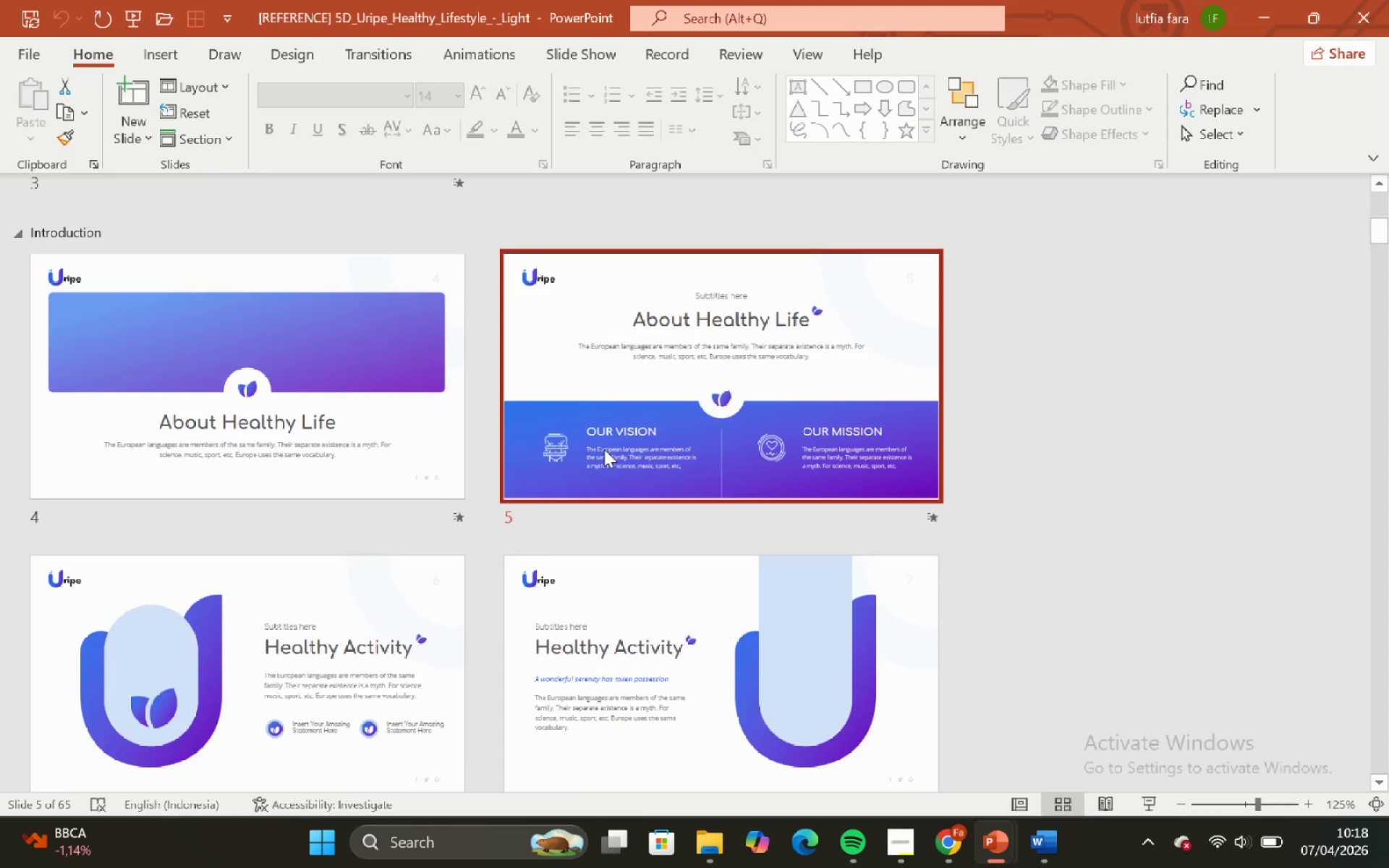 
scroll: coordinate [604, 461], scroll_direction: down, amount: 3.0
 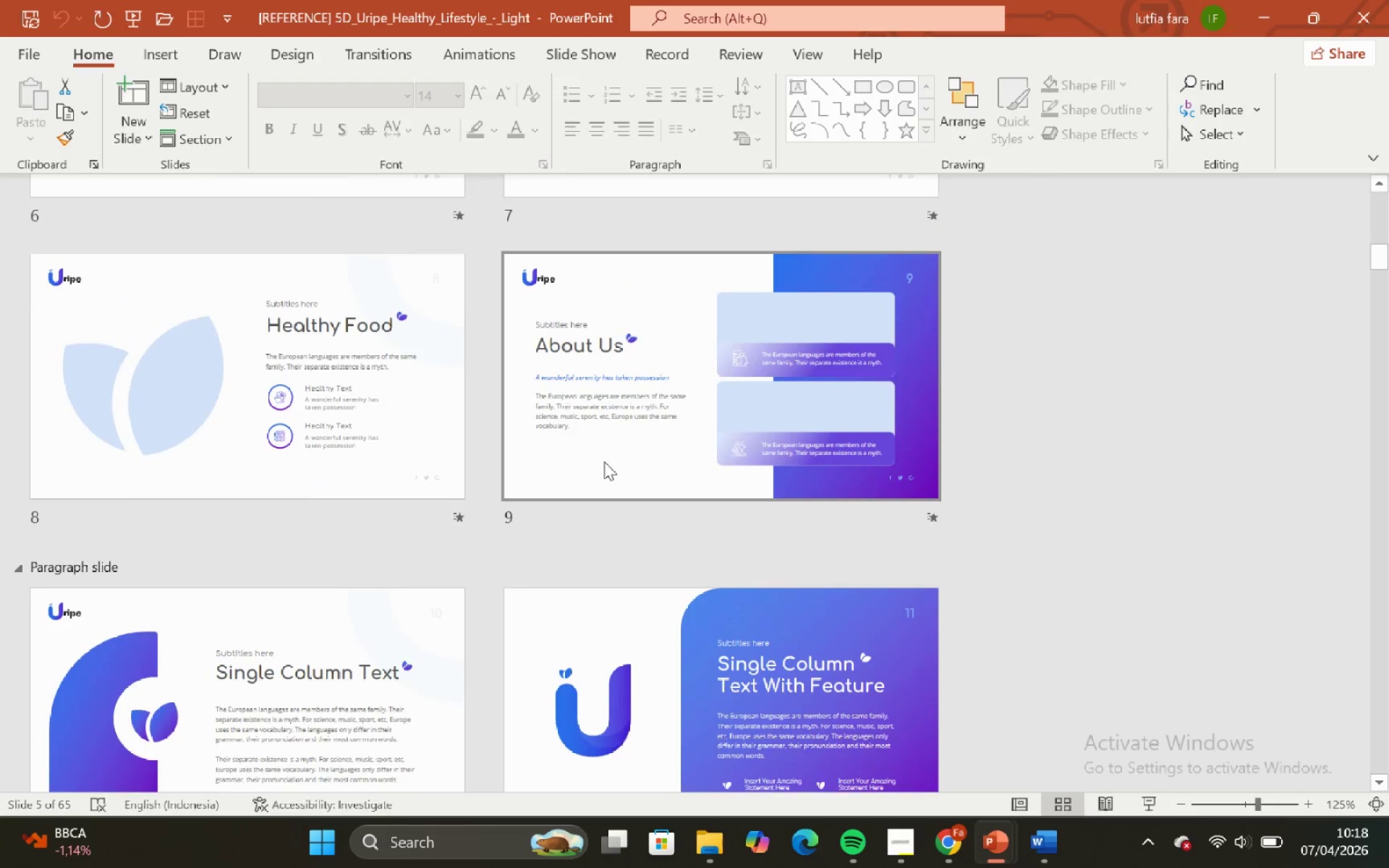 
scroll: coordinate [604, 461], scroll_direction: none, amount: 0.0
 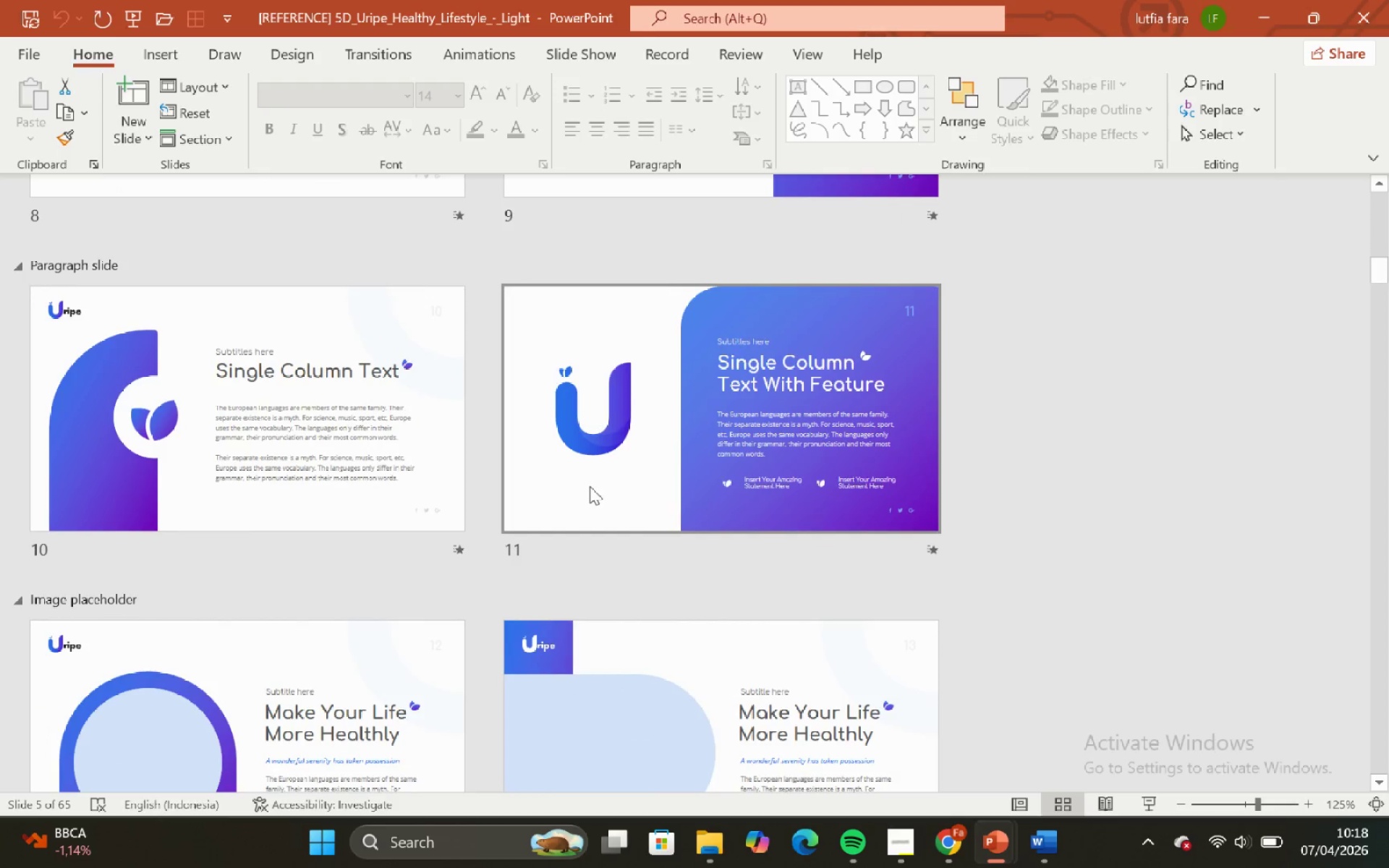 
scroll: coordinate [520, 538], scroll_direction: down, amount: 5.0
 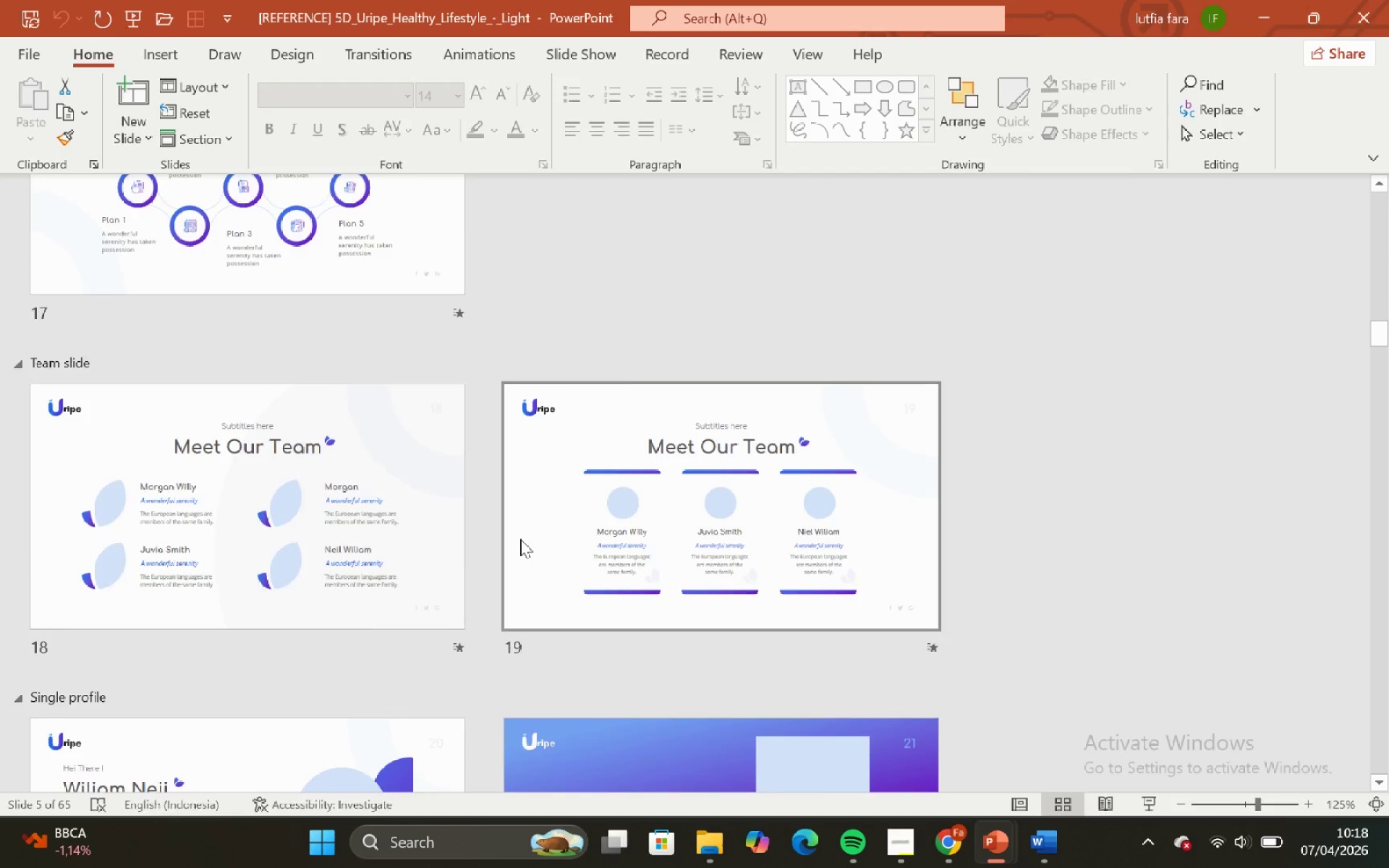 
scroll: coordinate [519, 539], scroll_direction: up, amount: 2.0
 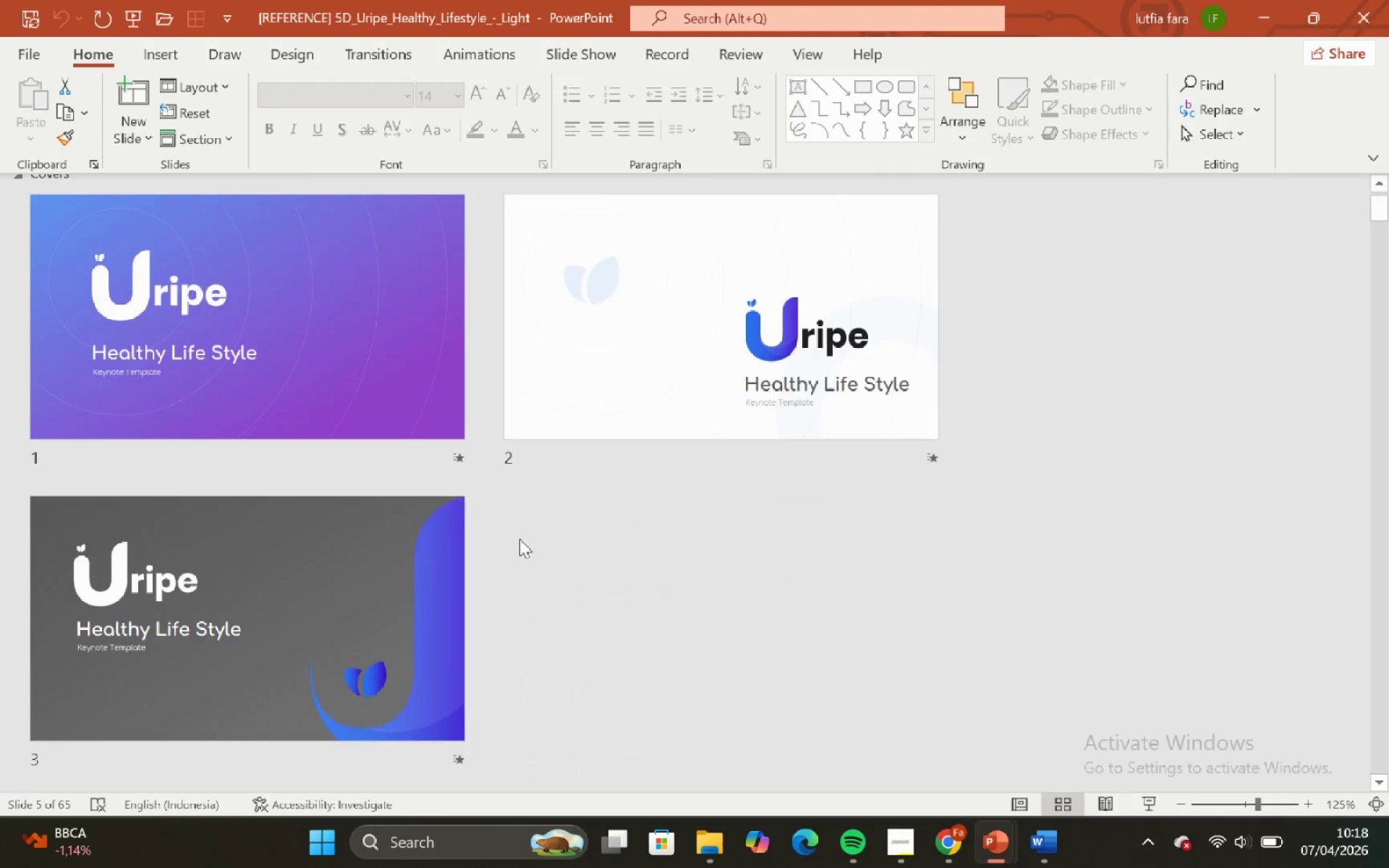 
scroll: coordinate [528, 448], scroll_direction: down, amount: 6.0
 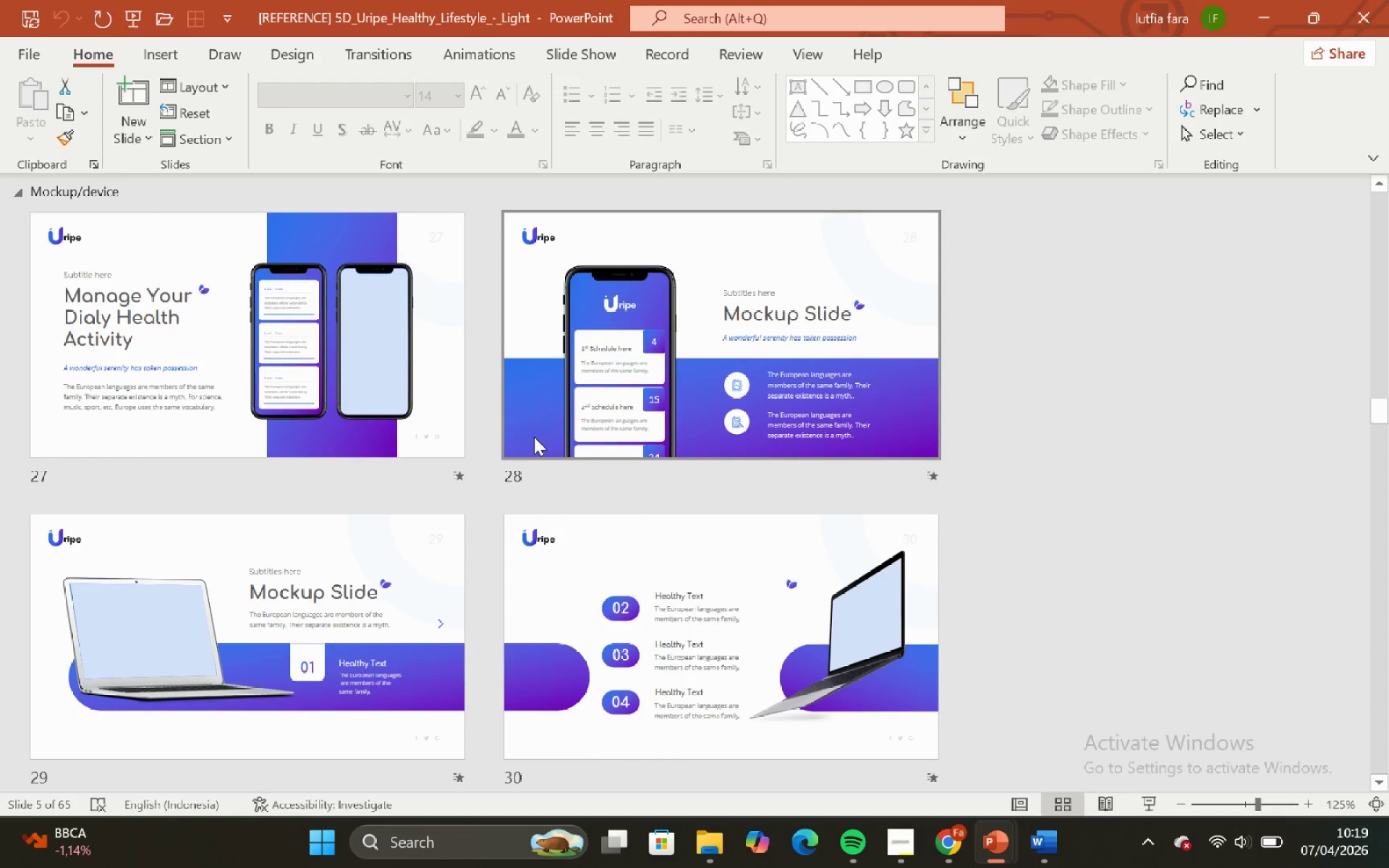 
scroll: coordinate [568, 461], scroll_direction: down, amount: 3.0
 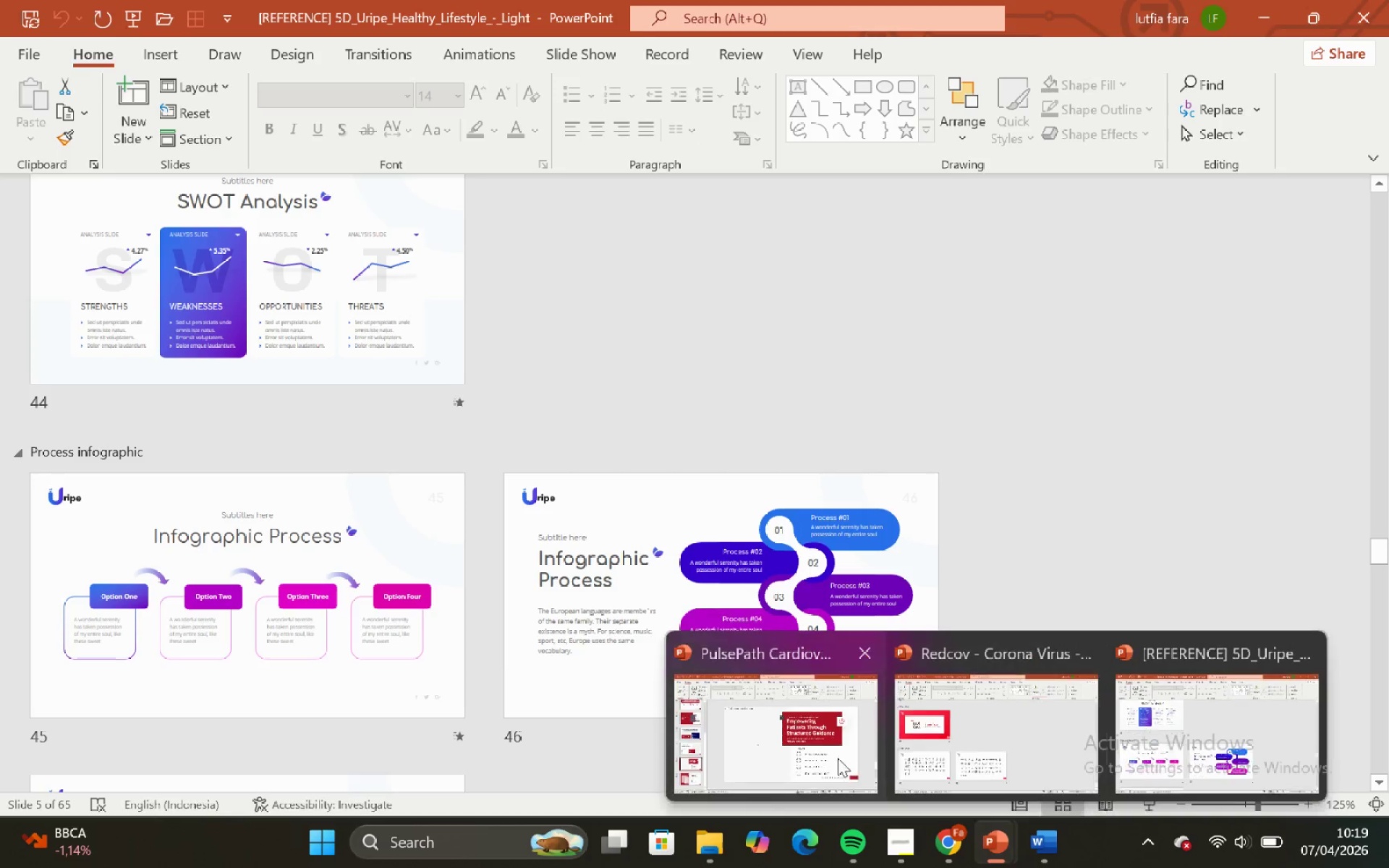 
left_click([782, 733])
 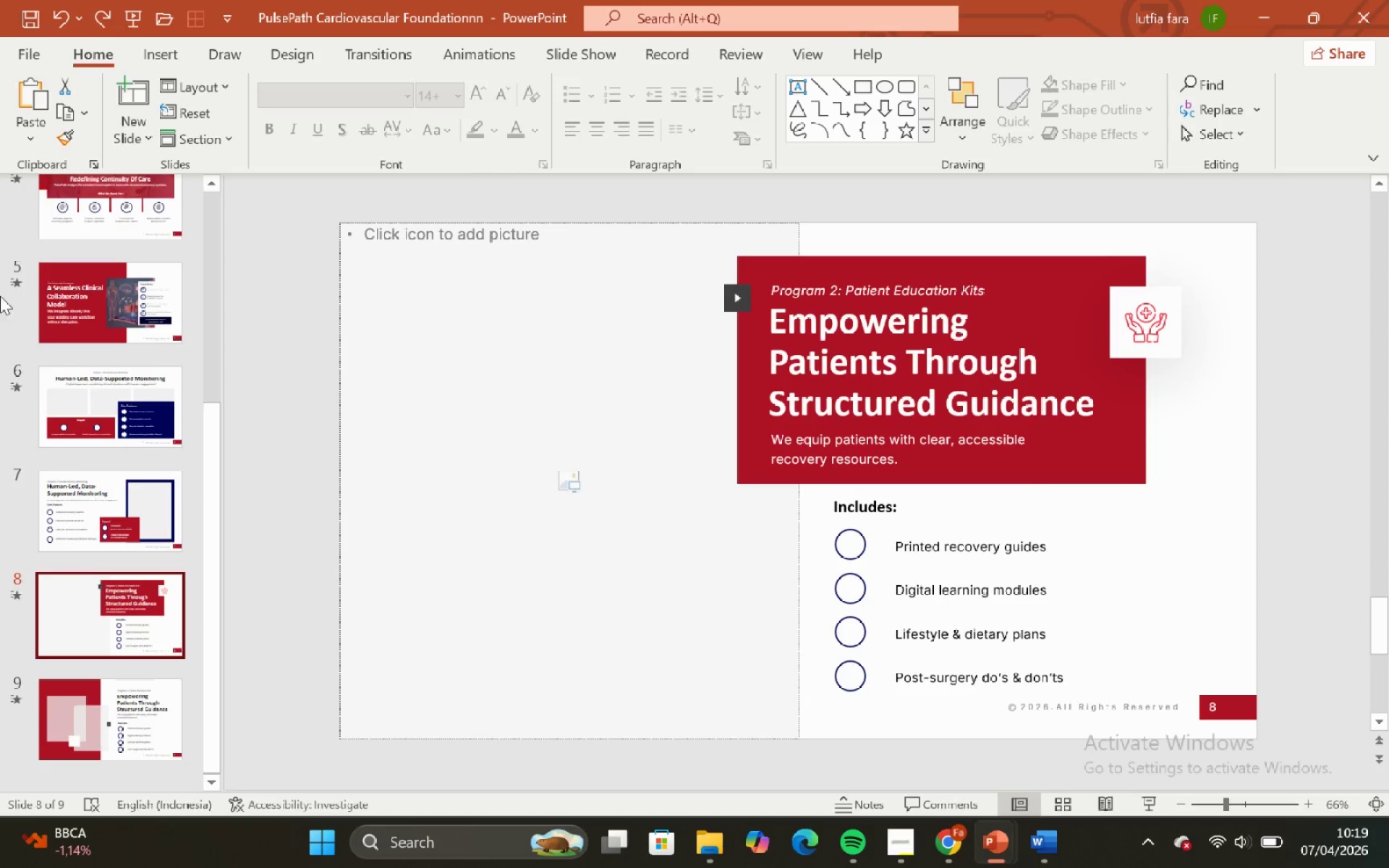 
scroll: coordinate [0, 281], scroll_direction: up, amount: 13.0
 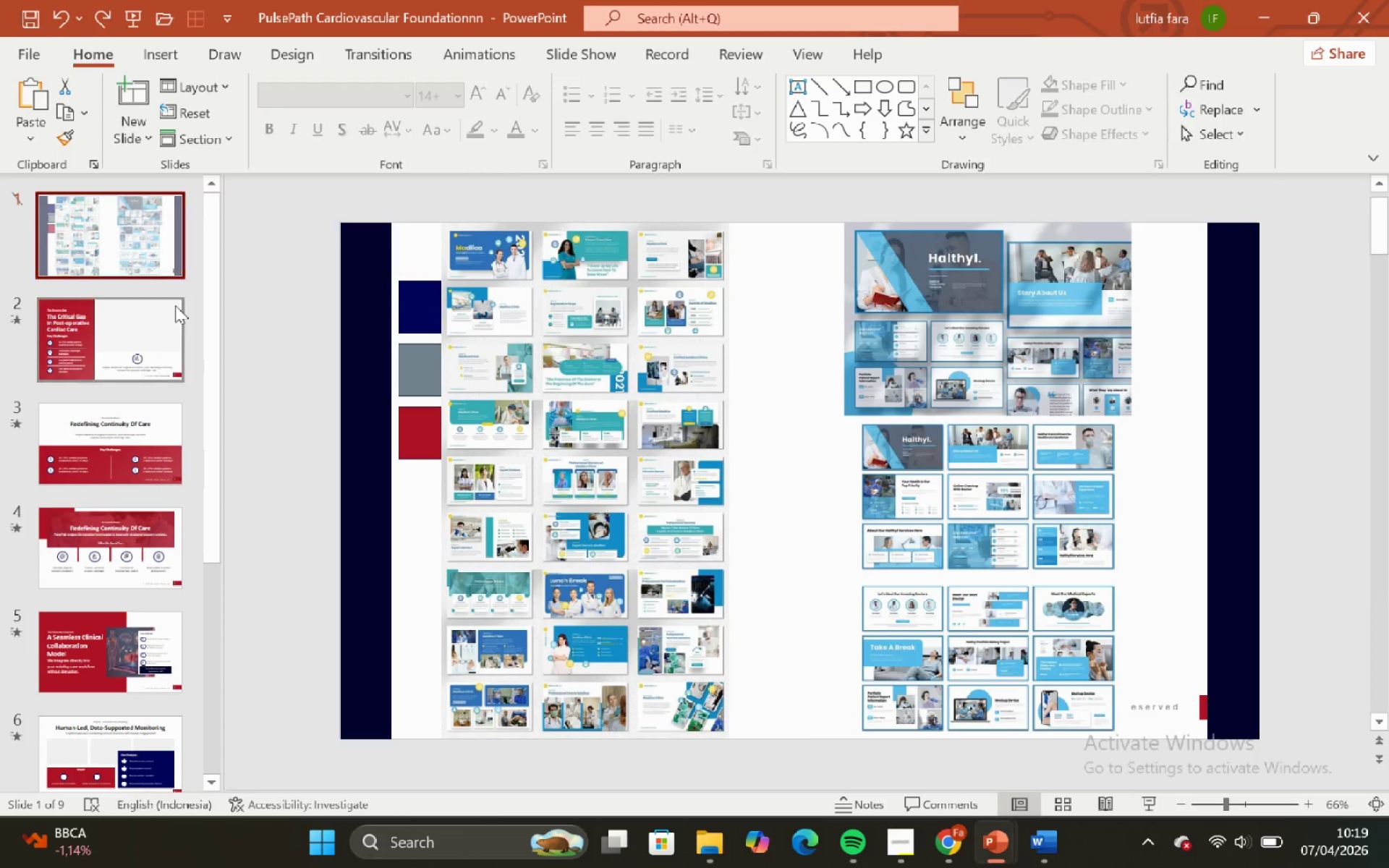 
scroll: coordinate [706, 417], scroll_direction: none, amount: 0.0
 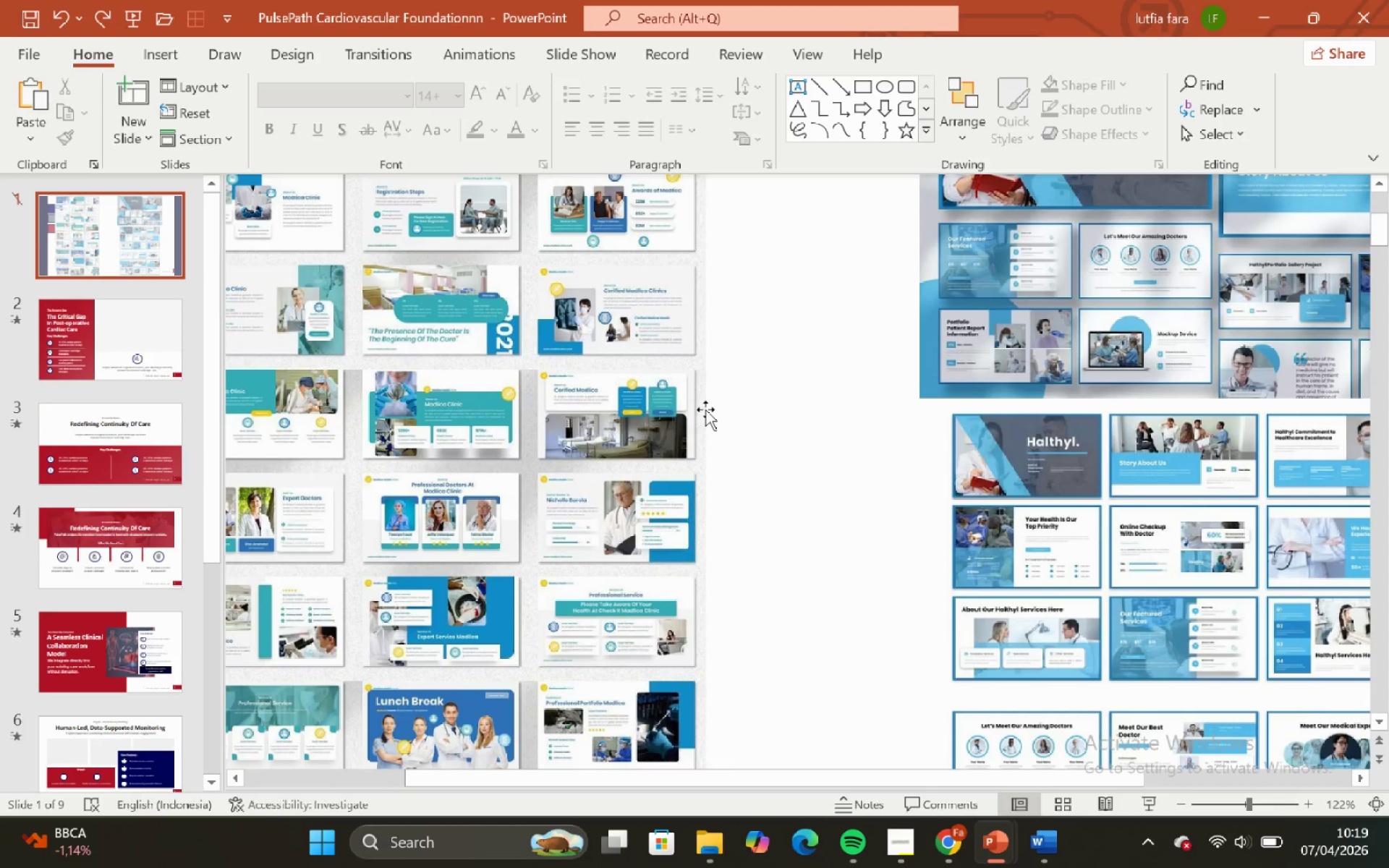 
hold_key(key=ControlLeft, duration=0.39)
 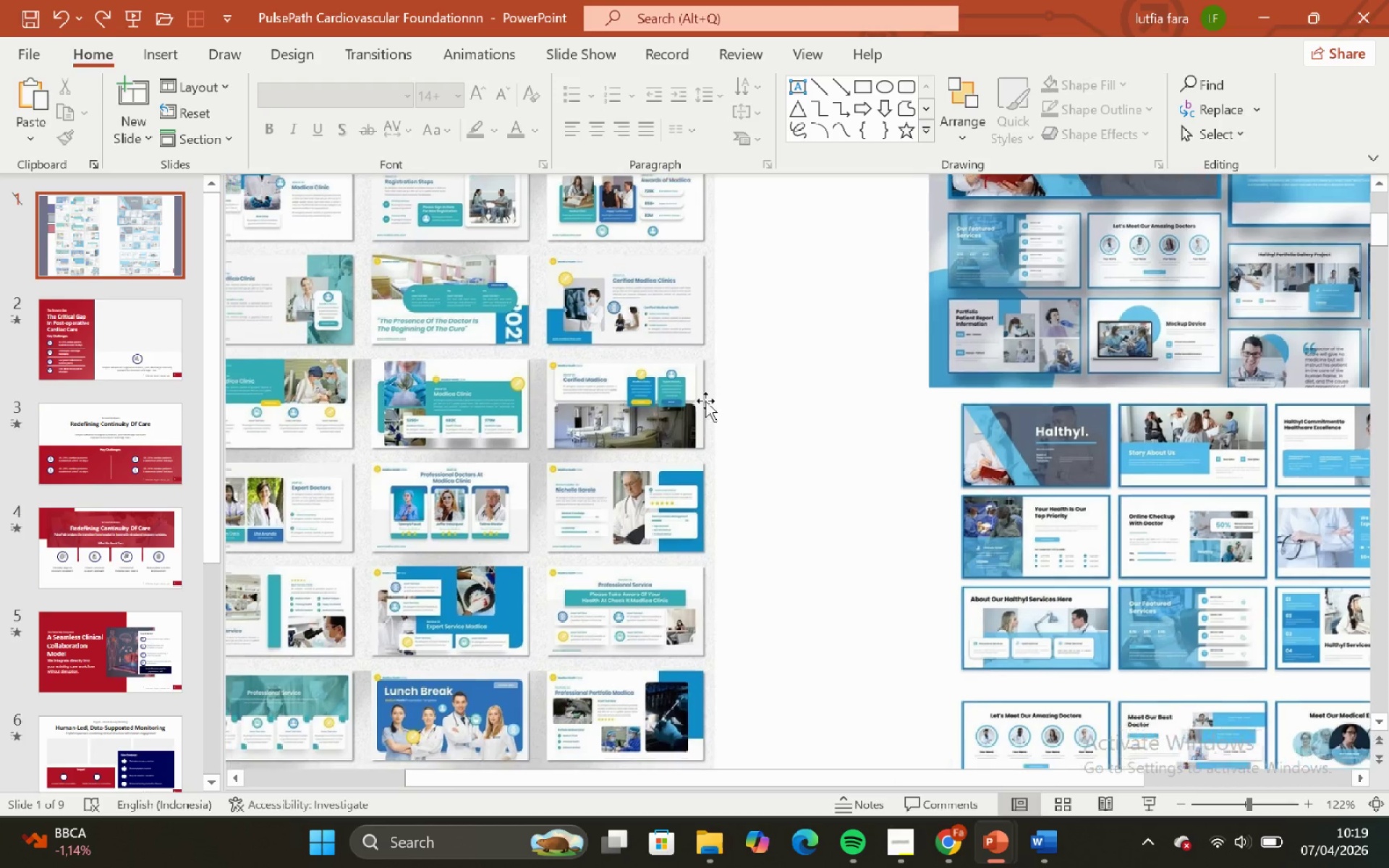 
scroll: coordinate [706, 403], scroll_direction: none, amount: 0.0
 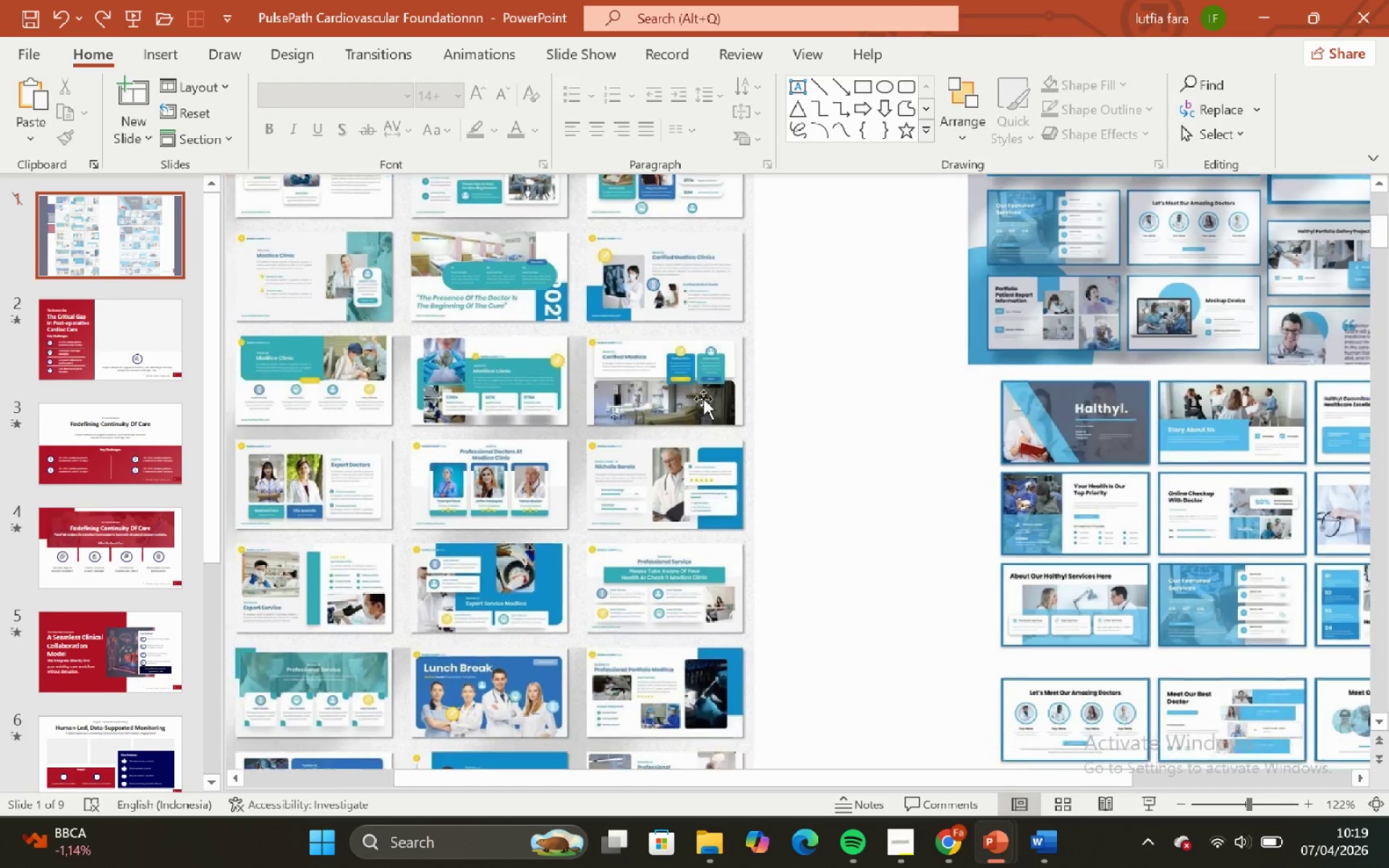 
mouse_move([700, 386])
 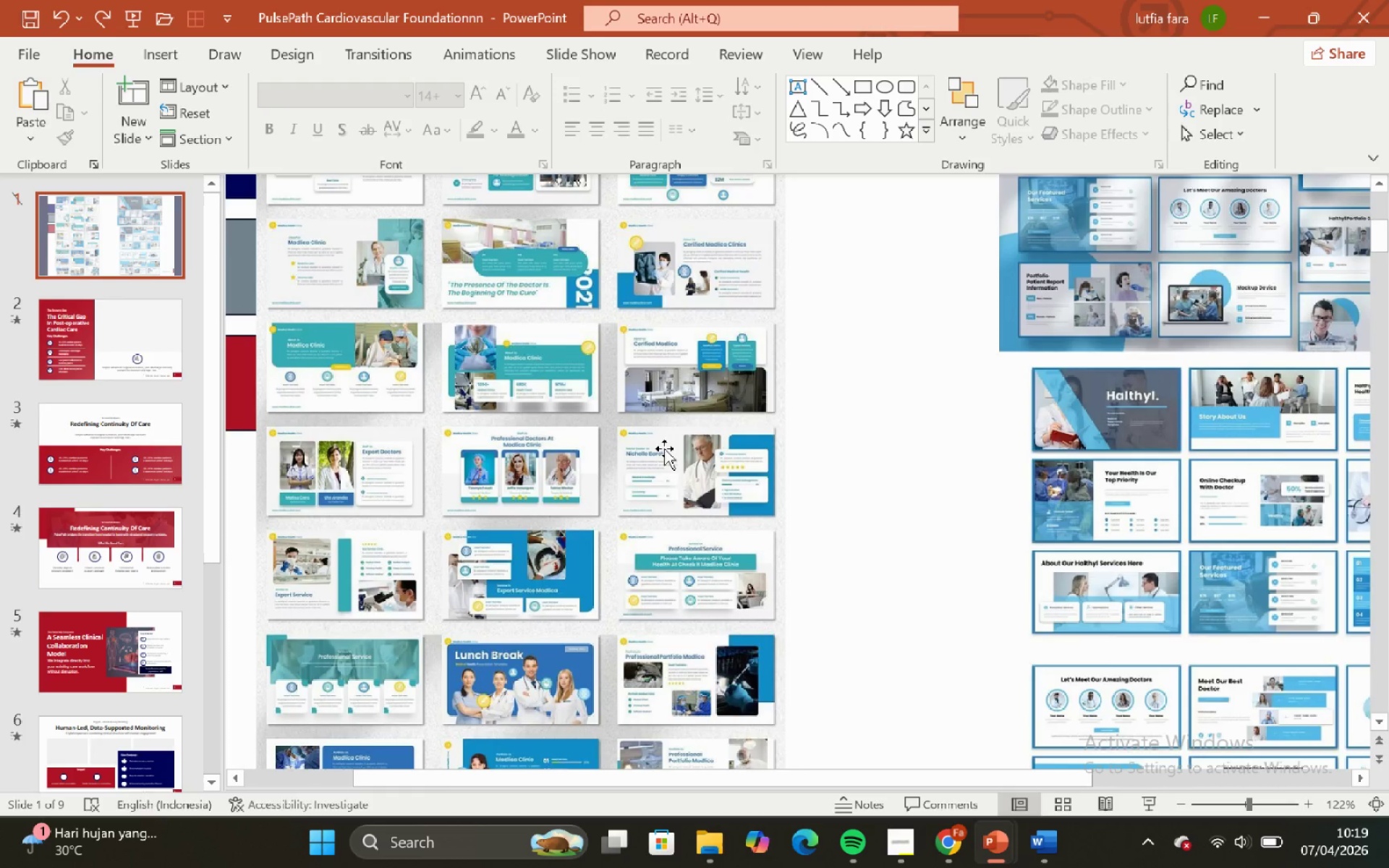 
scroll: coordinate [657, 488], scroll_direction: none, amount: 0.0
 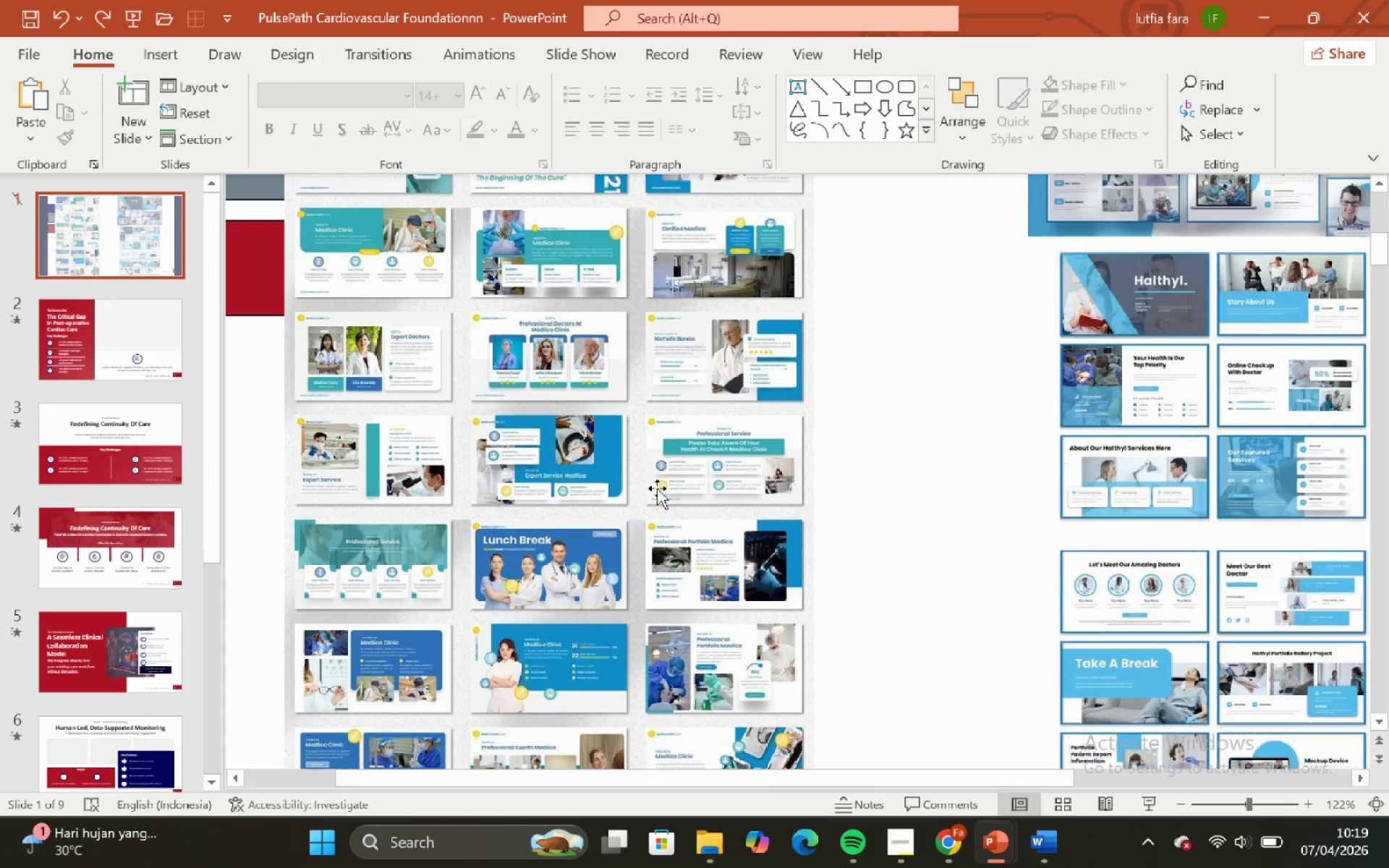 
scroll: coordinate [657, 488], scroll_direction: down, amount: 1.0
 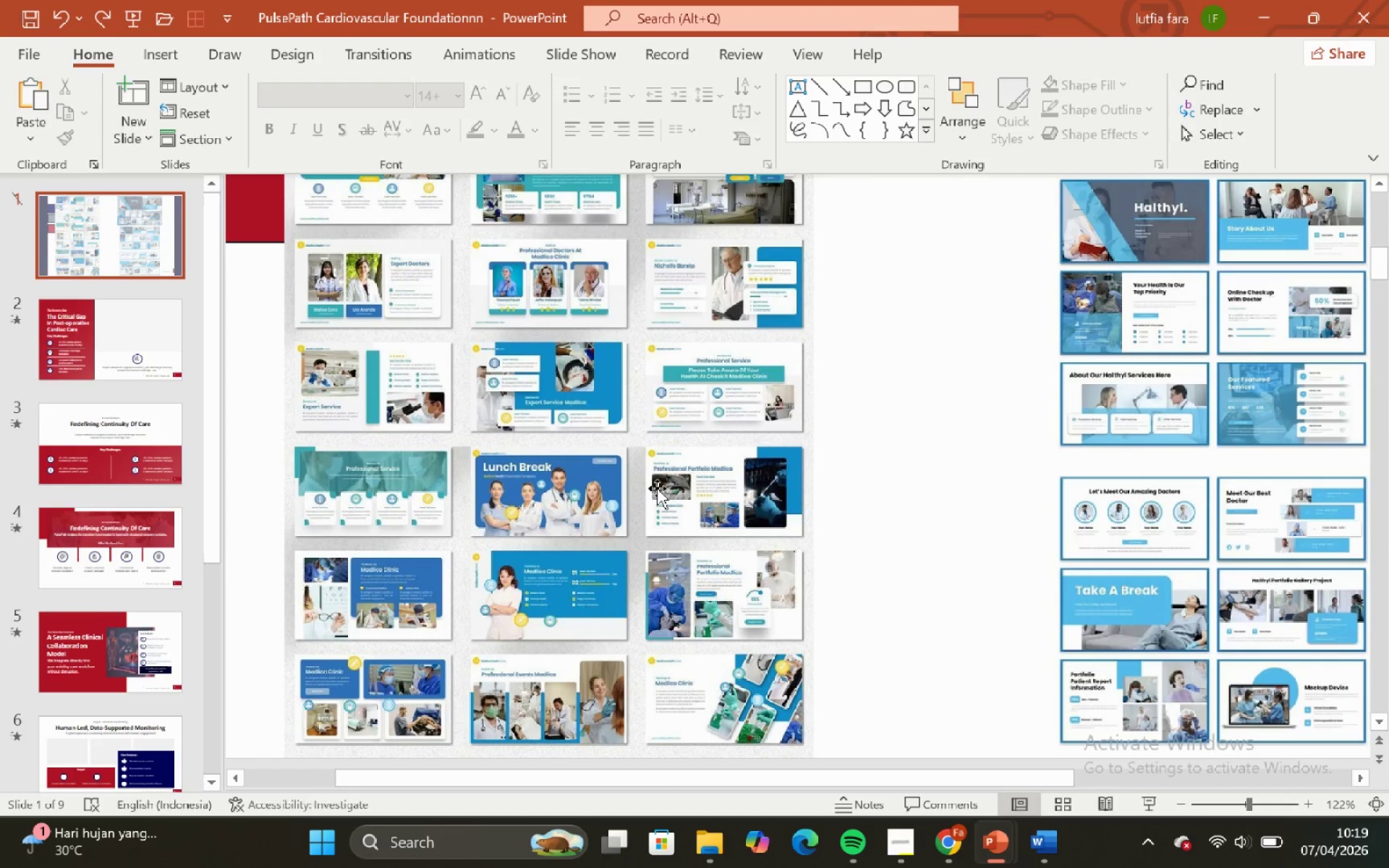 
scroll: coordinate [657, 488], scroll_direction: none, amount: 0.0
 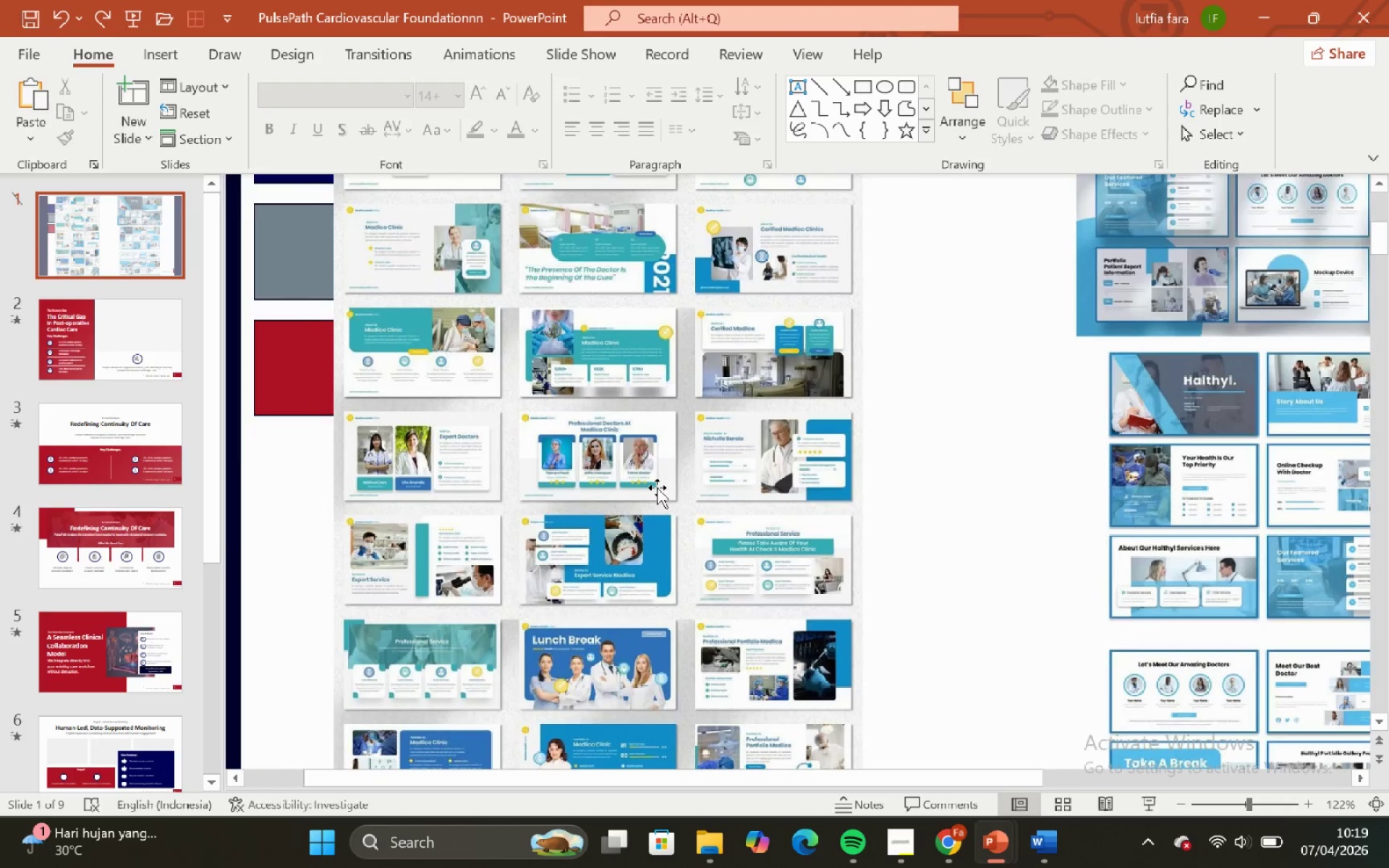 
scroll: coordinate [657, 488], scroll_direction: up, amount: 1.0
 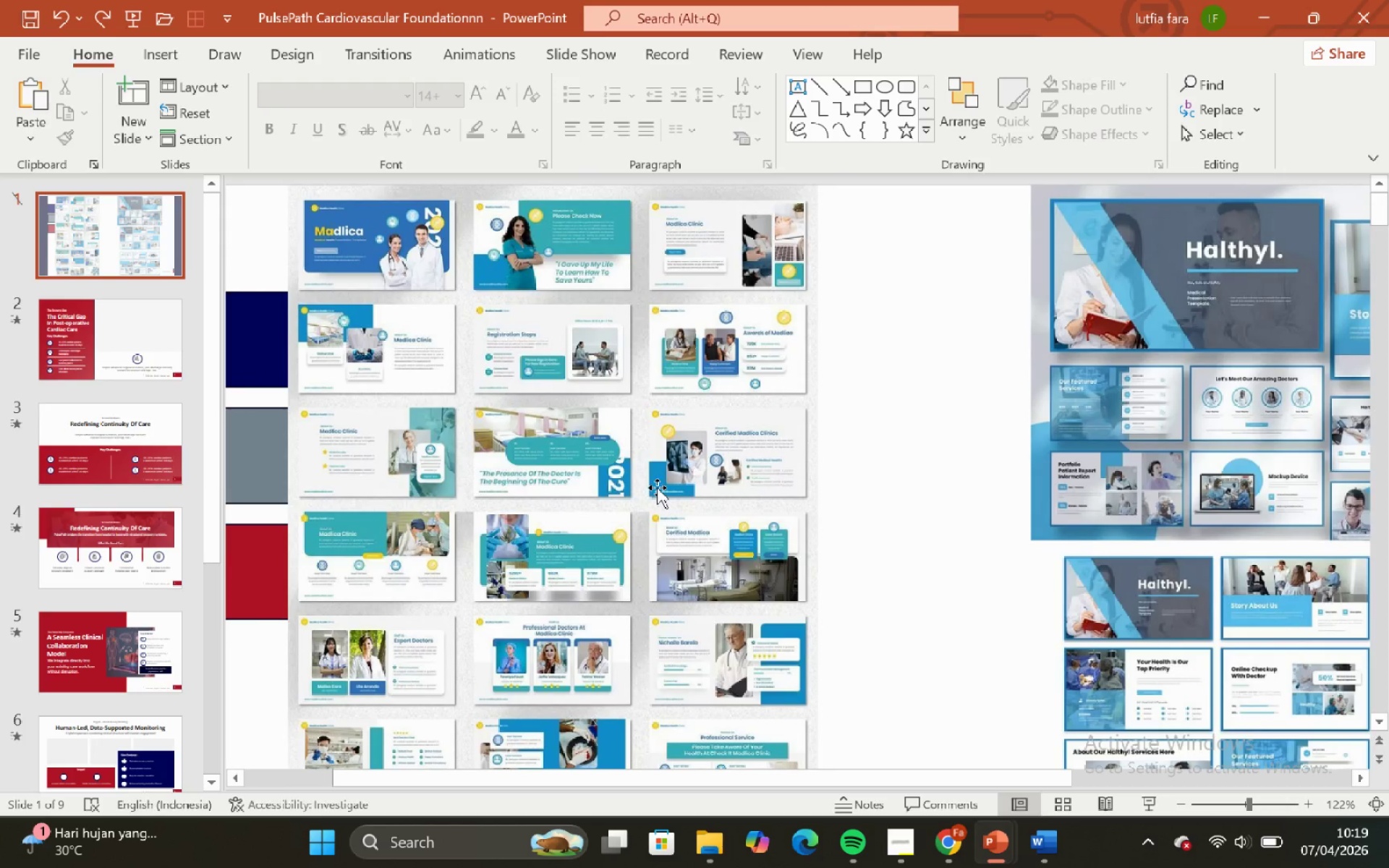 
scroll: coordinate [657, 488], scroll_direction: down, amount: 1.0
 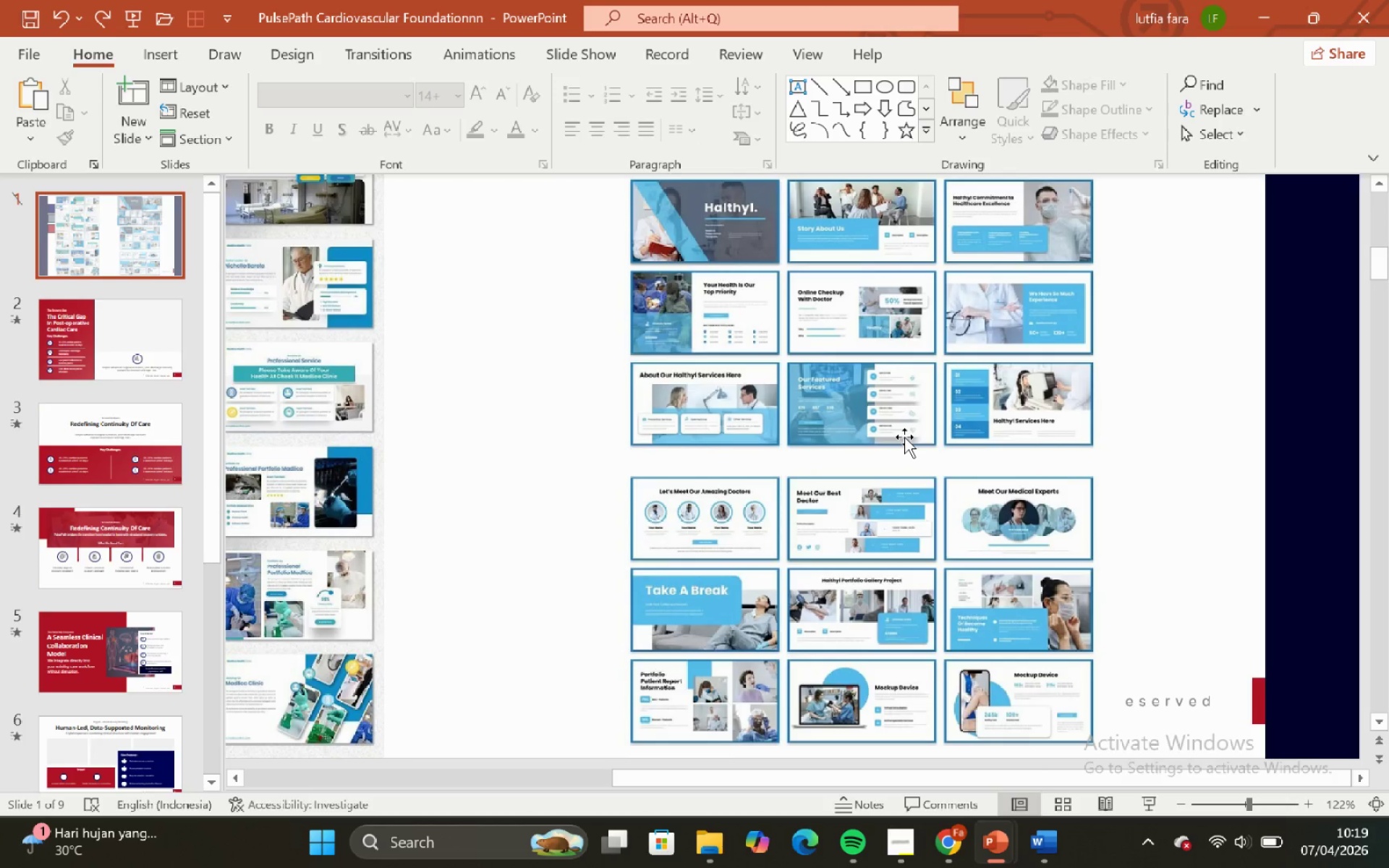 
wait(5.71)
 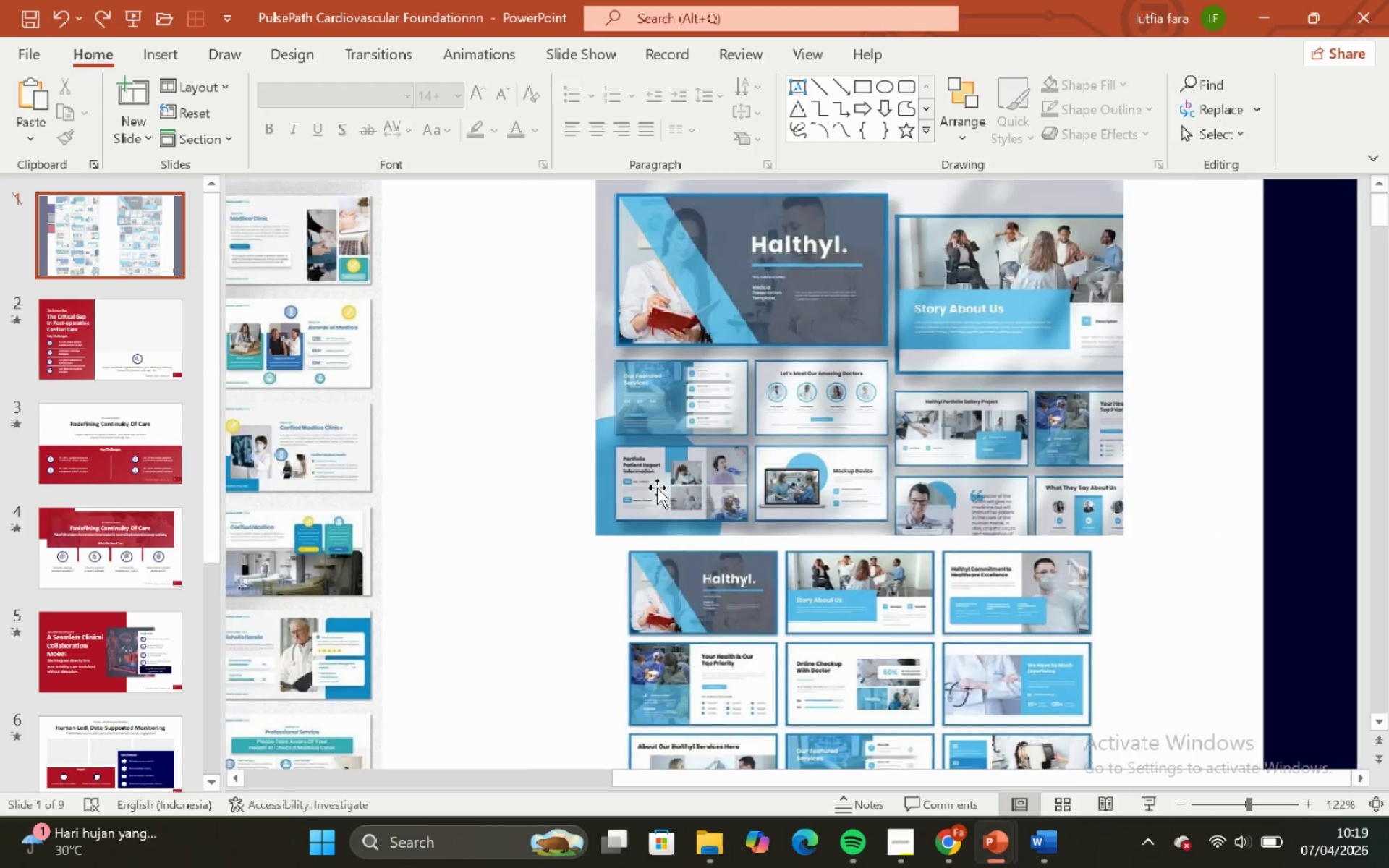 
scroll: coordinate [904, 437], scroll_direction: up, amount: 1.0
 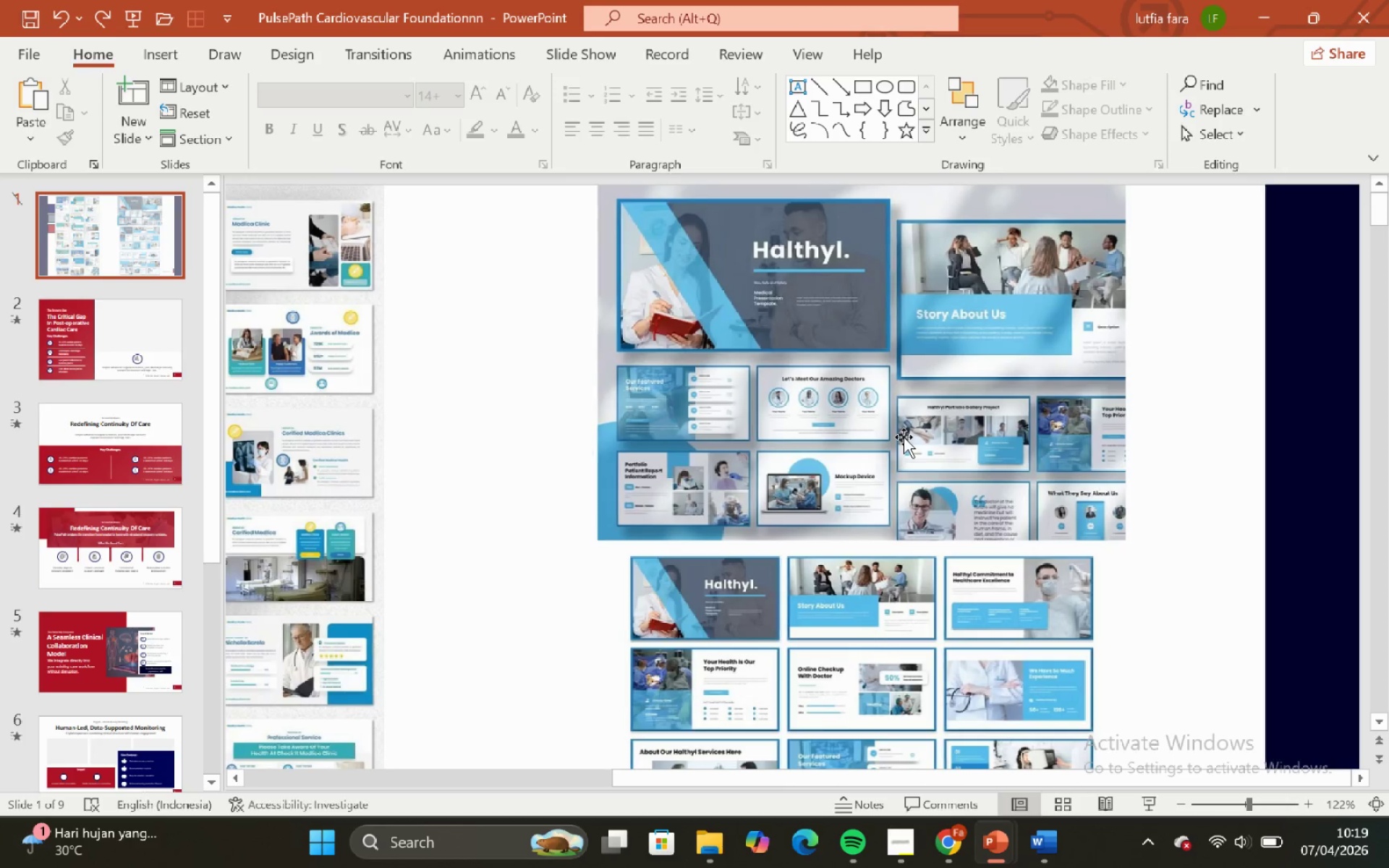 
hold_key(key=ControlLeft, duration=1.38)
hold_key(key=ShiftLeft, duration=1.25)
scroll: coordinate [904, 437], scroll_direction: down, amount: 4.0
 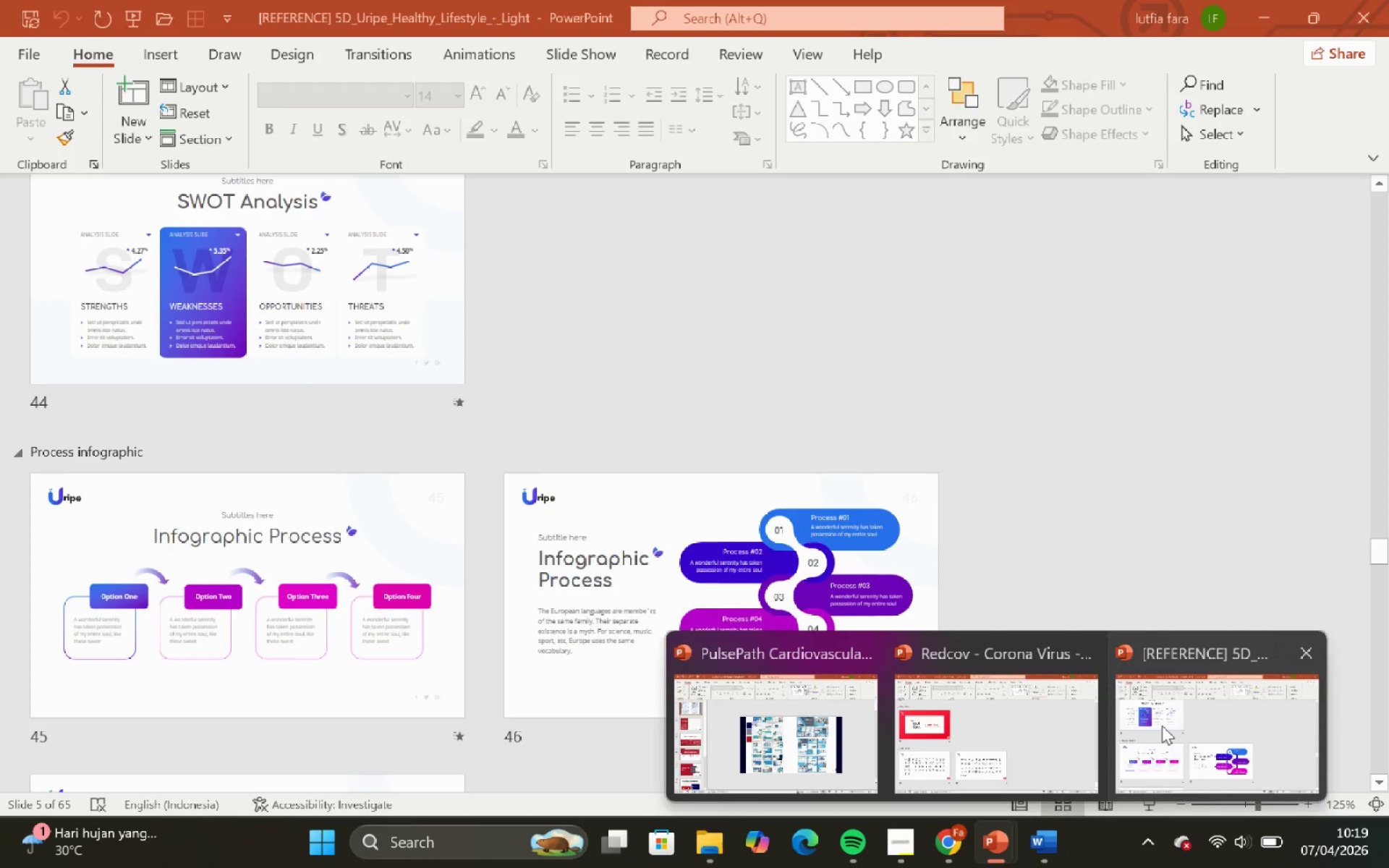 
left_click([1156, 726])
 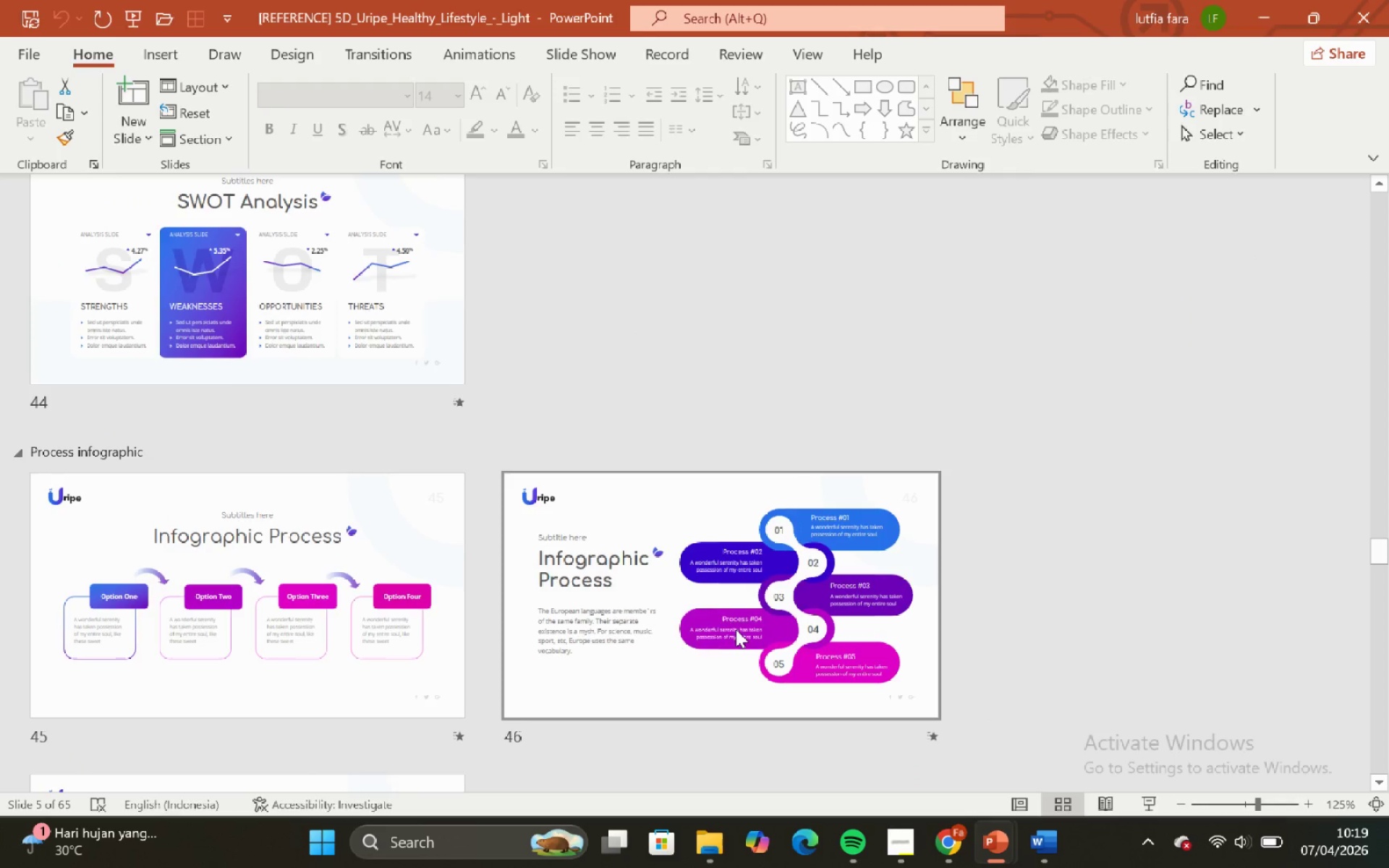 
scroll: coordinate [687, 594], scroll_direction: down, amount: 4.0
 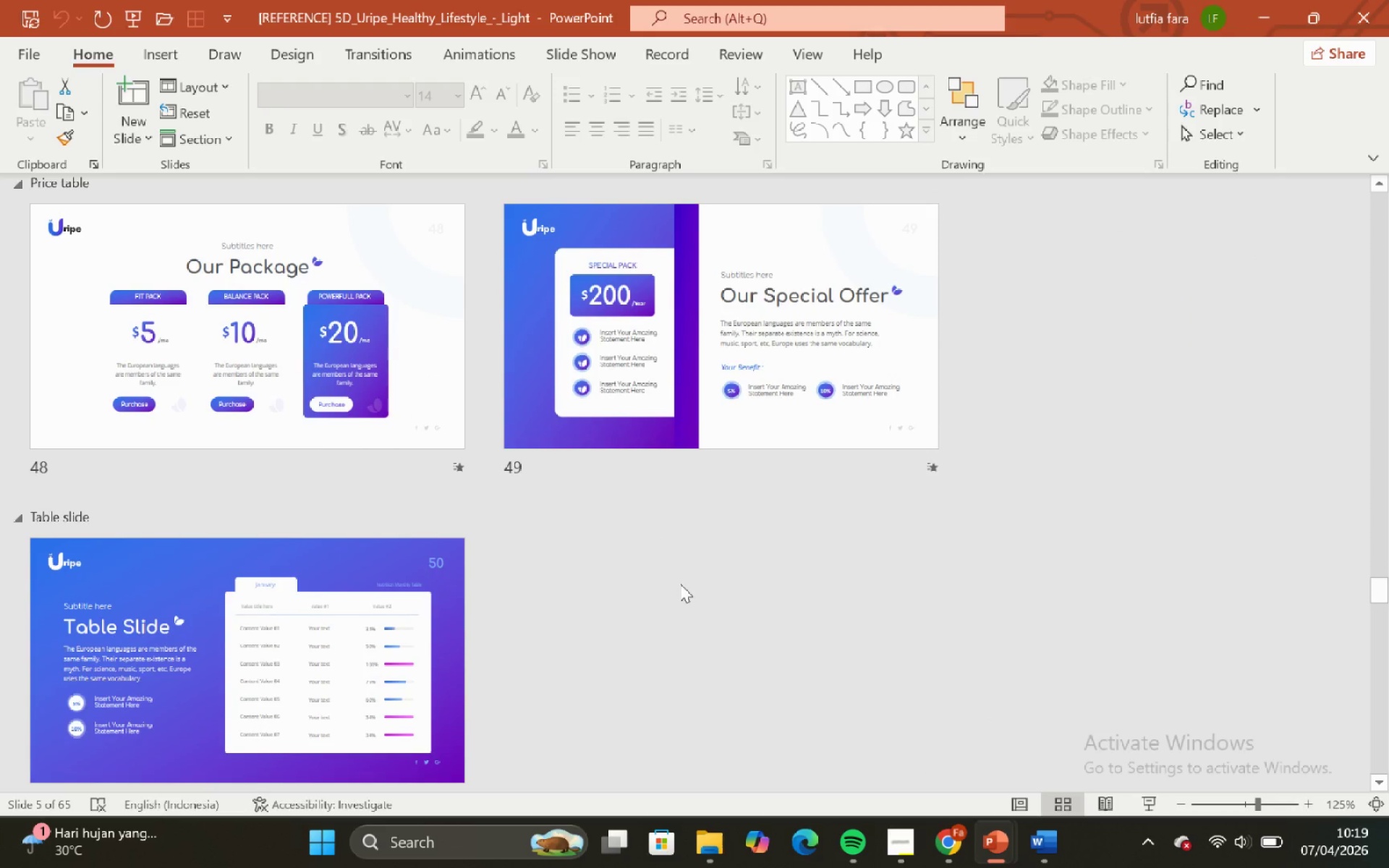 
scroll: coordinate [680, 584], scroll_direction: none, amount: 0.0
 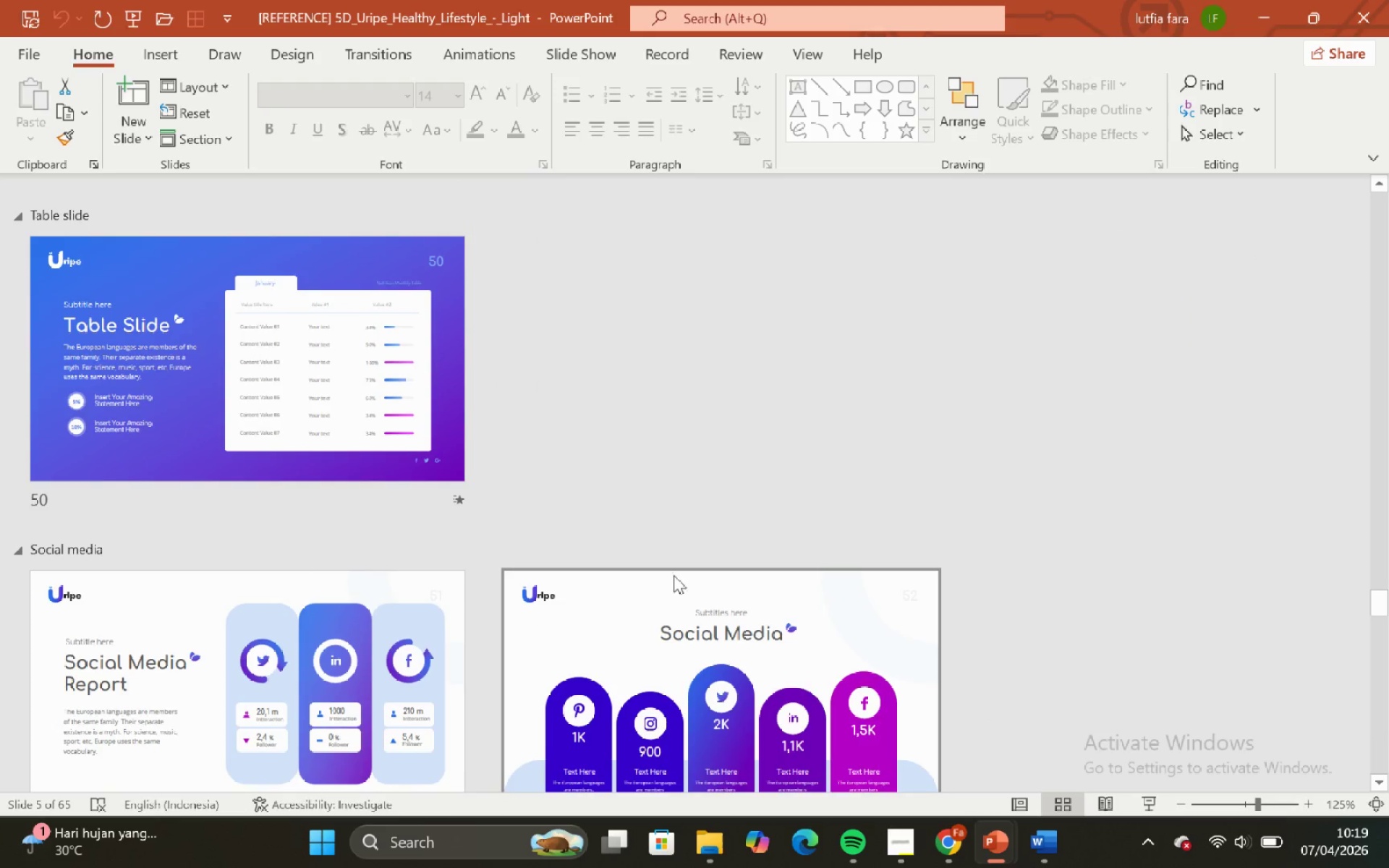 
scroll: coordinate [646, 567], scroll_direction: down, amount: 5.0
 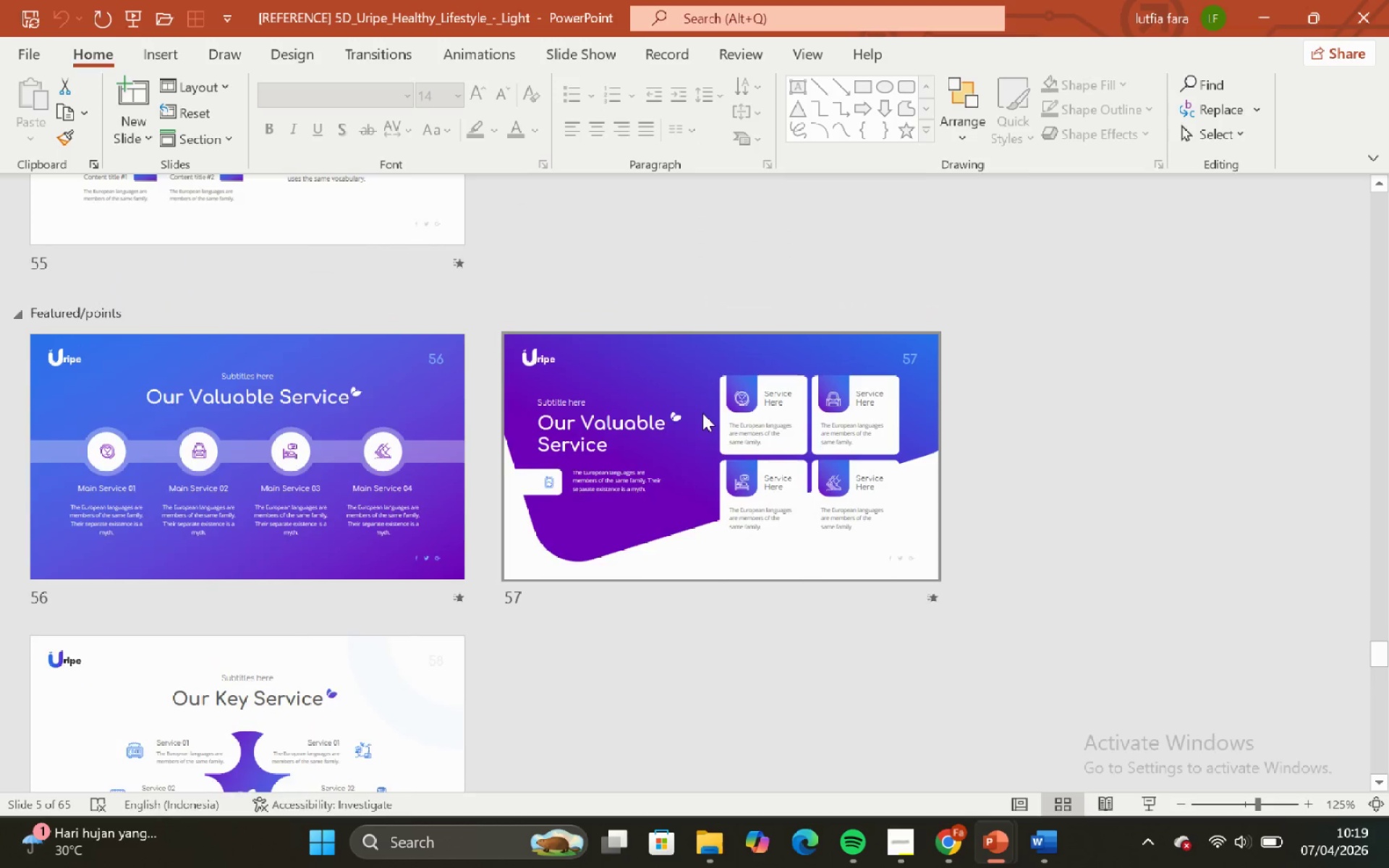 
scroll: coordinate [660, 398], scroll_direction: none, amount: 0.0
 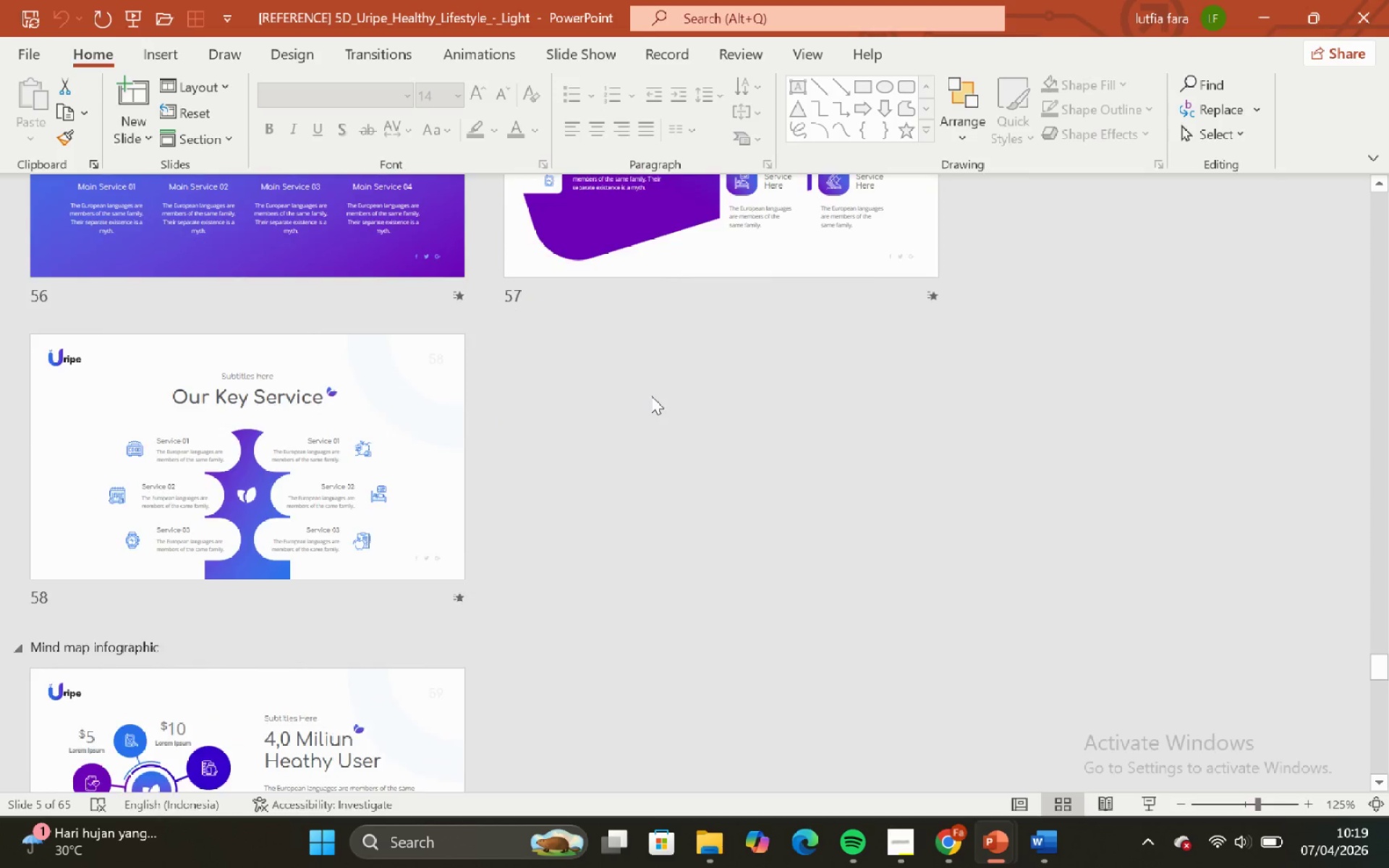 
scroll: coordinate [616, 418], scroll_direction: up, amount: 43.0
 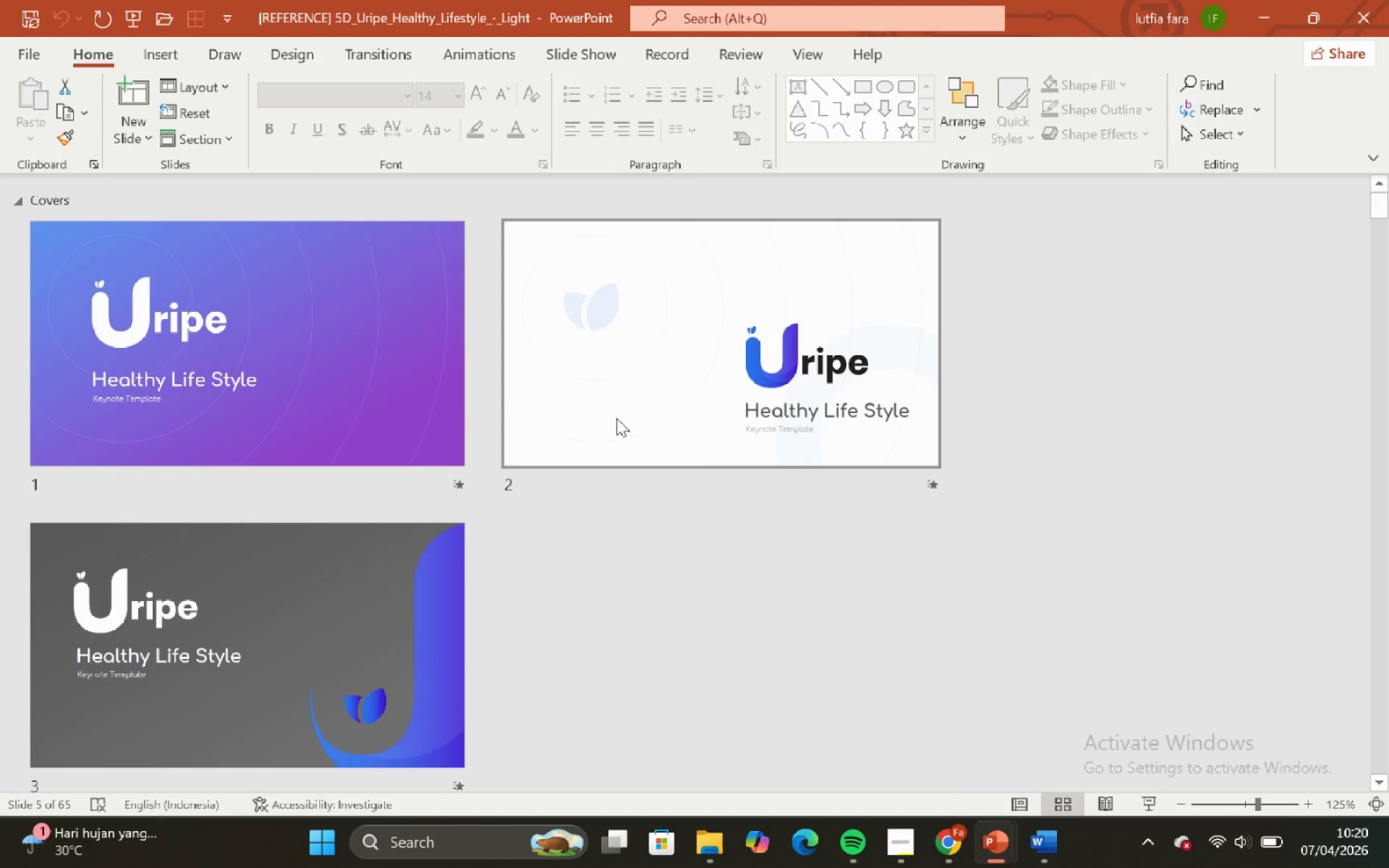 
scroll: coordinate [619, 390], scroll_direction: down, amount: 5.0
 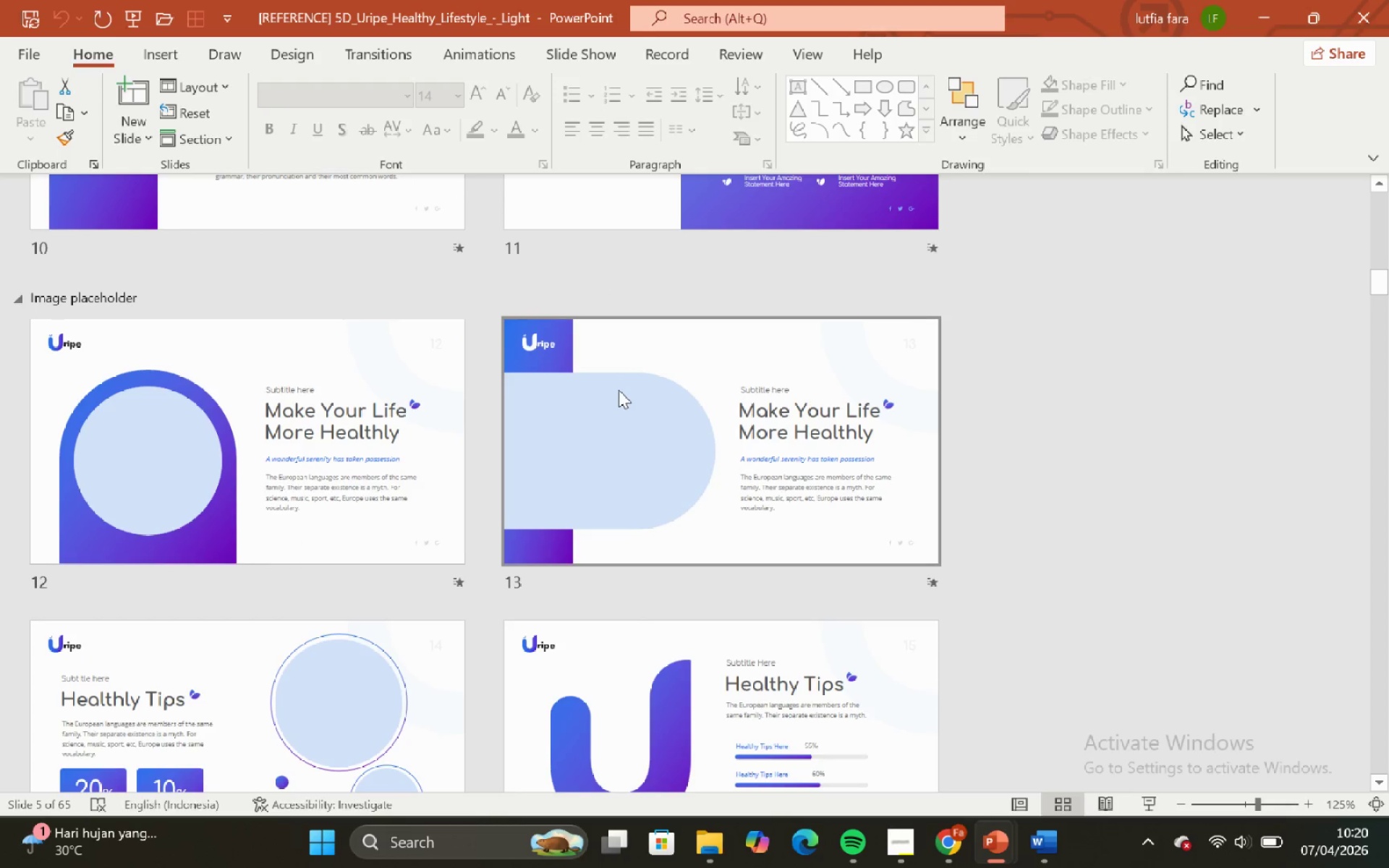 
scroll: coordinate [607, 427], scroll_direction: down, amount: 5.0
 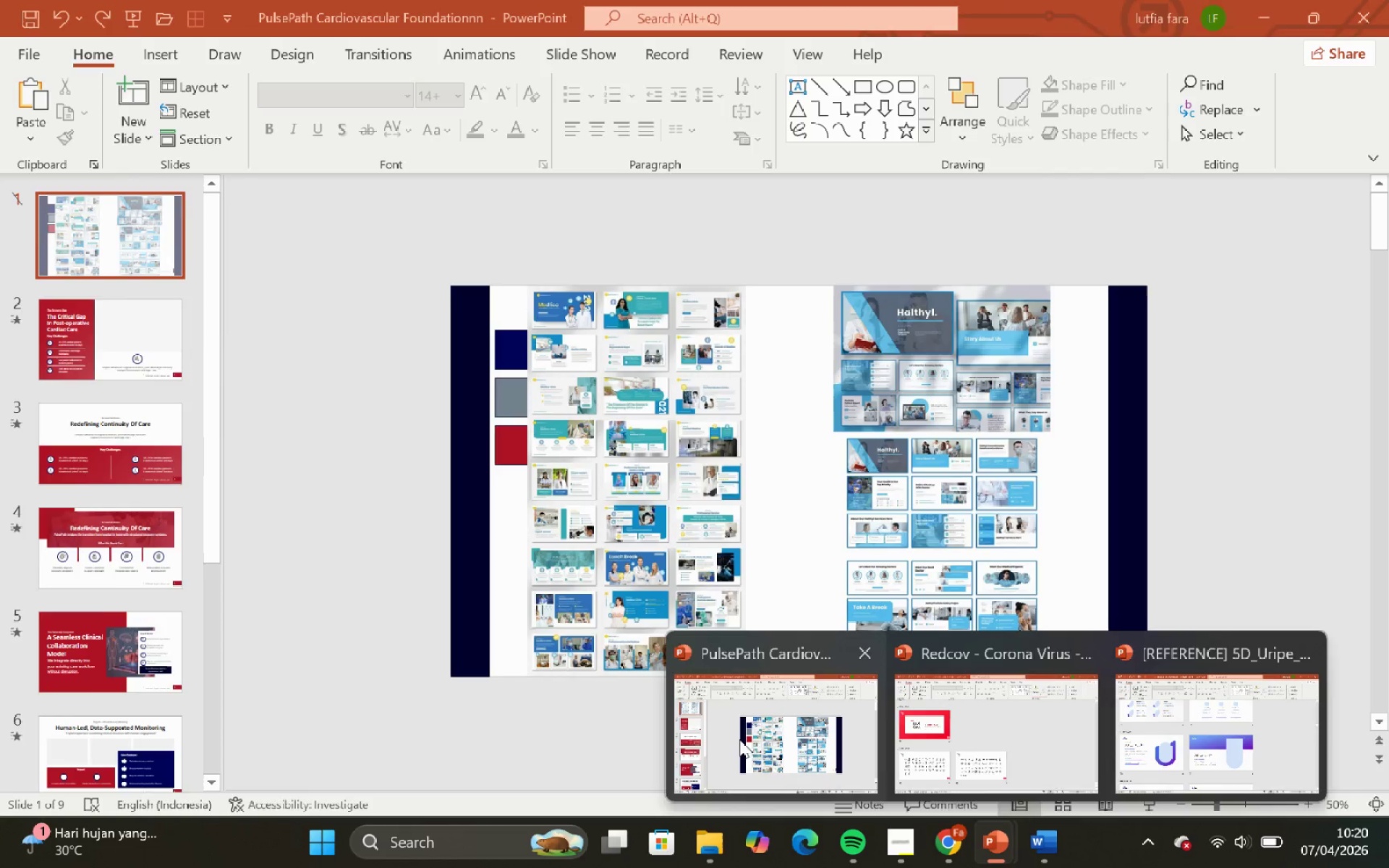 
left_click([1042, 720])
 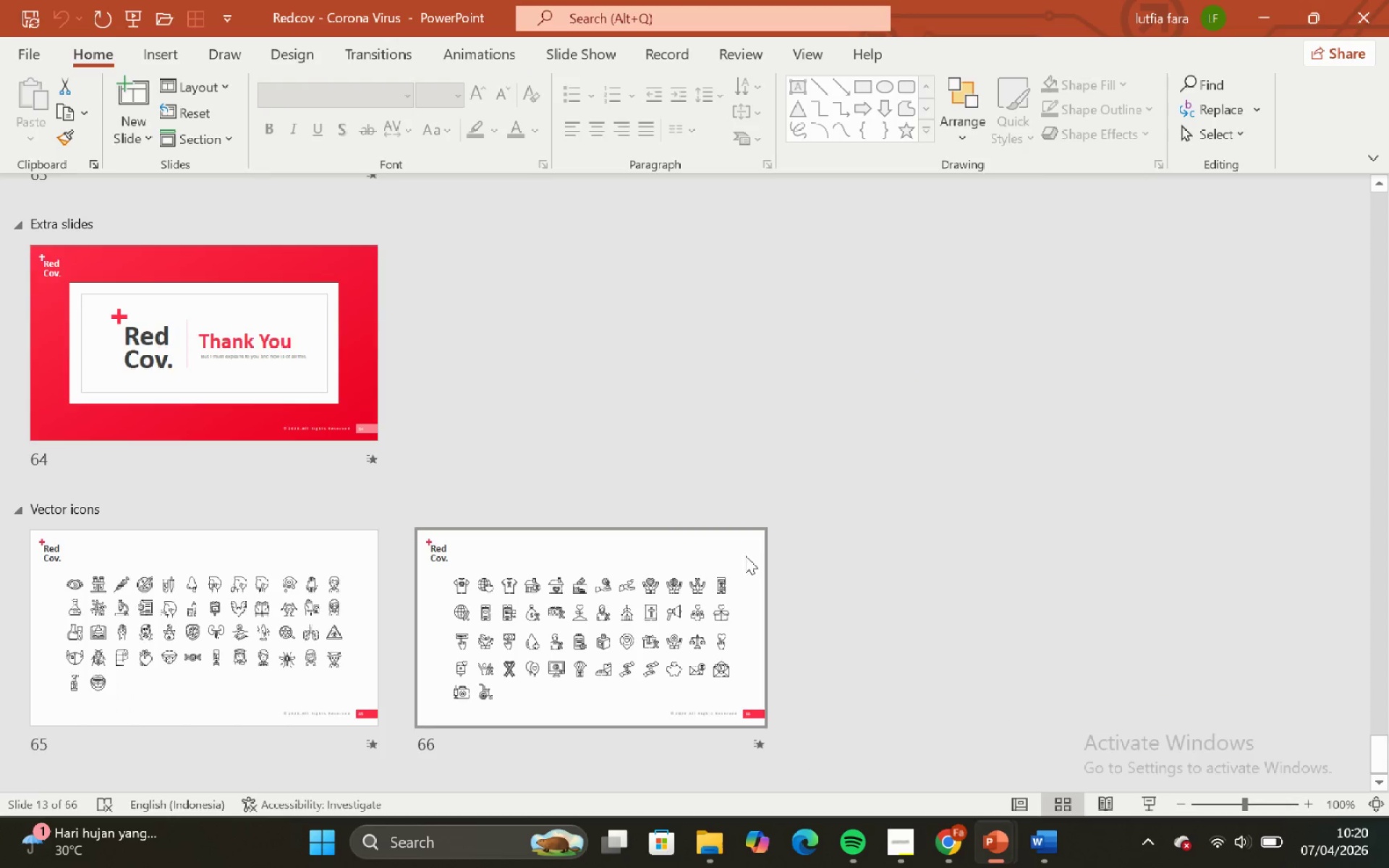 
scroll: coordinate [576, 462], scroll_direction: up, amount: 13.0
 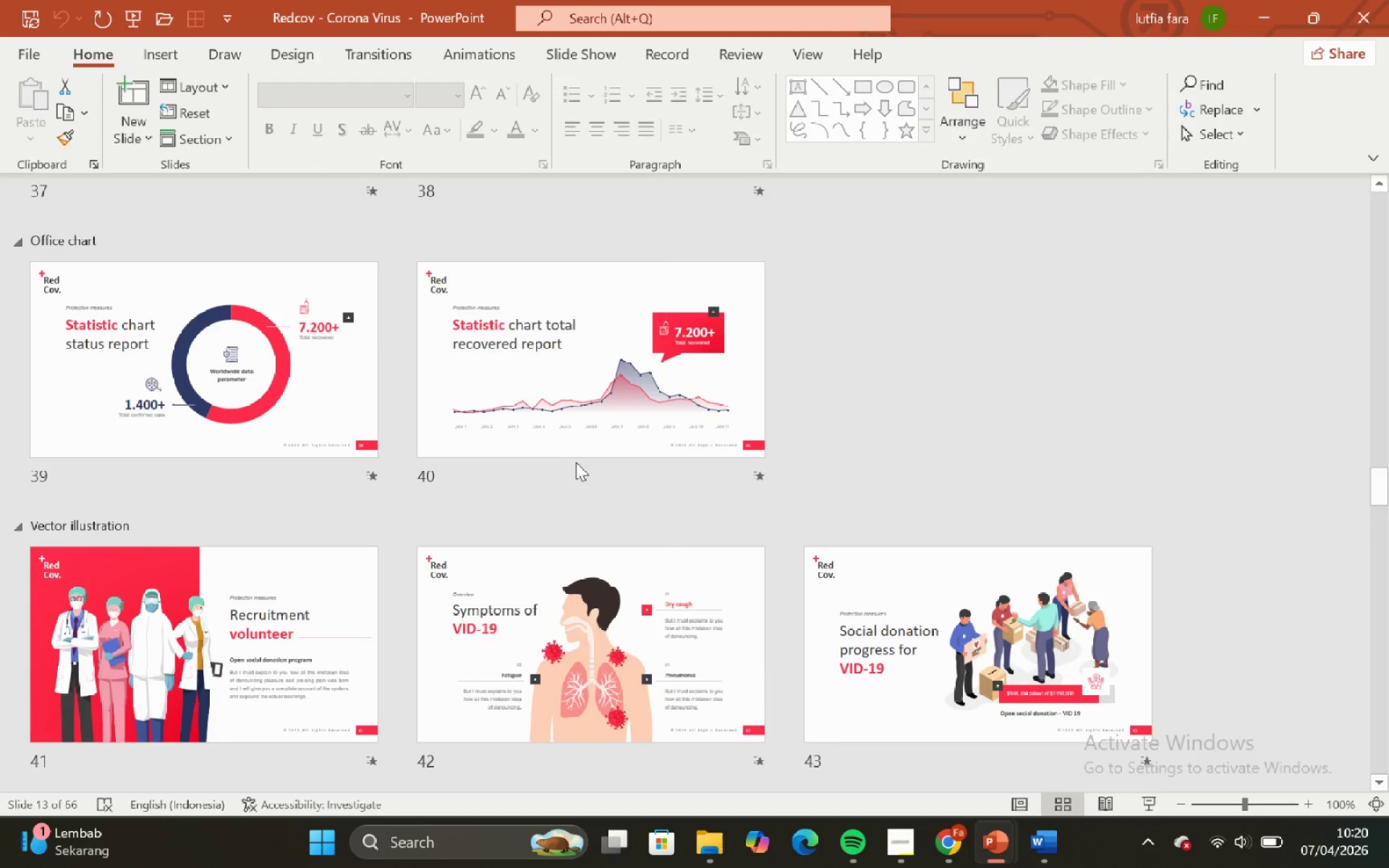 
scroll: coordinate [554, 458], scroll_direction: down, amount: 1.0
 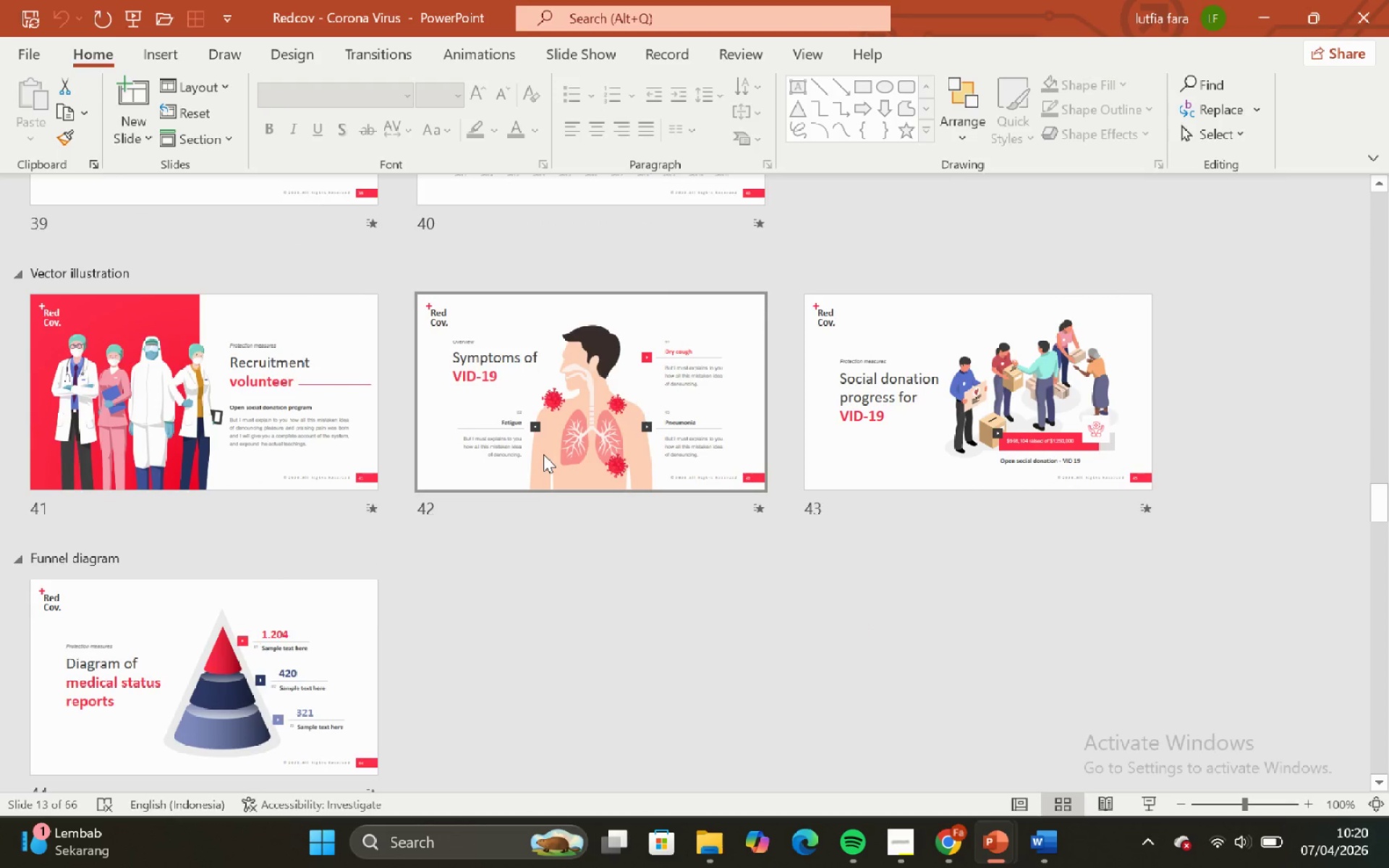 
scroll: coordinate [543, 454], scroll_direction: up, amount: 3.0
 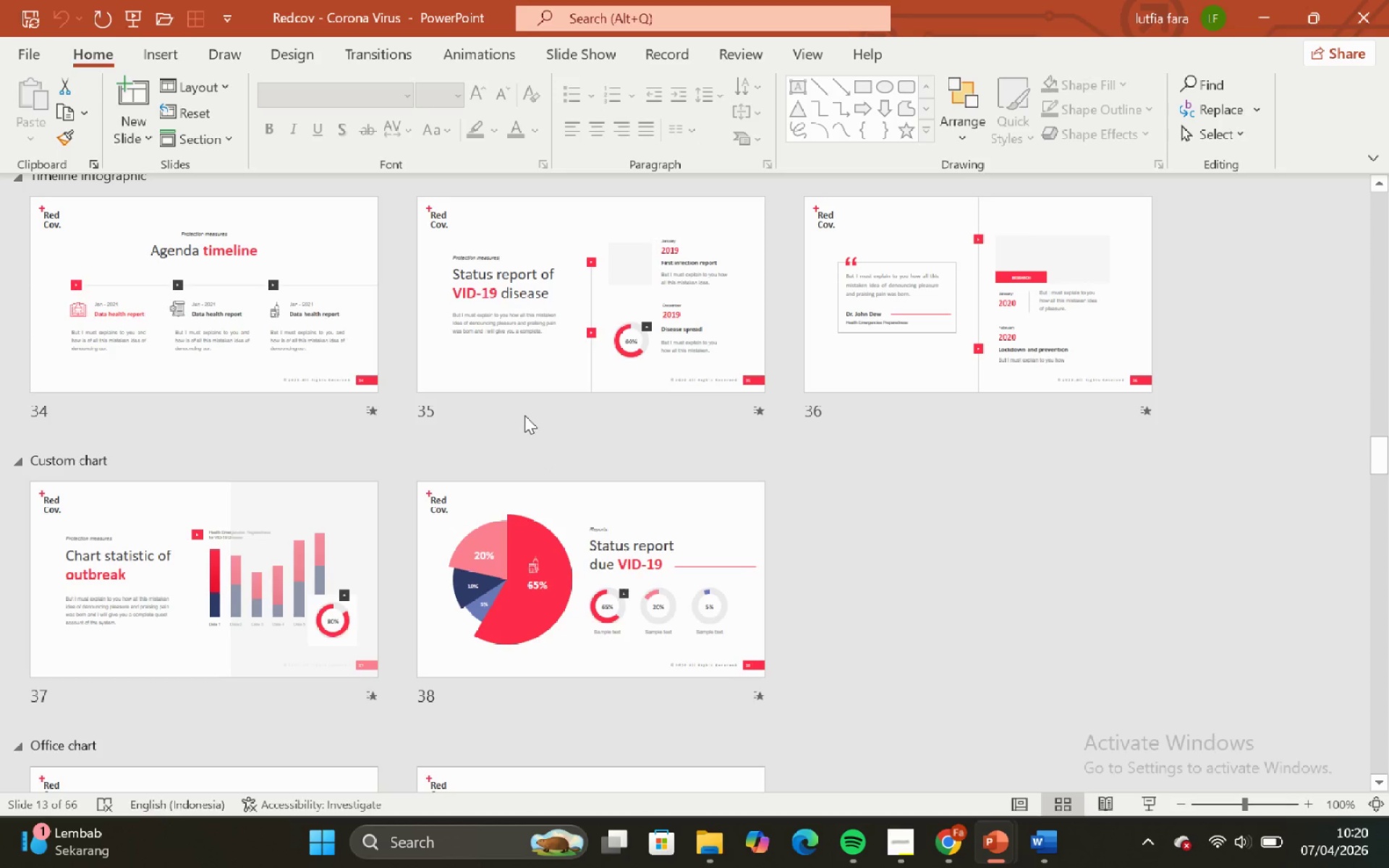 
scroll: coordinate [517, 425], scroll_direction: none, amount: 0.0
 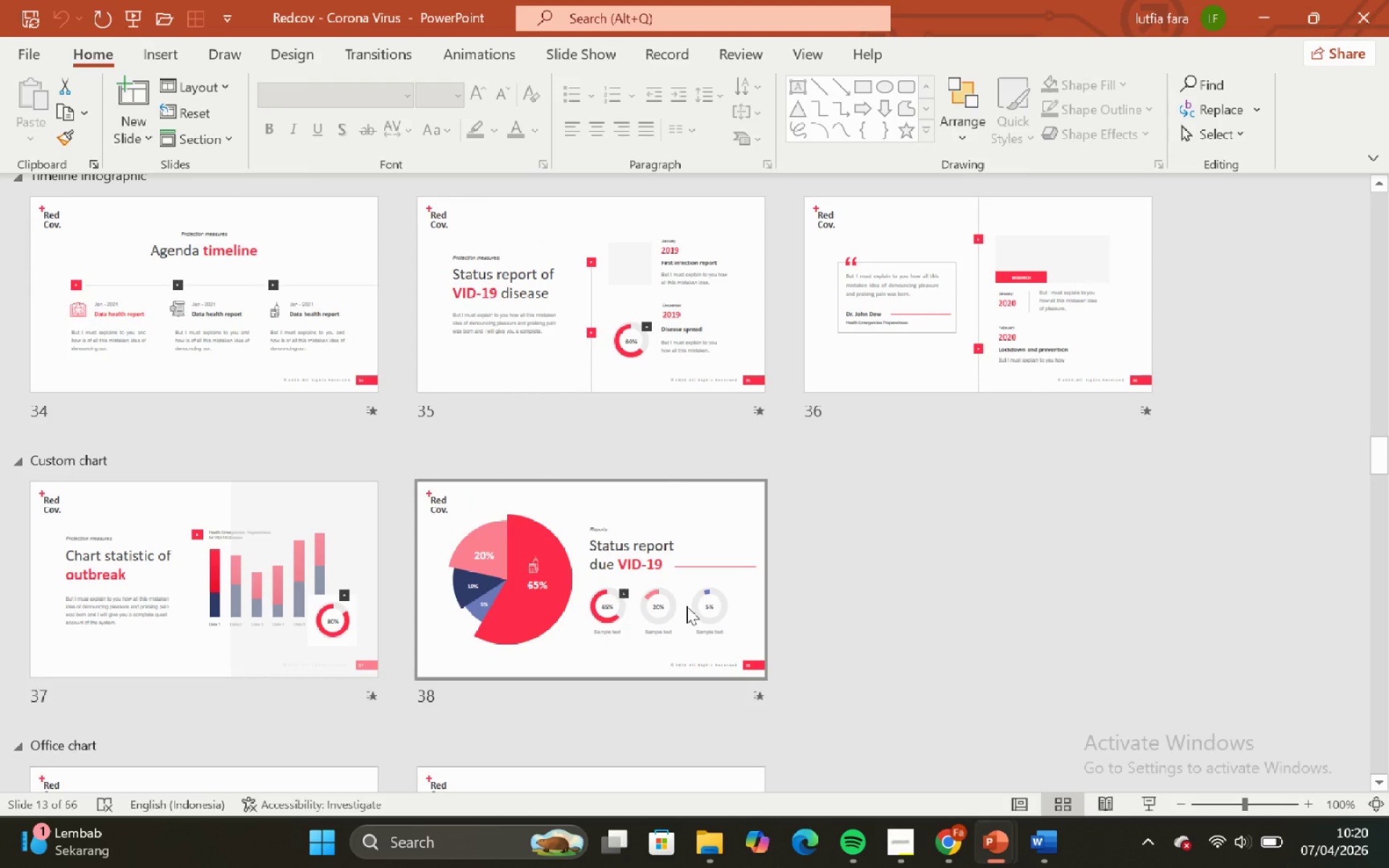 
wait(5.4)
 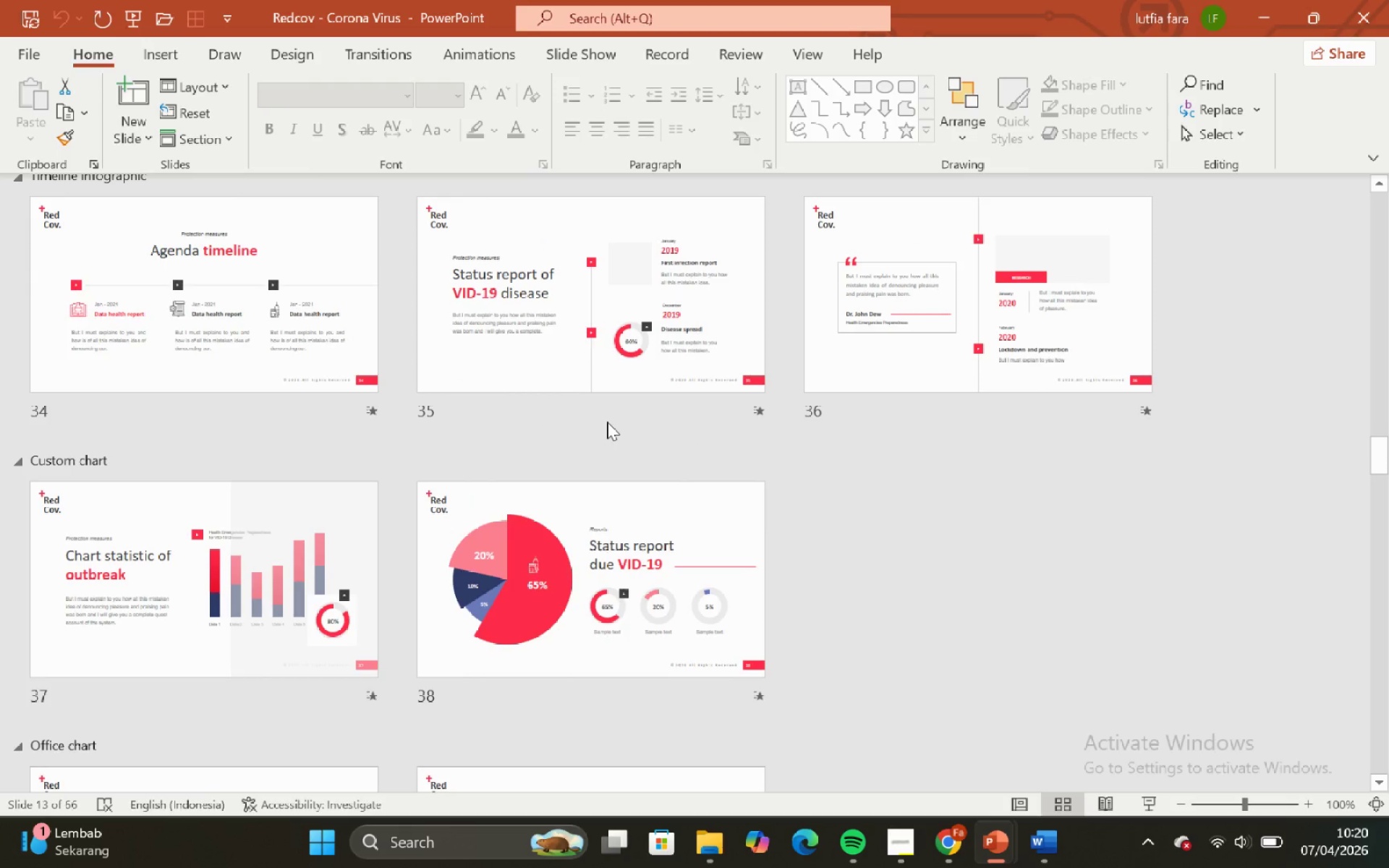 
scroll: coordinate [597, 284], scroll_direction: up, amount: 6.0
 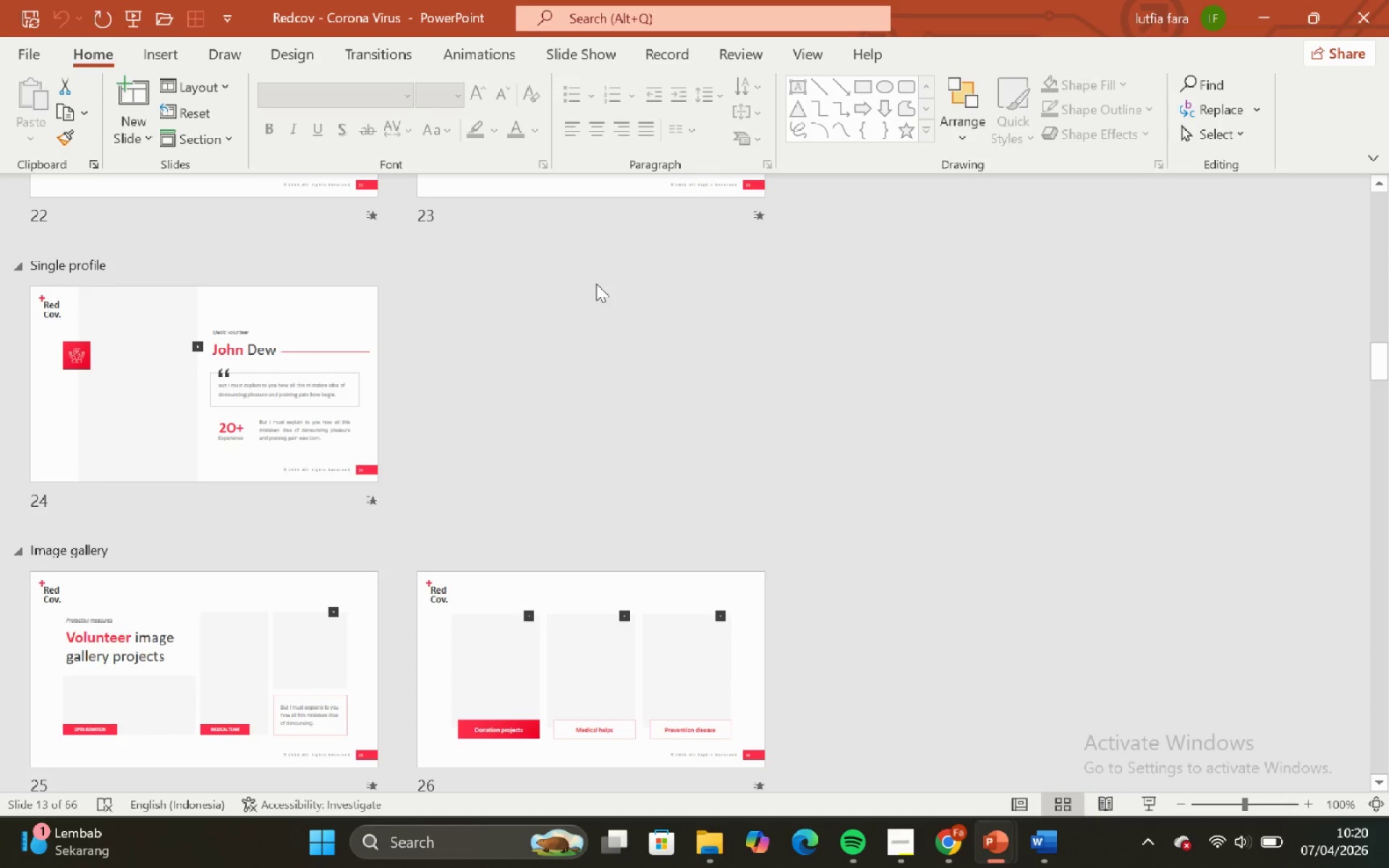 
scroll: coordinate [580, 336], scroll_direction: up, amount: 3.0
 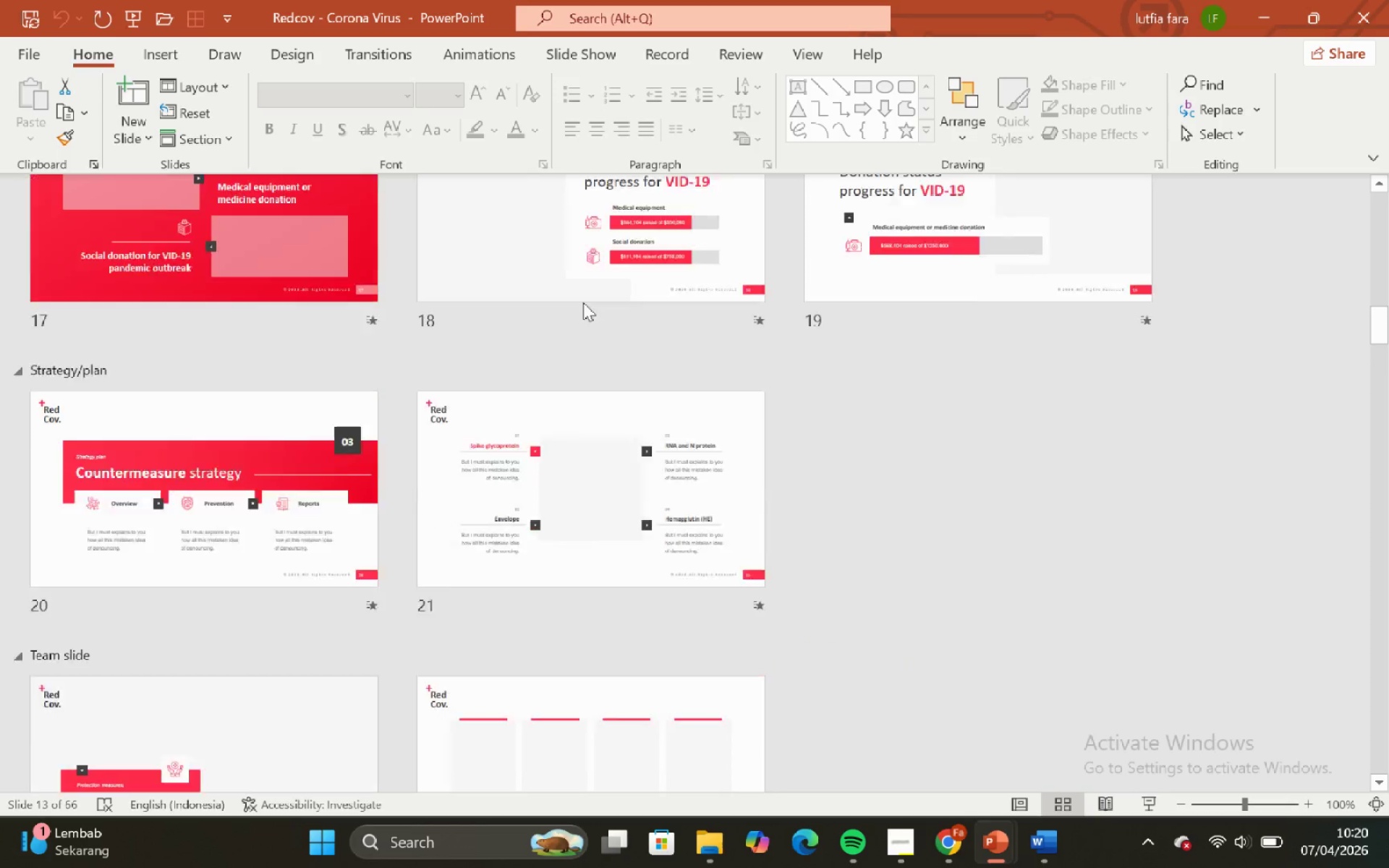 
mouse_move([579, 324])
 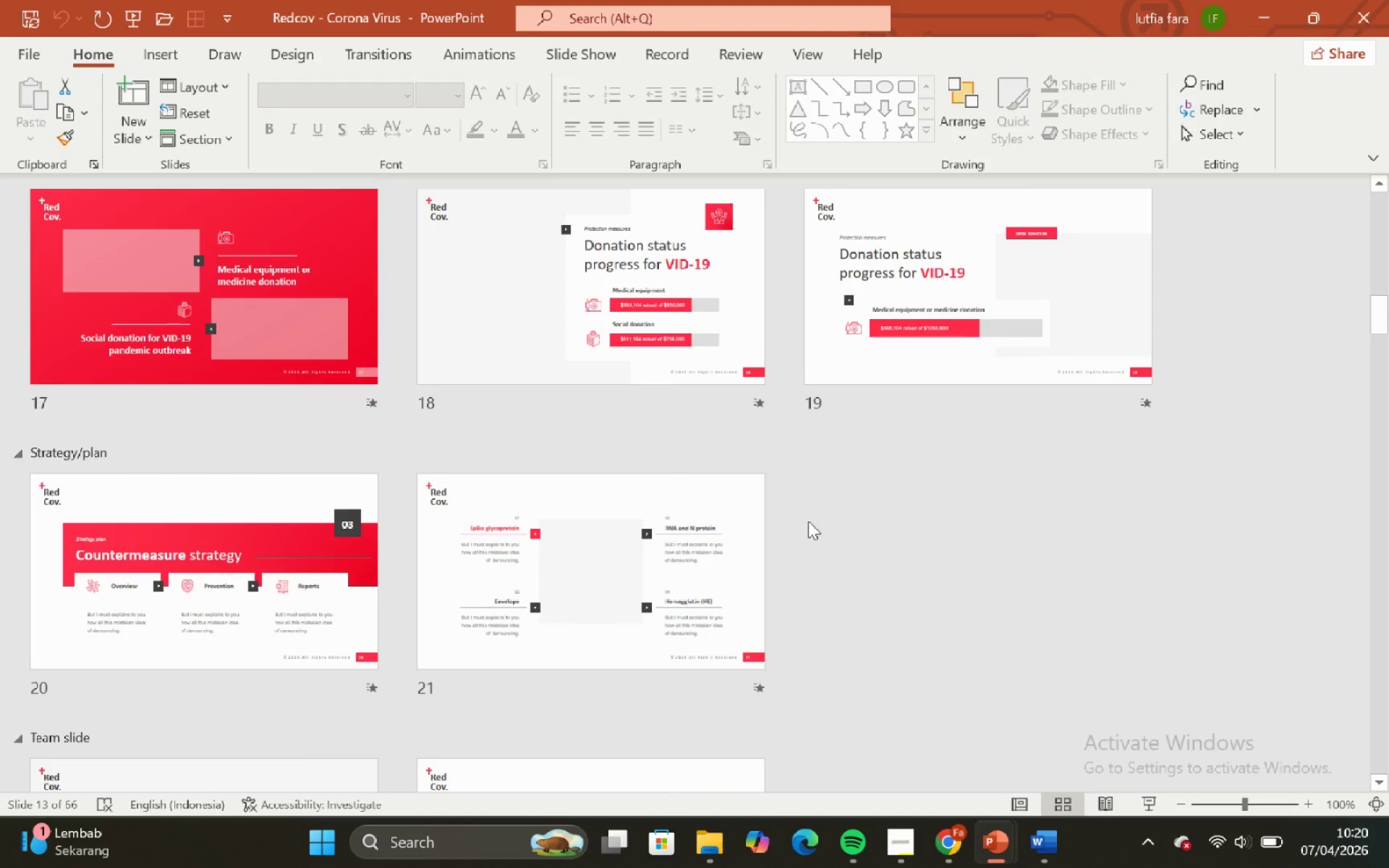 
scroll: coordinate [794, 469], scroll_direction: up, amount: 1.0
 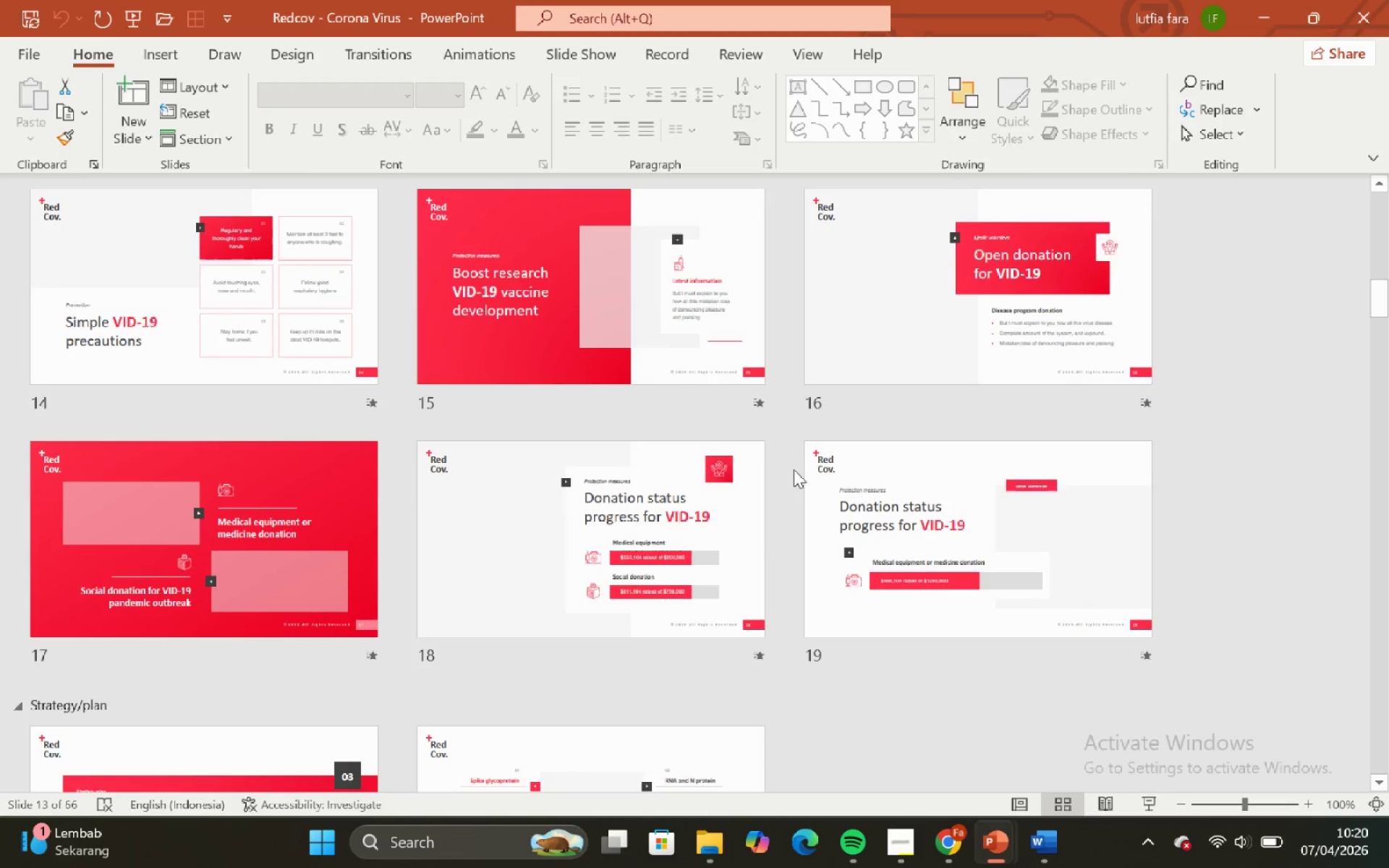 
scroll: coordinate [782, 440], scroll_direction: none, amount: 0.0
 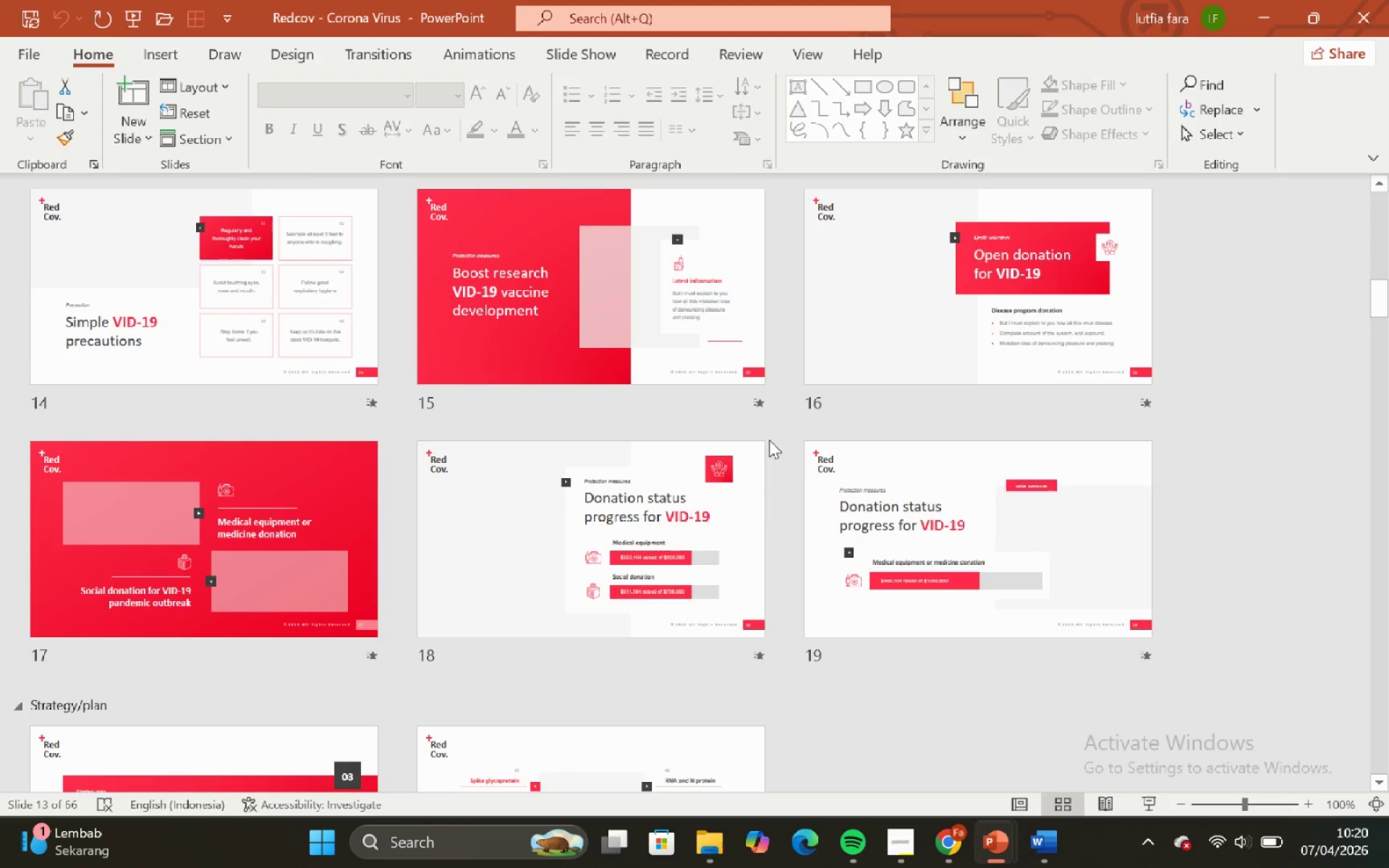 
scroll: coordinate [768, 439], scroll_direction: up, amount: 1.0
 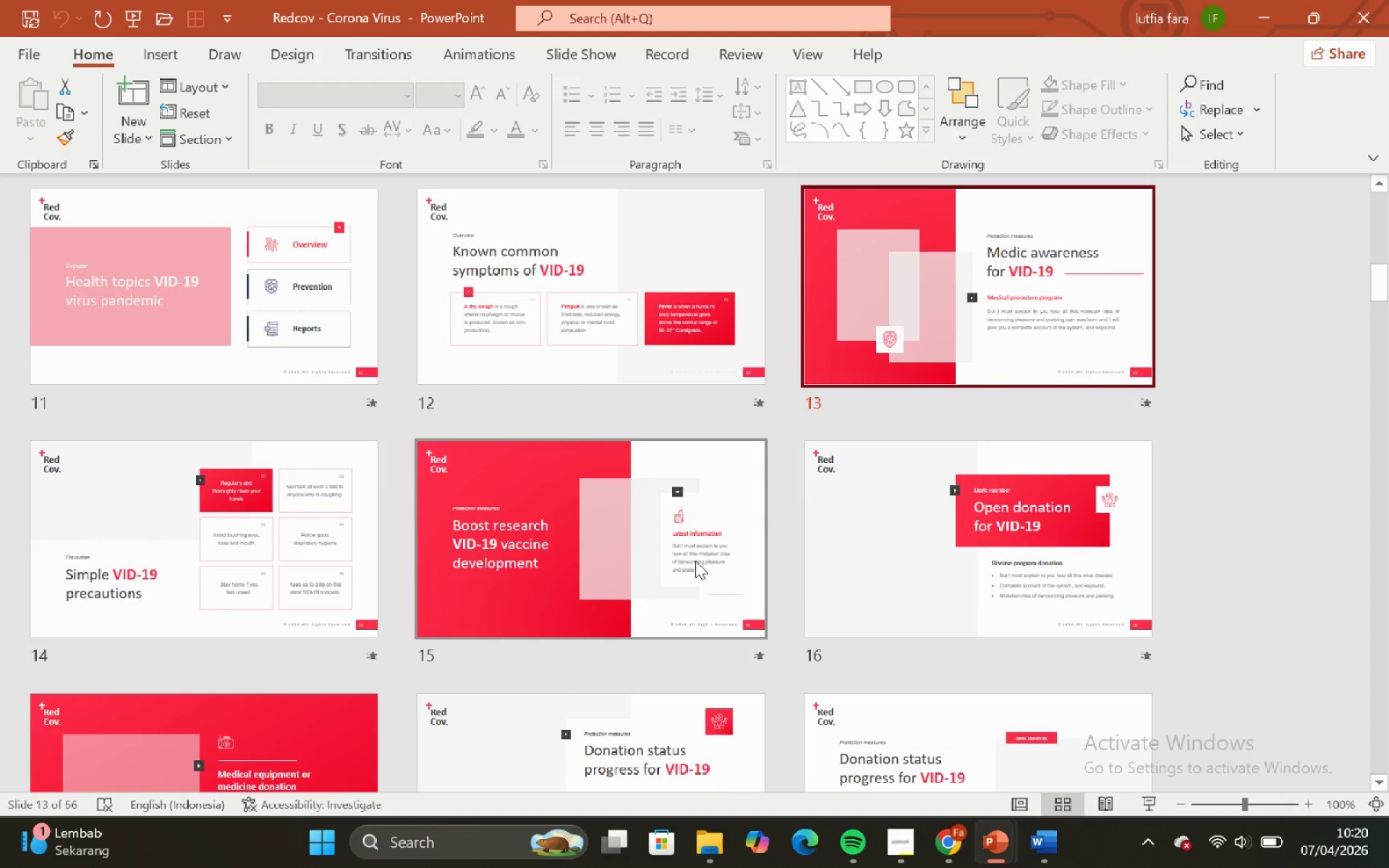 
left_click([694, 561])
 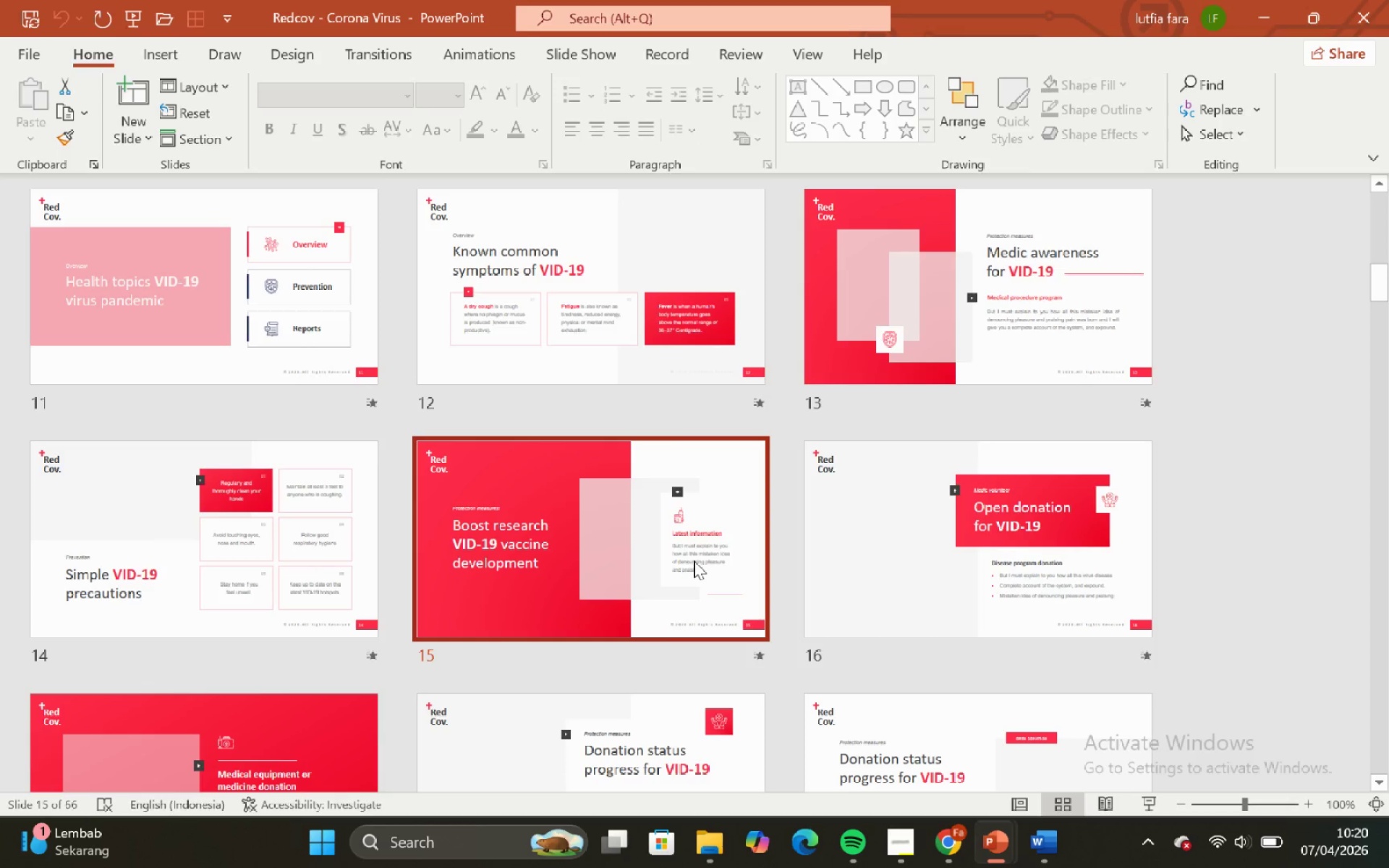 
double_click([694, 561])
 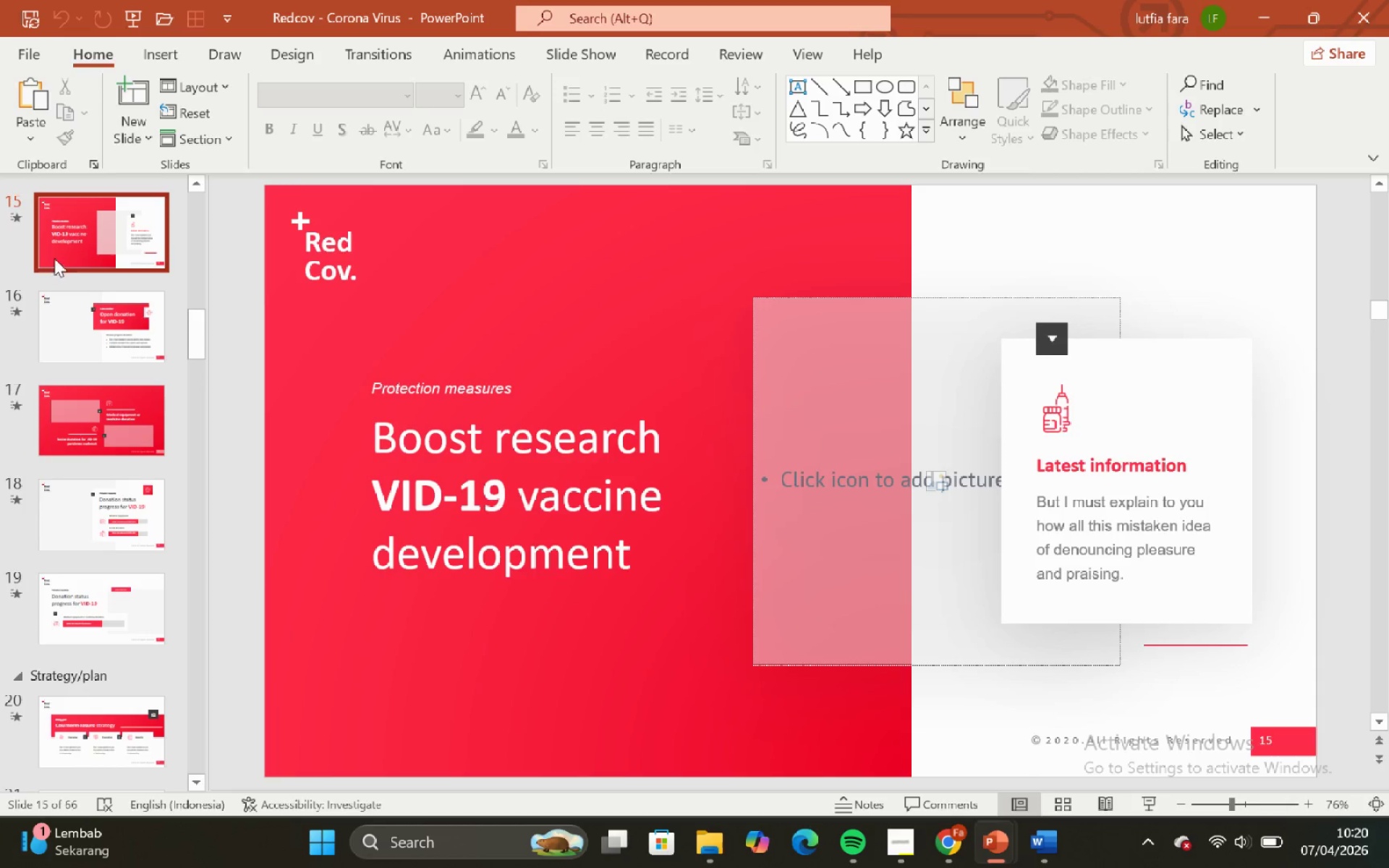 
left_click([56, 226])
 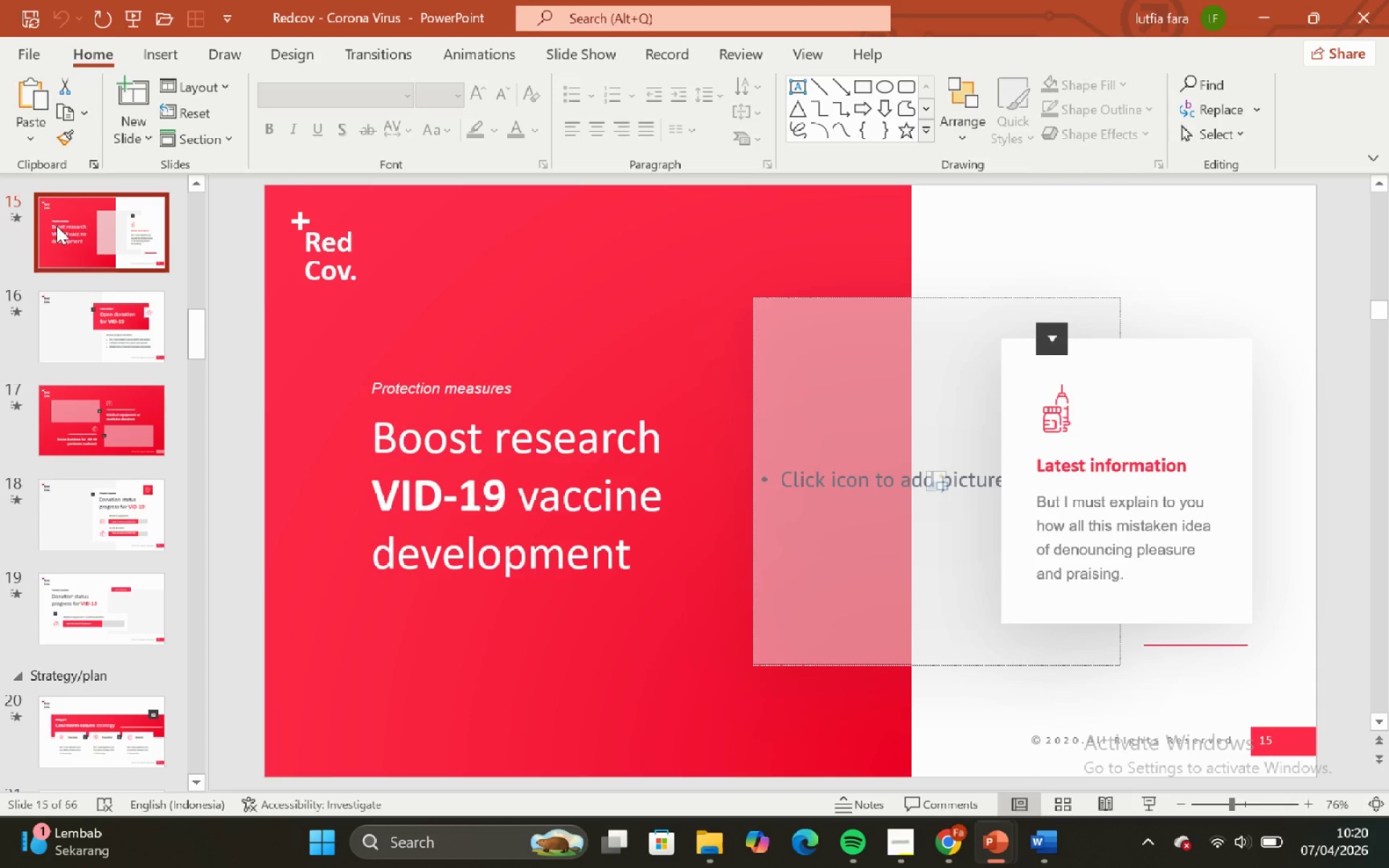 
key(Control+C)
 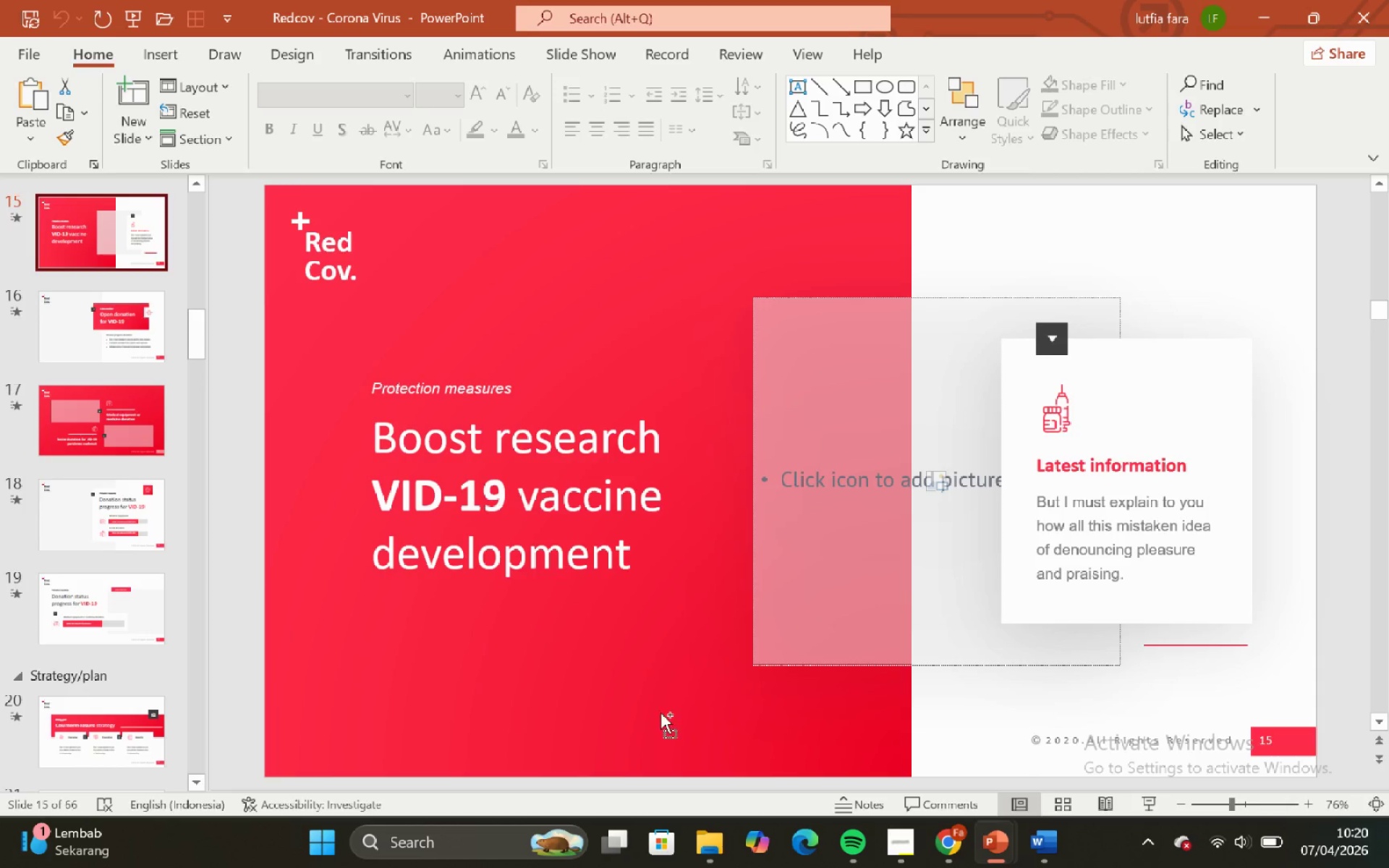 
key(Control+C)
 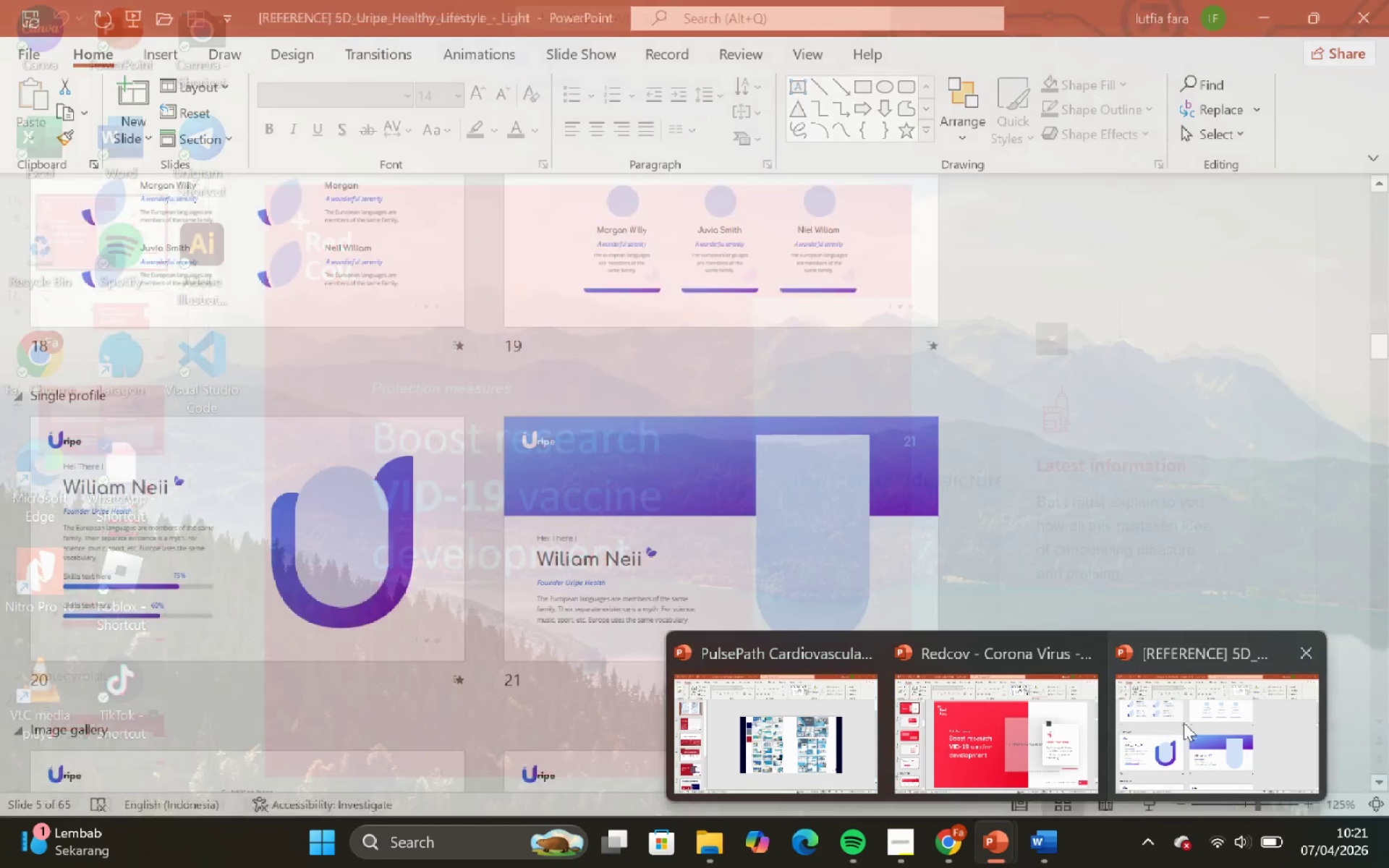 
left_click_drag(start_coordinate=[1044, 714], to_coordinate=[1041, 710])
 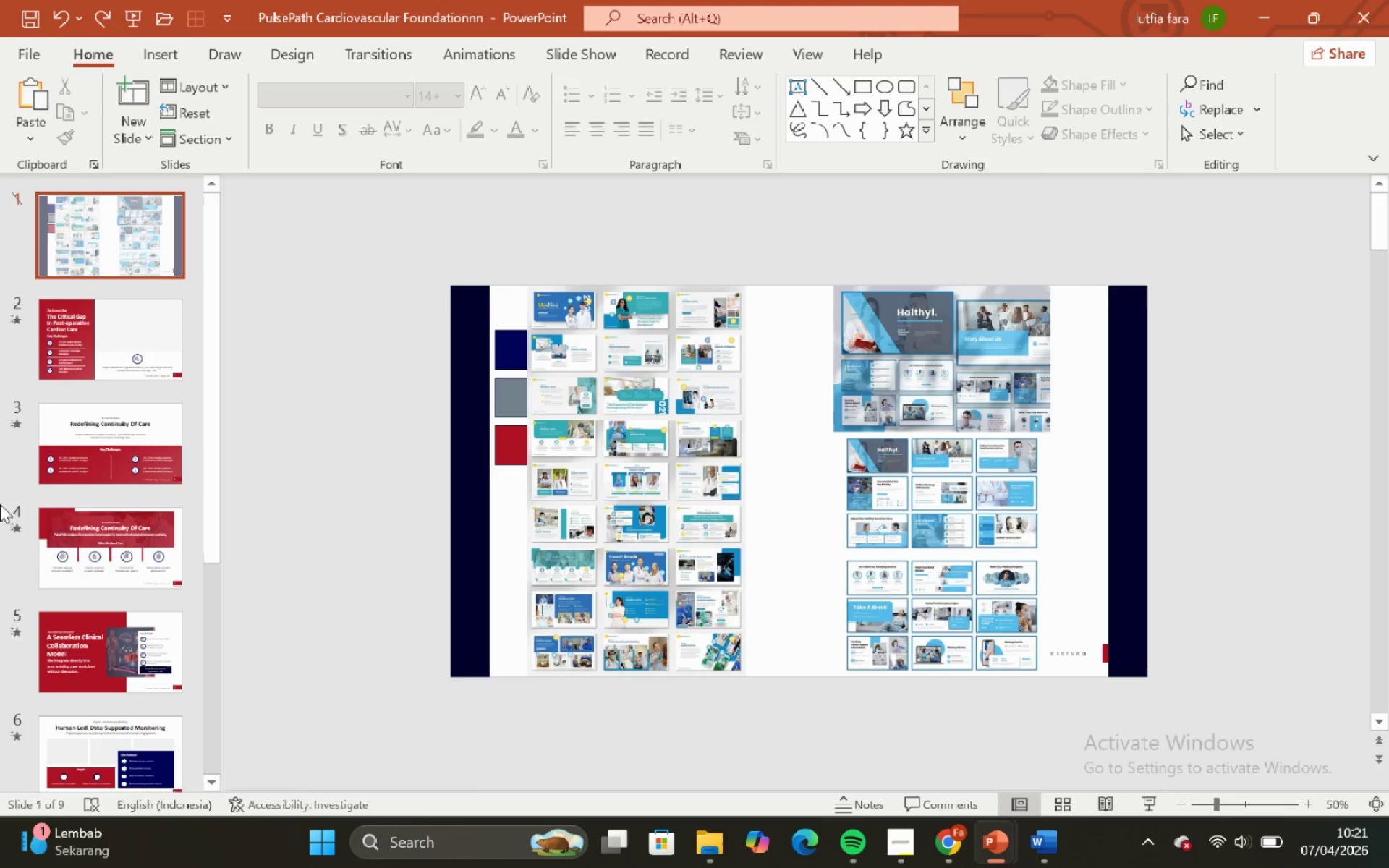 
left_click([73, 368])
 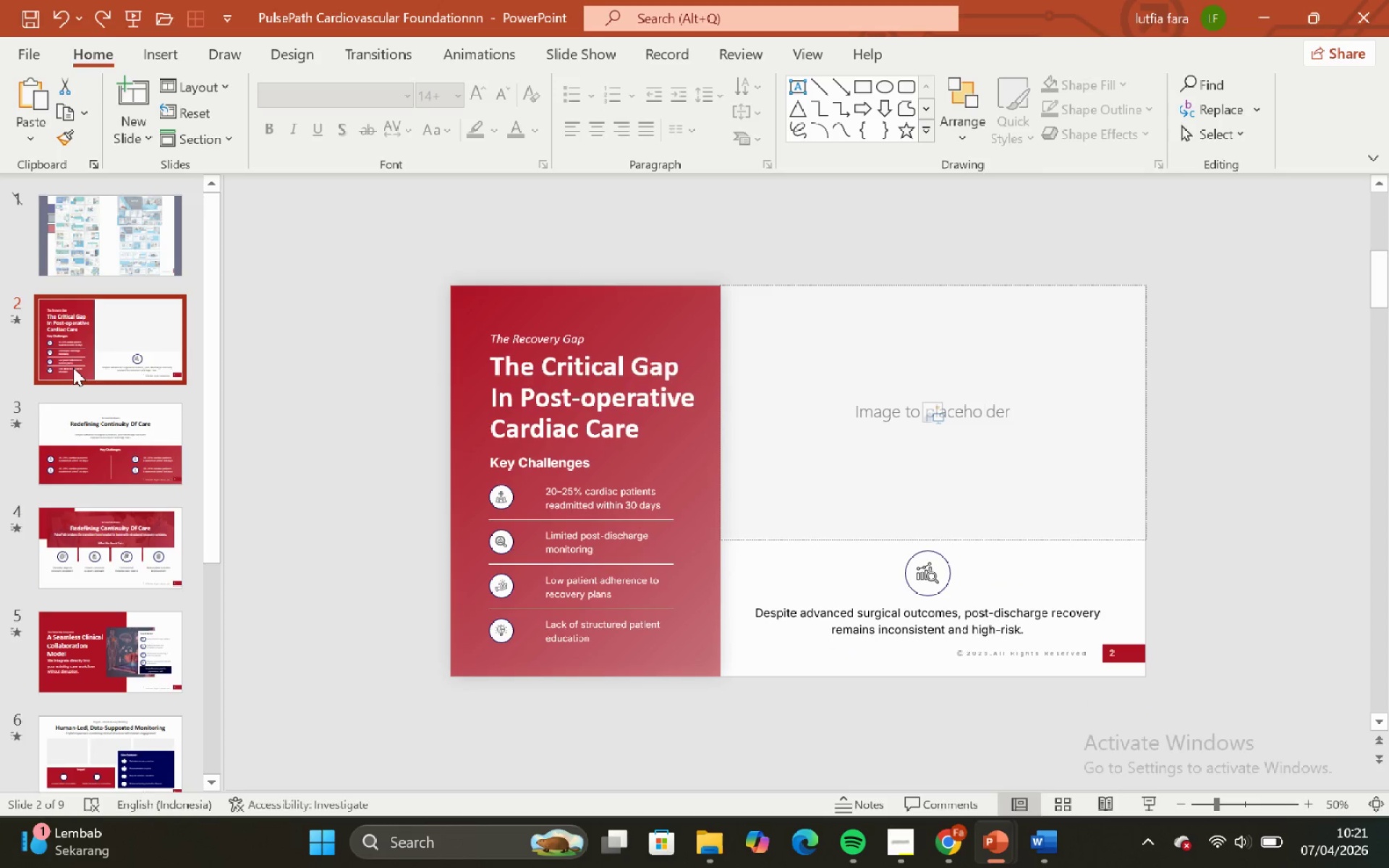 
scroll: coordinate [73, 367], scroll_direction: down, amount: 1.0
 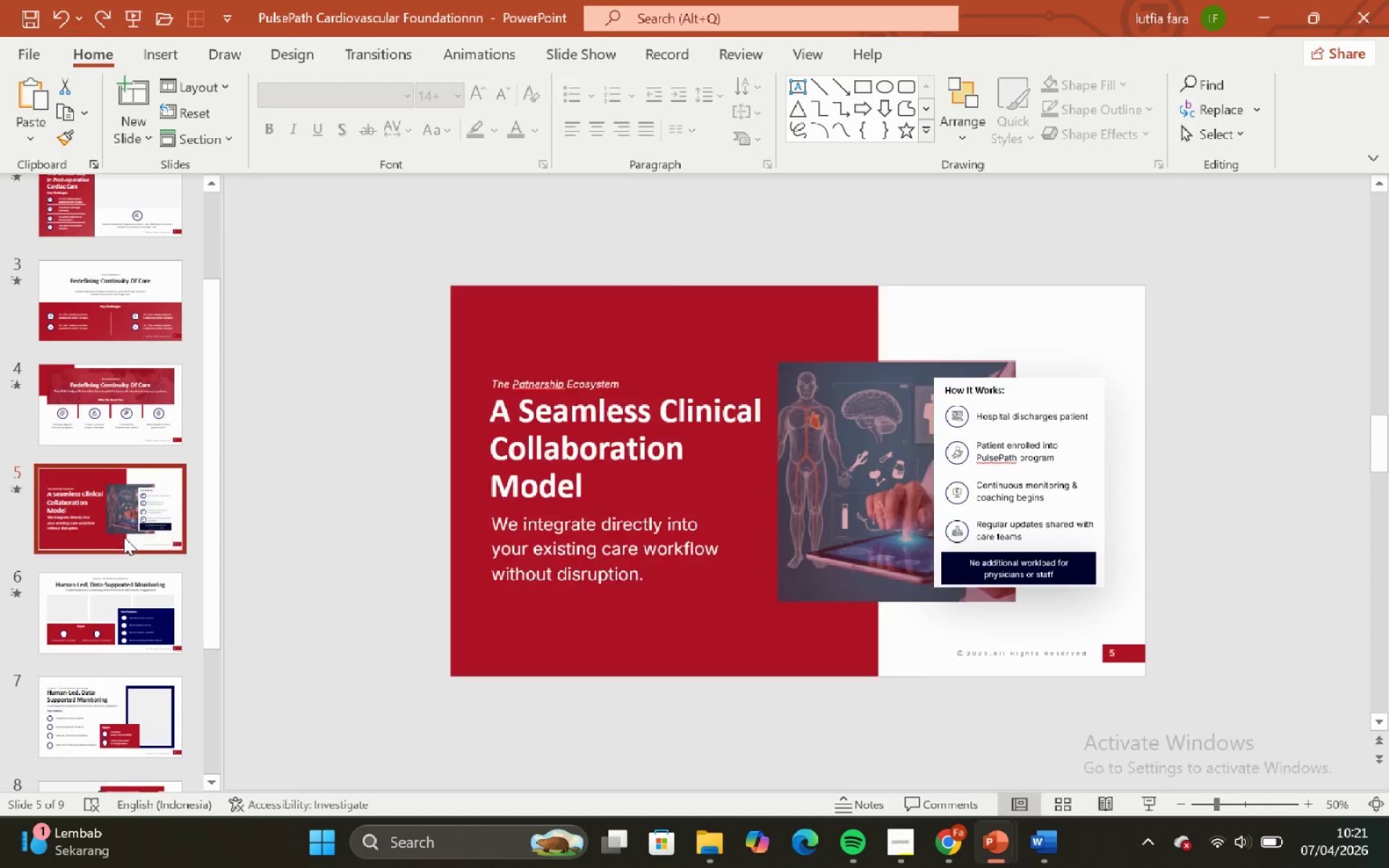 
key(Control+V)
 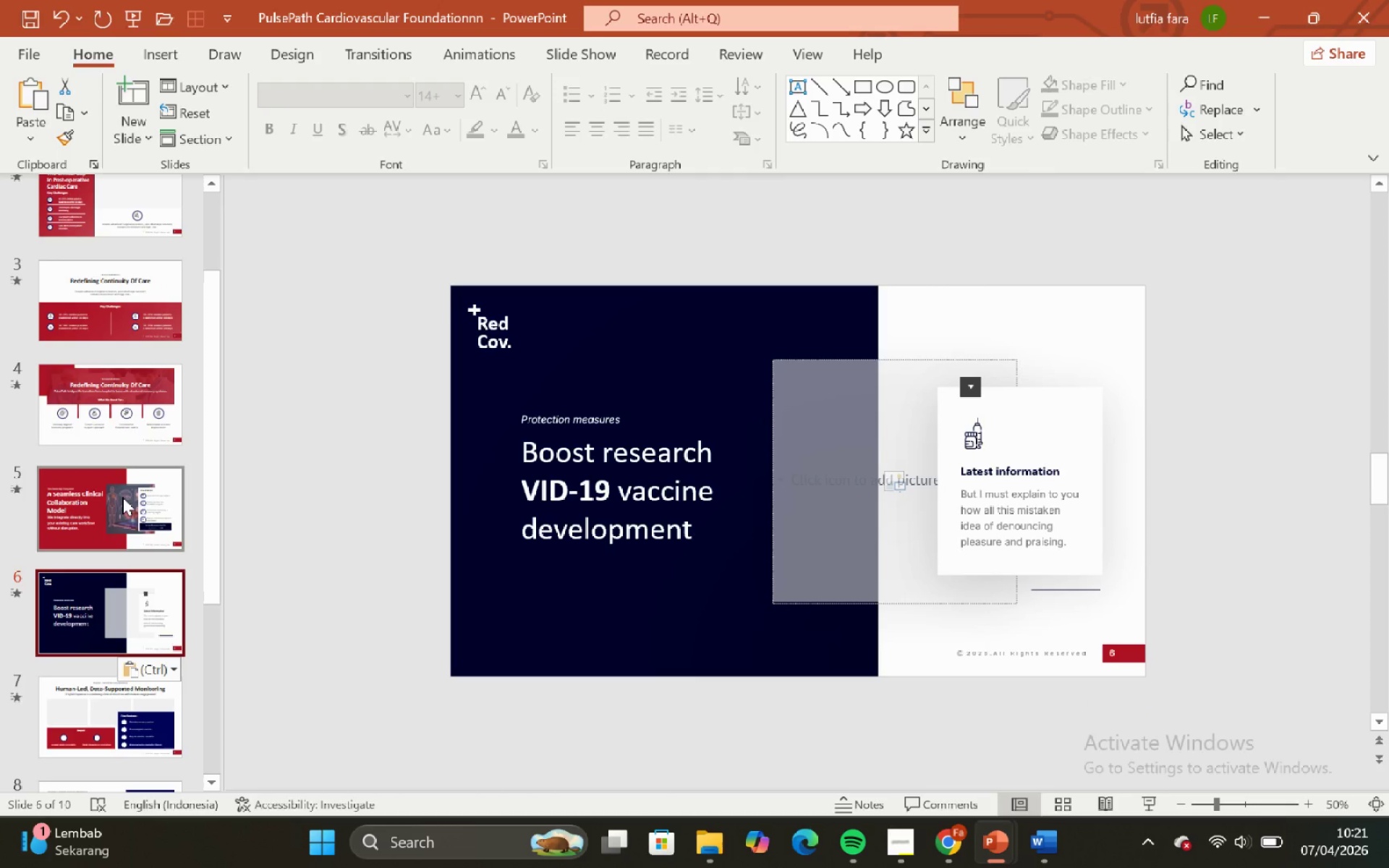 
left_click([121, 493])
 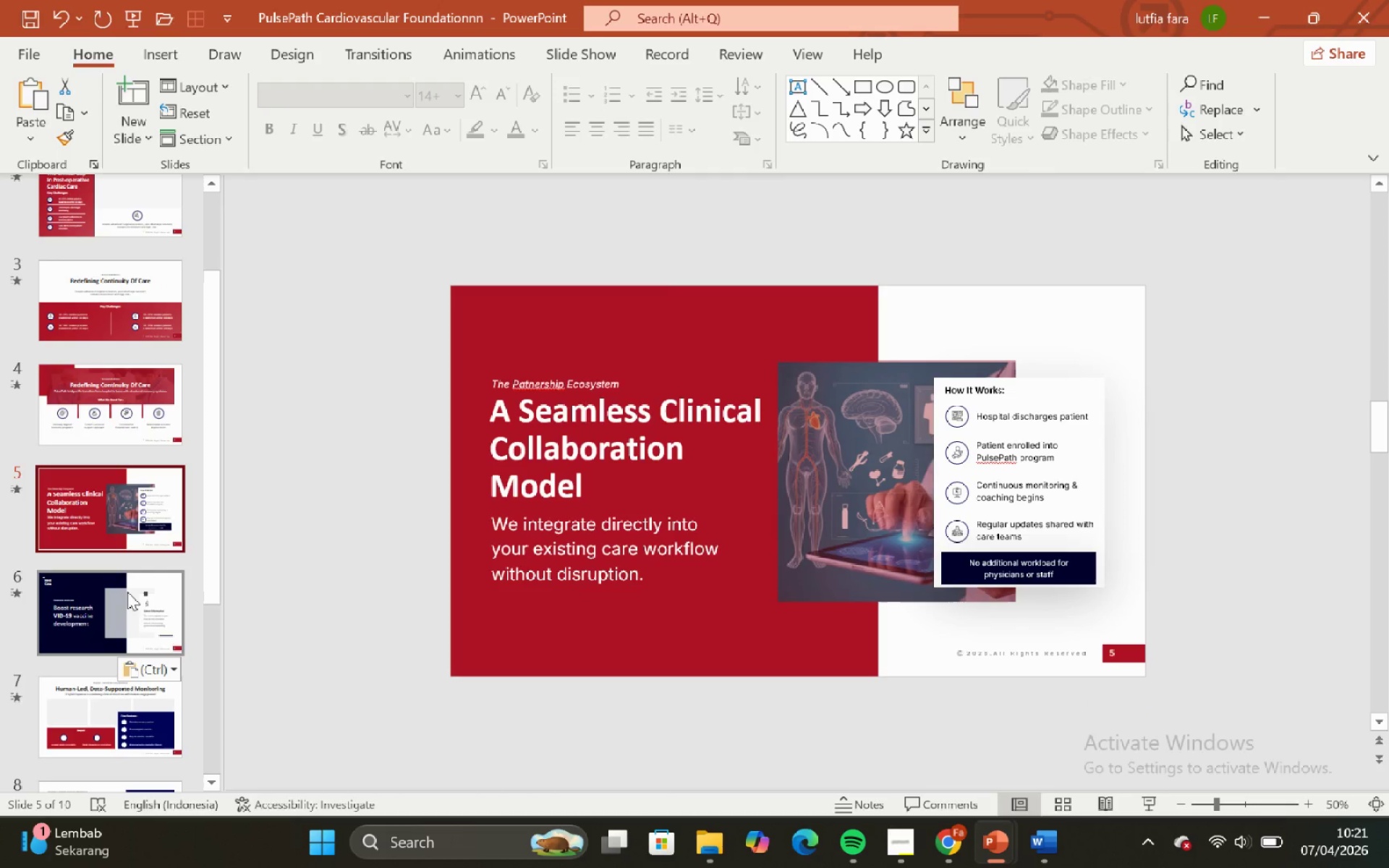 
left_click([129, 599])
 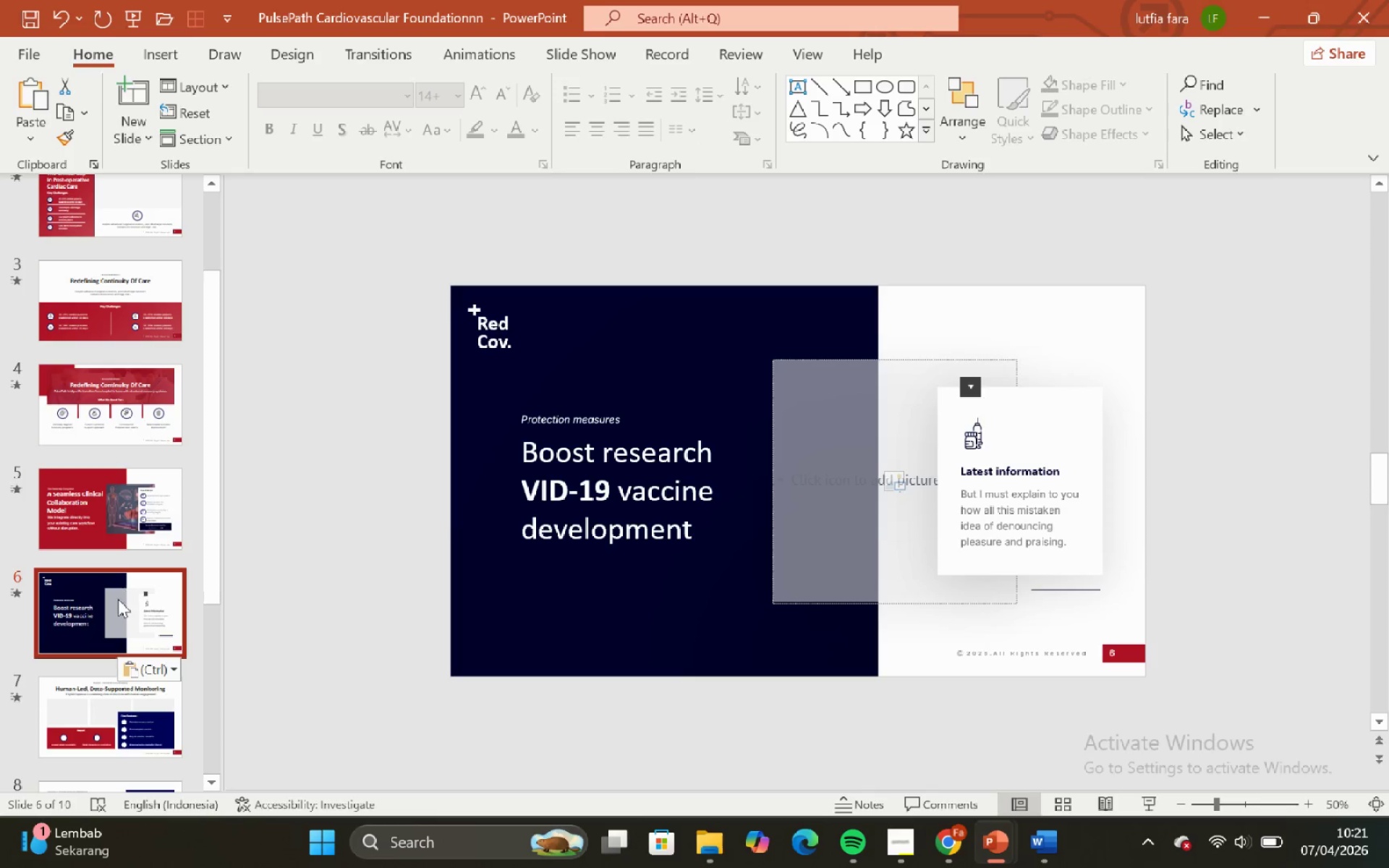 
left_click([117, 599])
 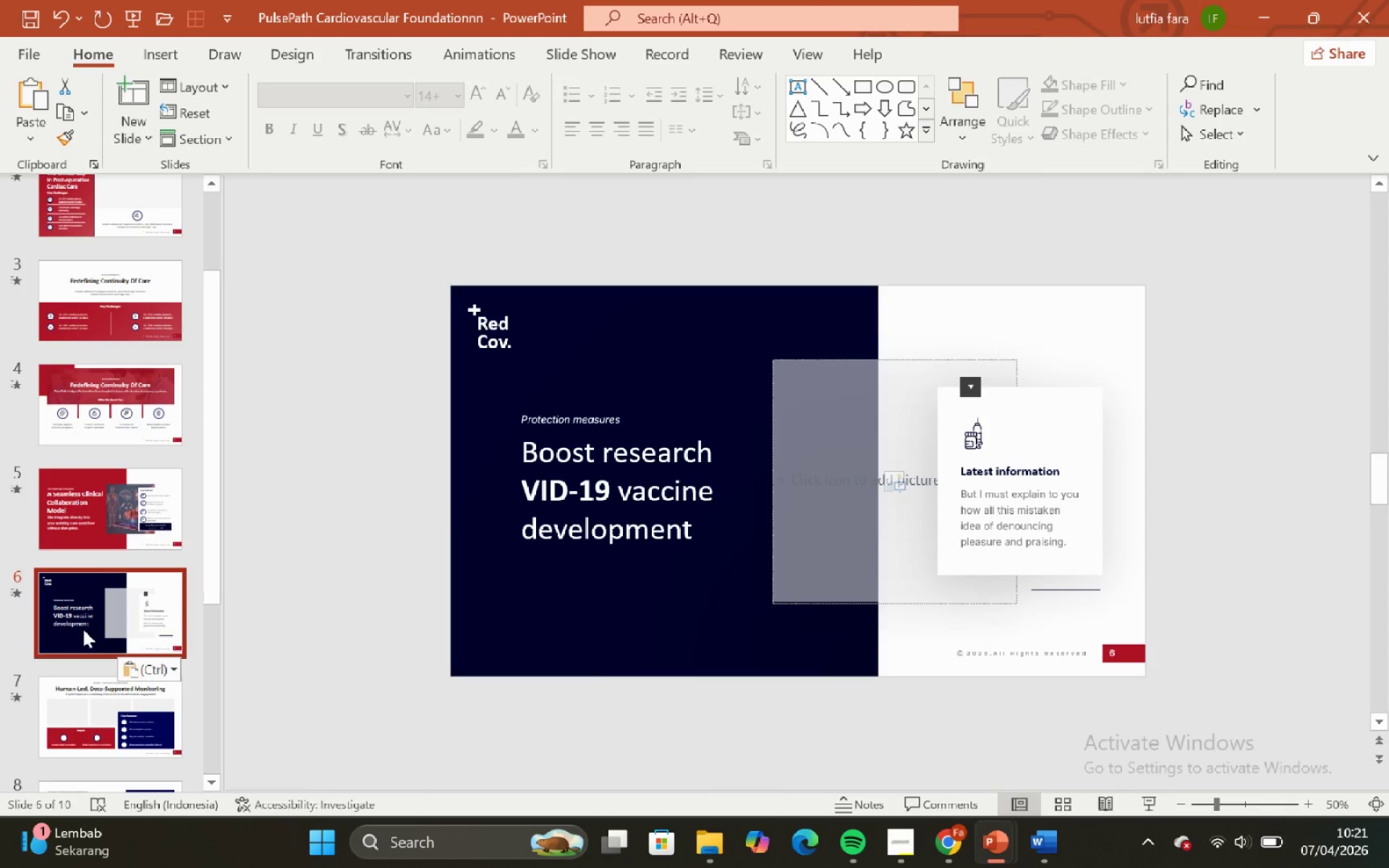 
key(Backspace)
 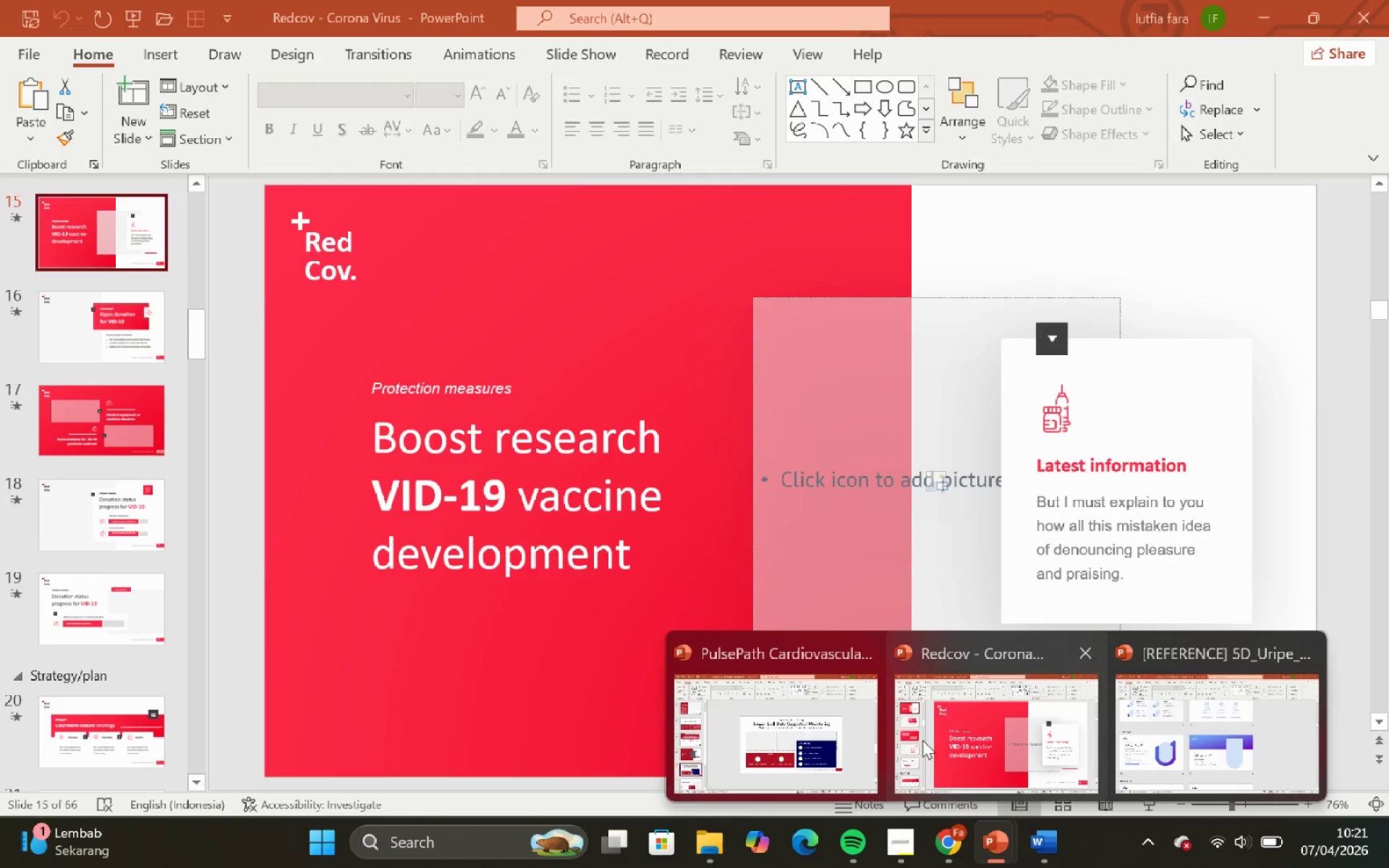 
left_click_drag(start_coordinate=[951, 756], to_coordinate=[955, 757])
 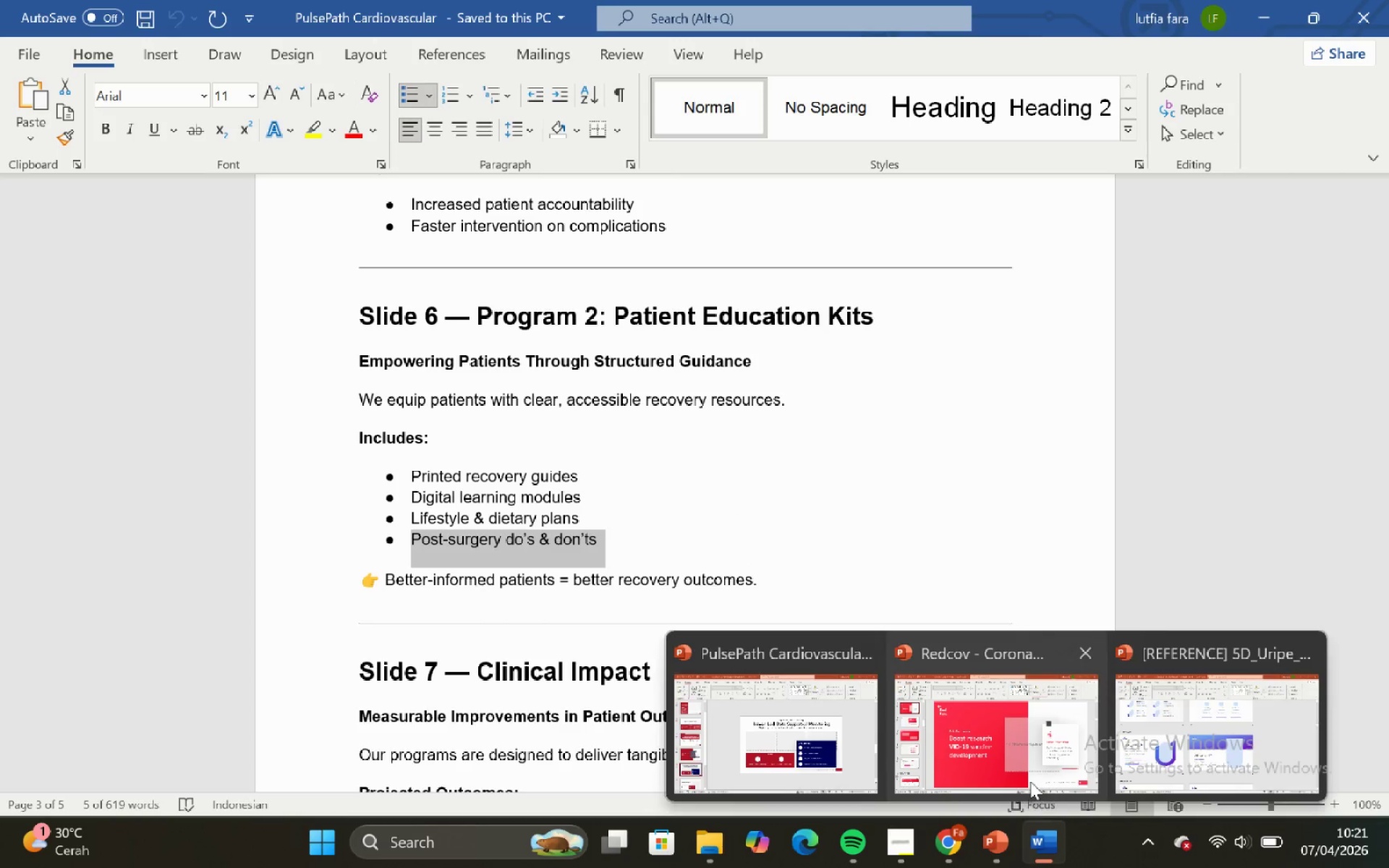 
wait(8.33)
 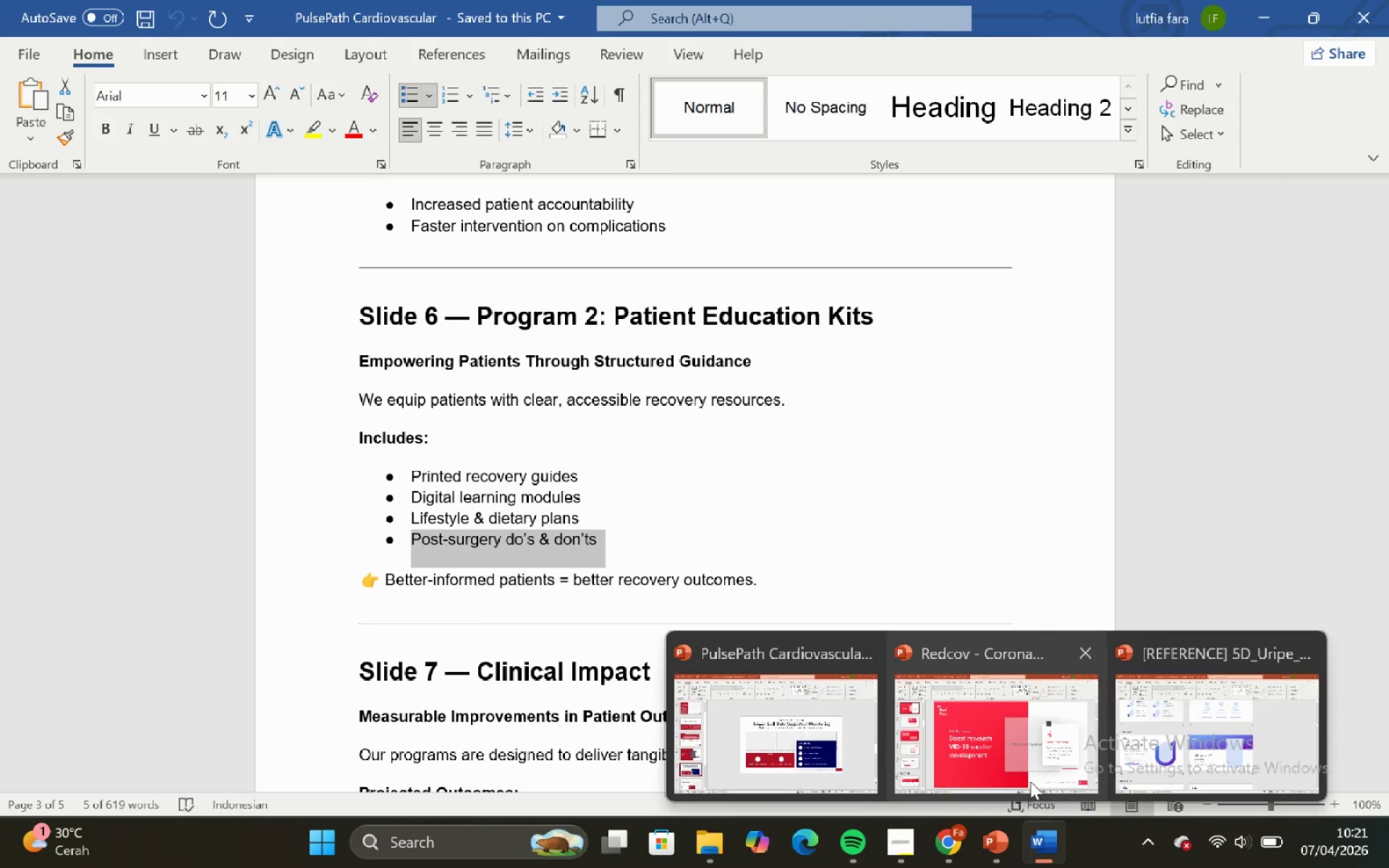 
scroll: coordinate [838, 563], scroll_direction: none, amount: 0.0
 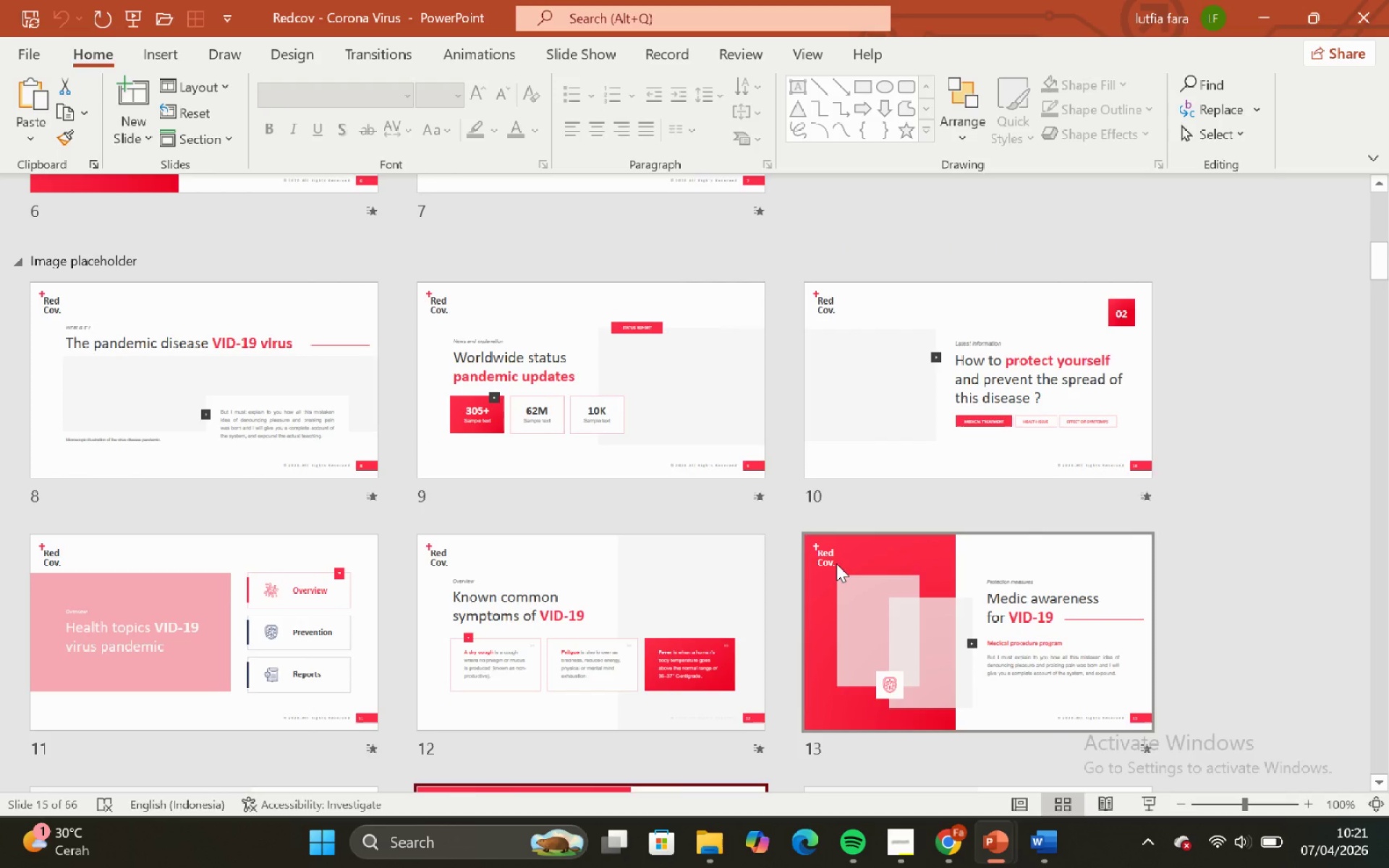 
scroll: coordinate [770, 595], scroll_direction: up, amount: 3.0
 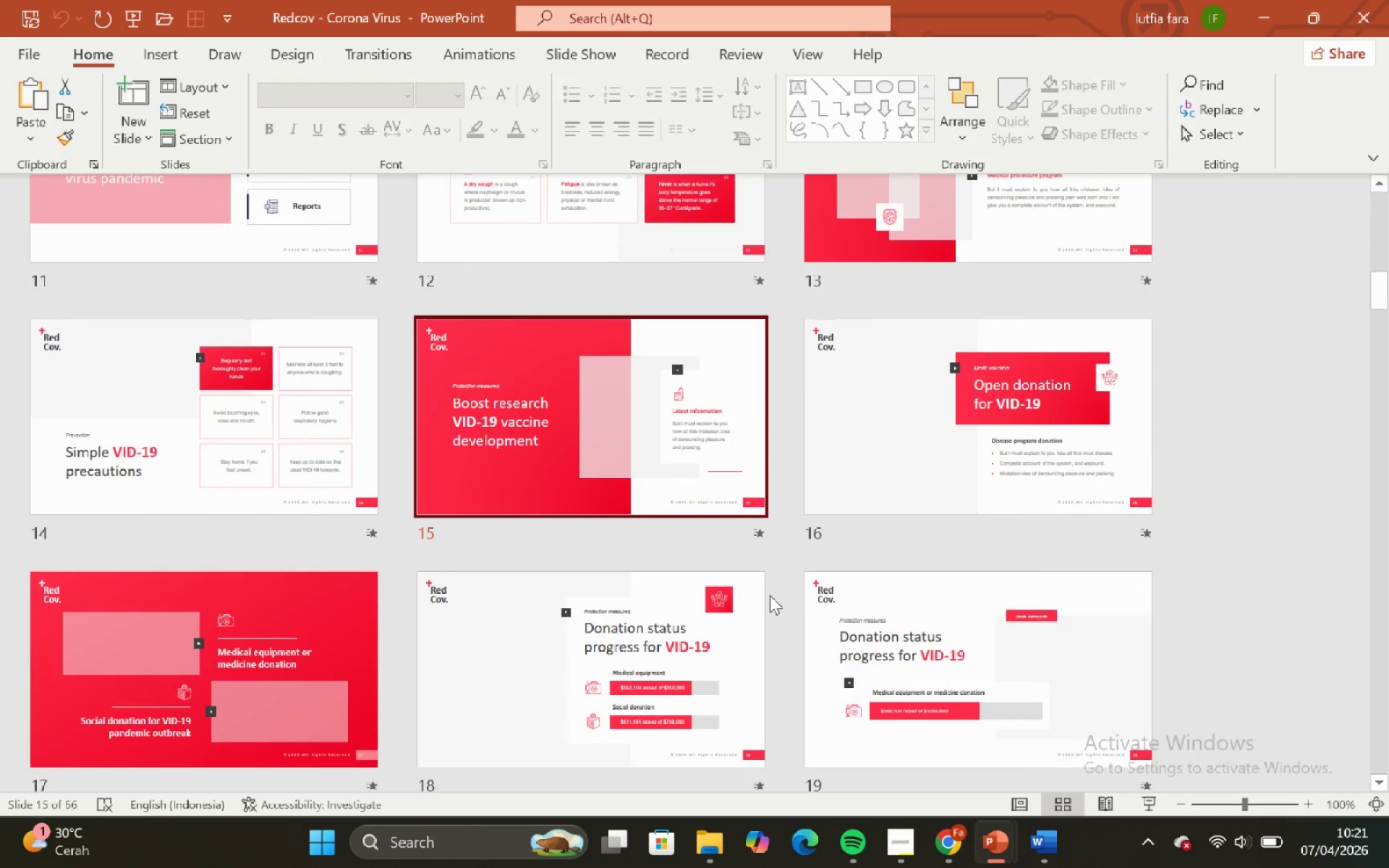 
scroll: coordinate [765, 599], scroll_direction: down, amount: 4.0
 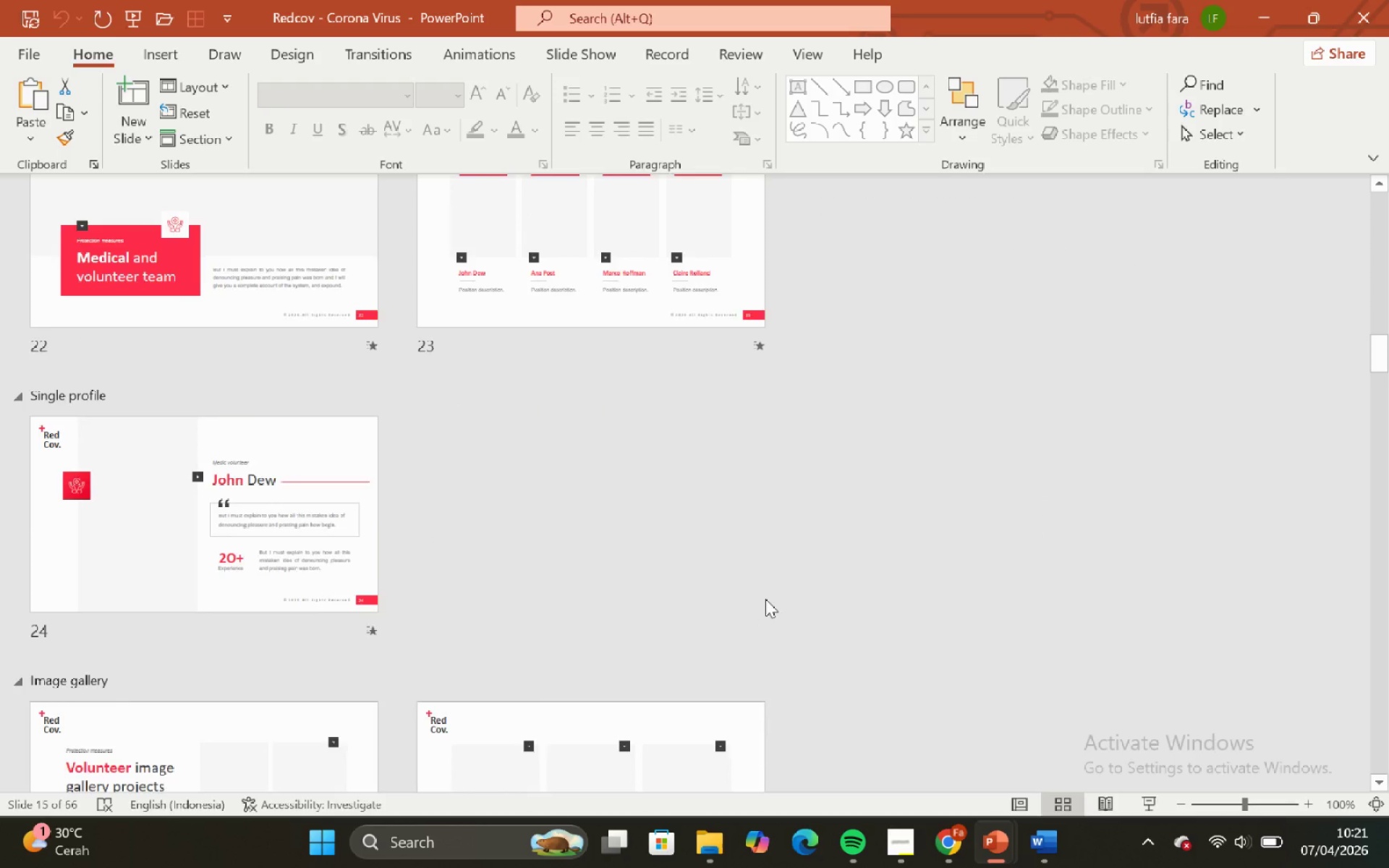 
scroll: coordinate [736, 606], scroll_direction: none, amount: 0.0
 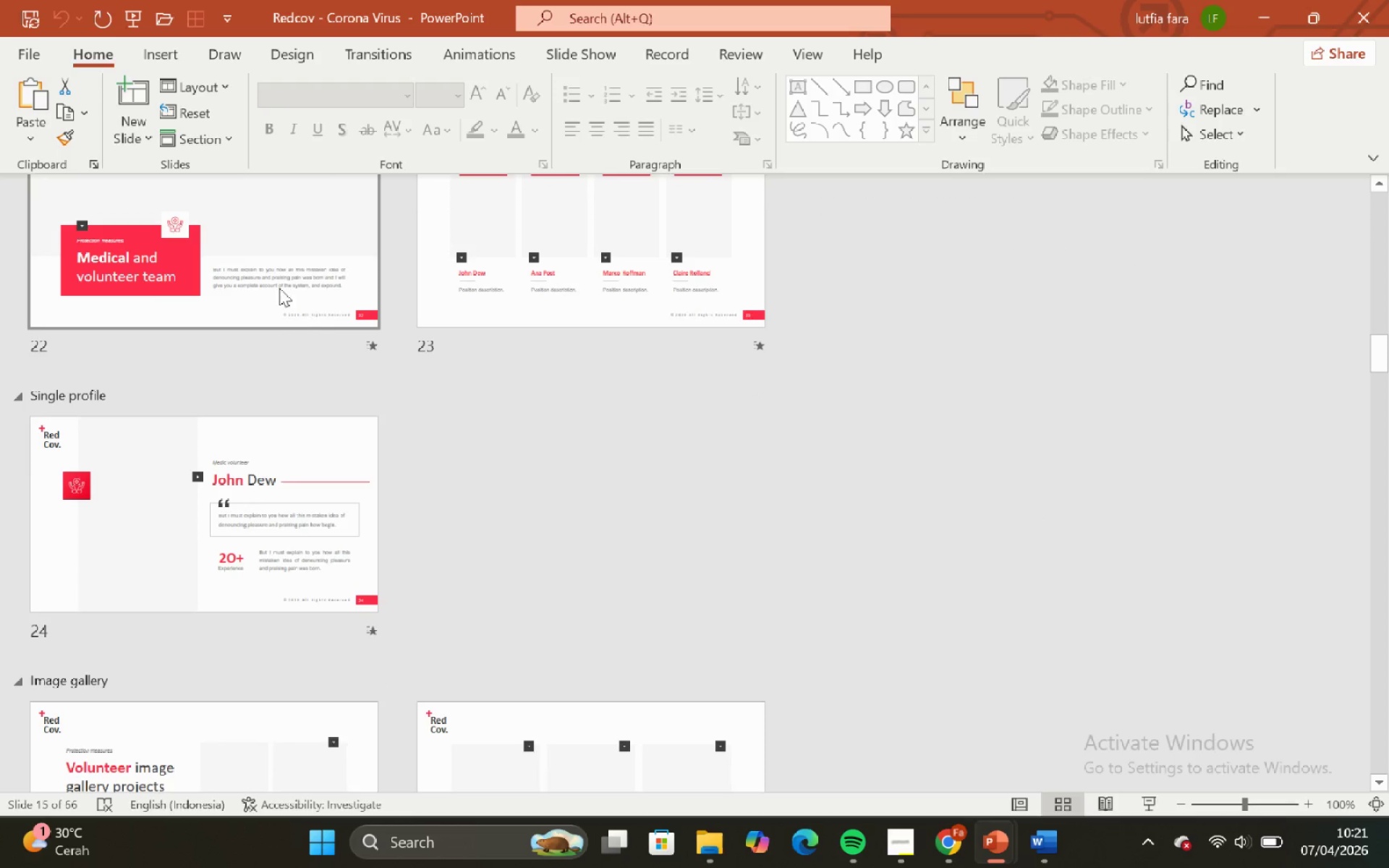 
double_click([274, 271])
 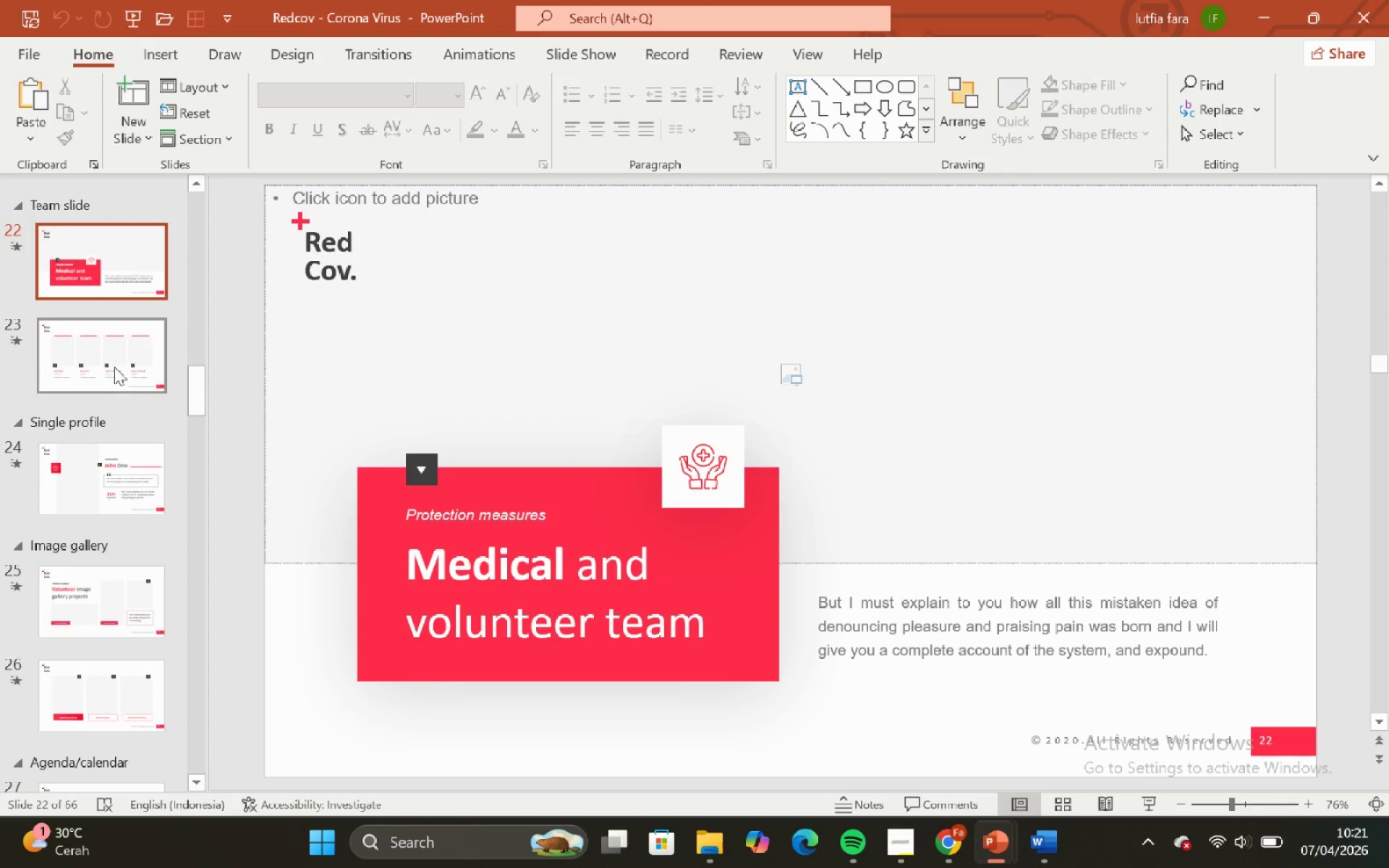 
left_click([102, 263])
 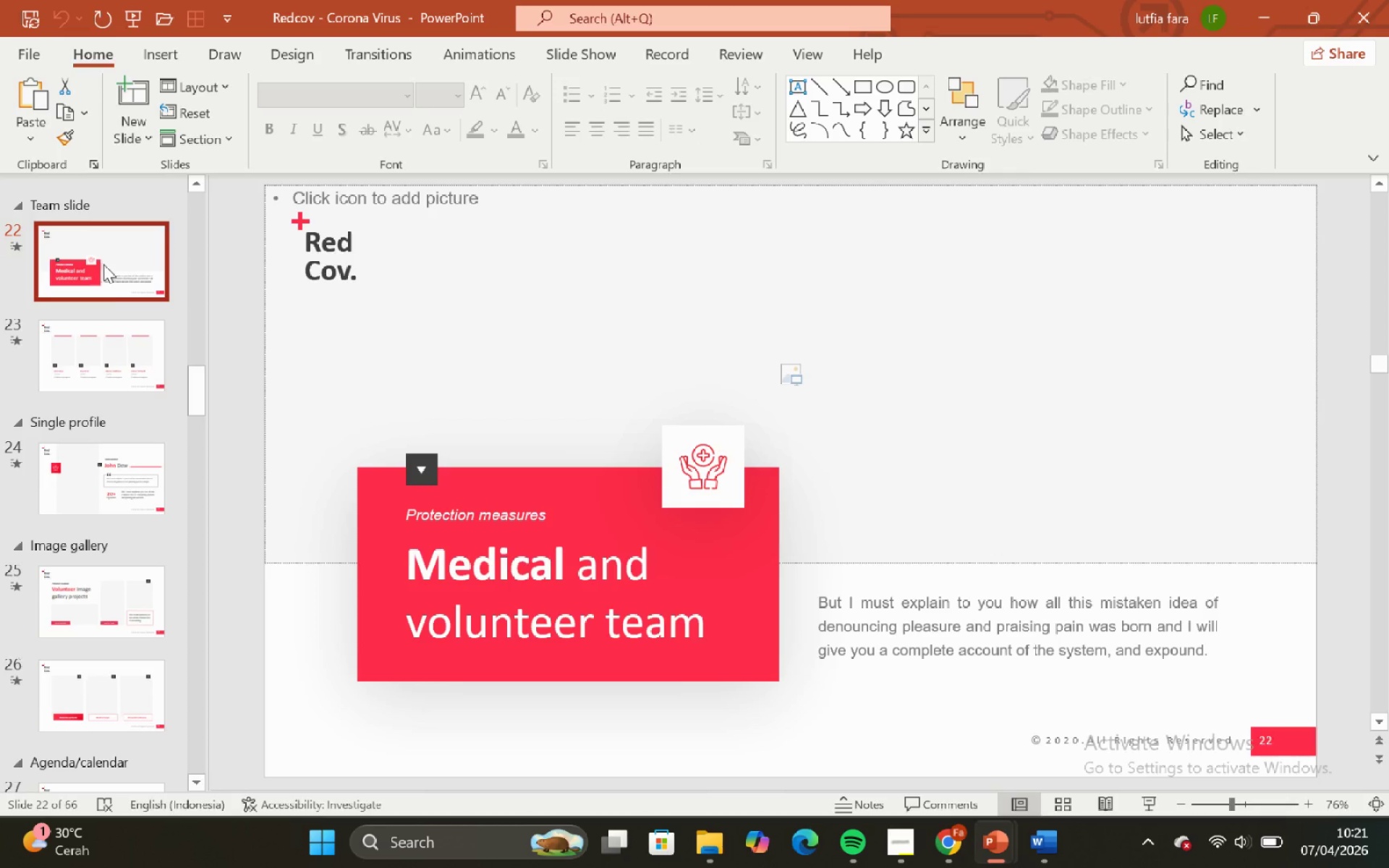 
key(Control+C)
 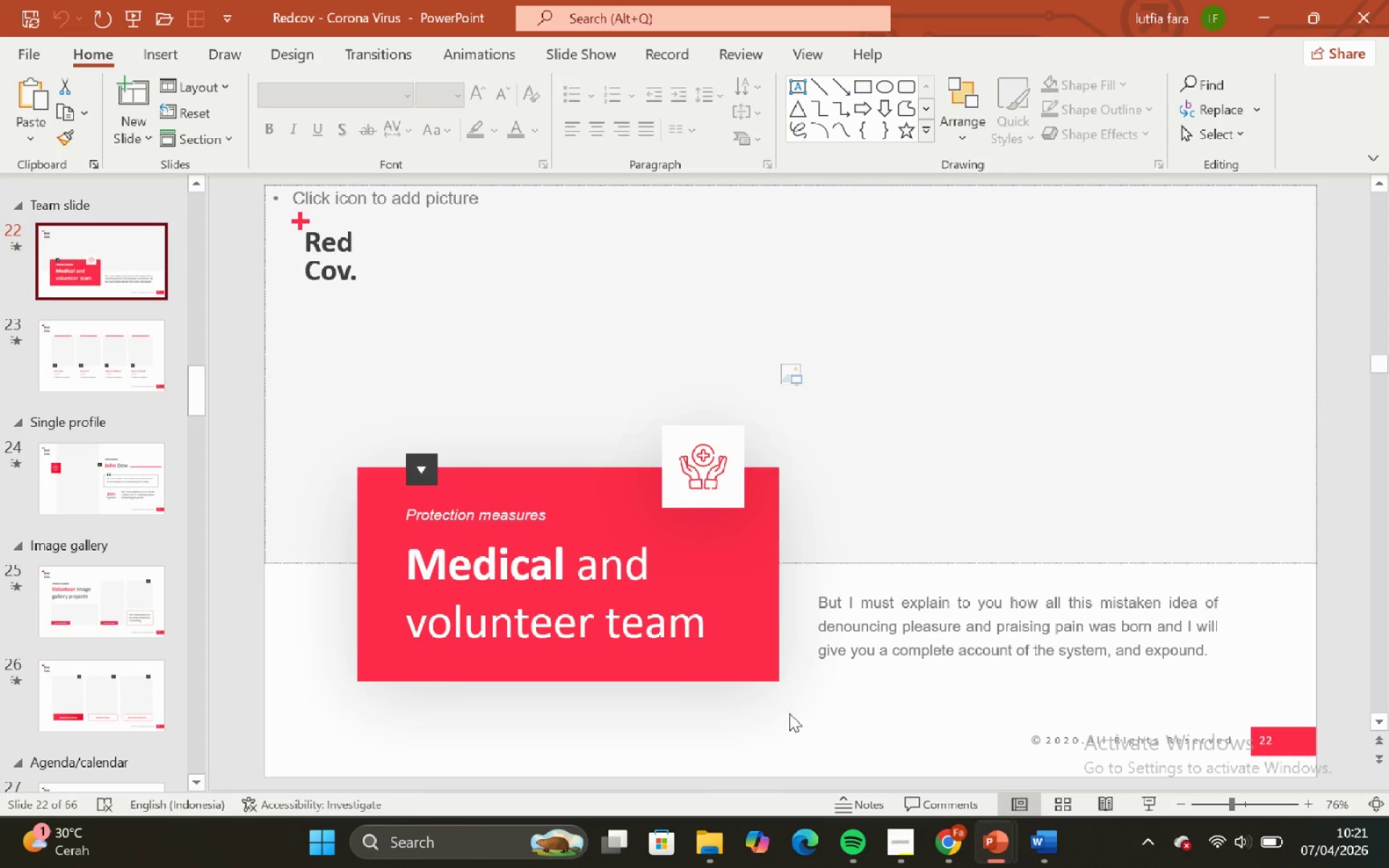 
key(Control+C)
 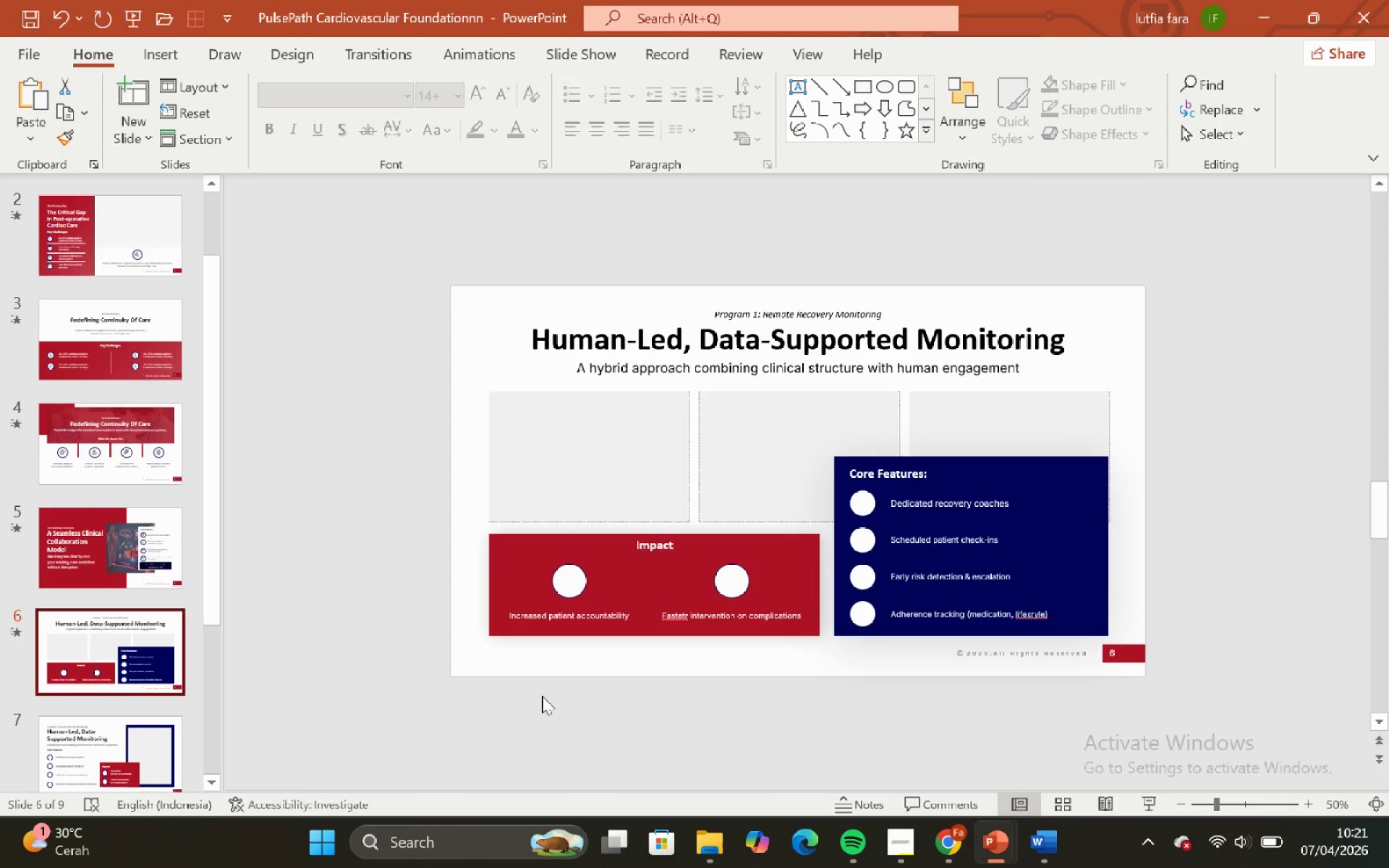 
left_click([94, 646])
 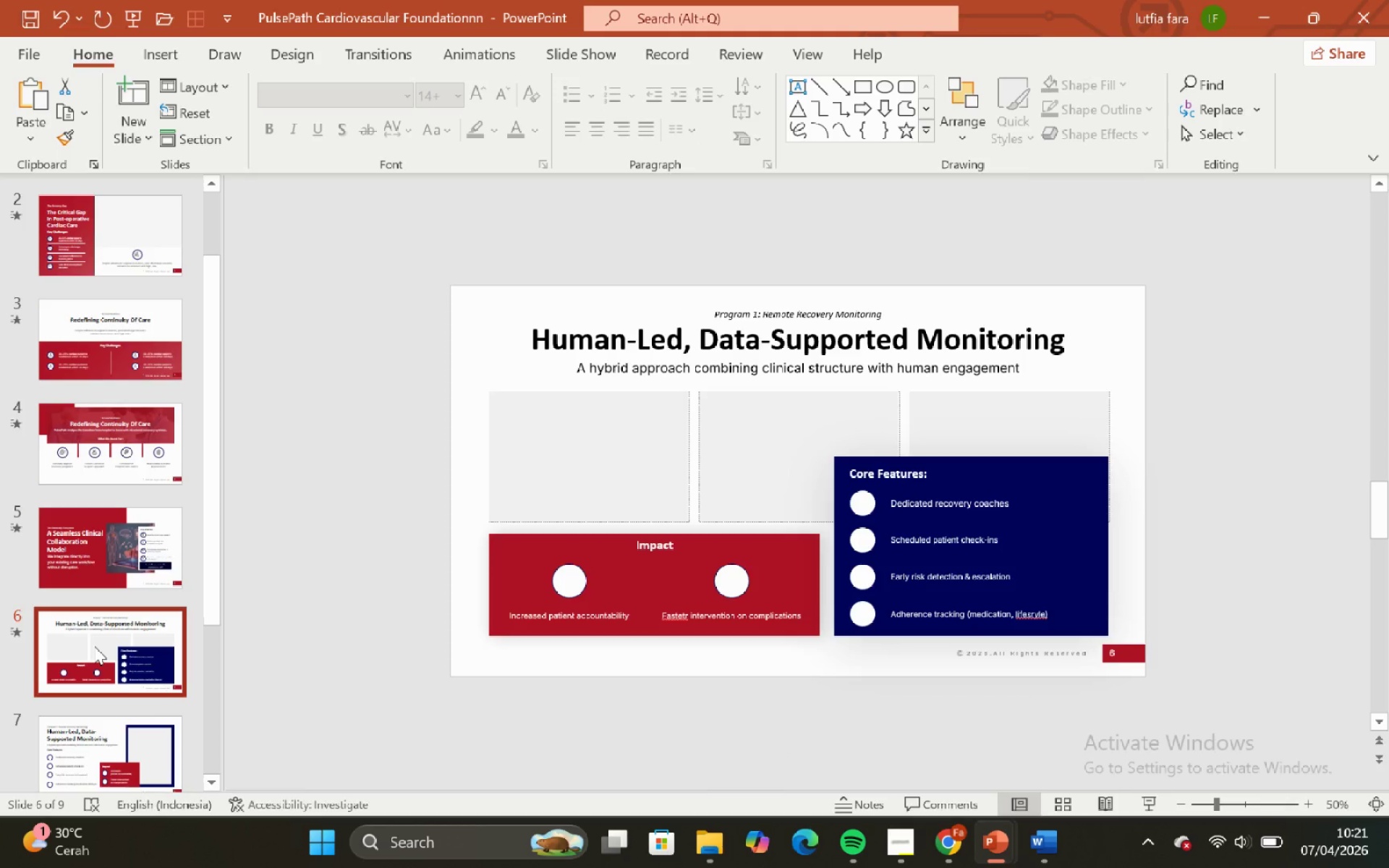 
key(Control+V)
 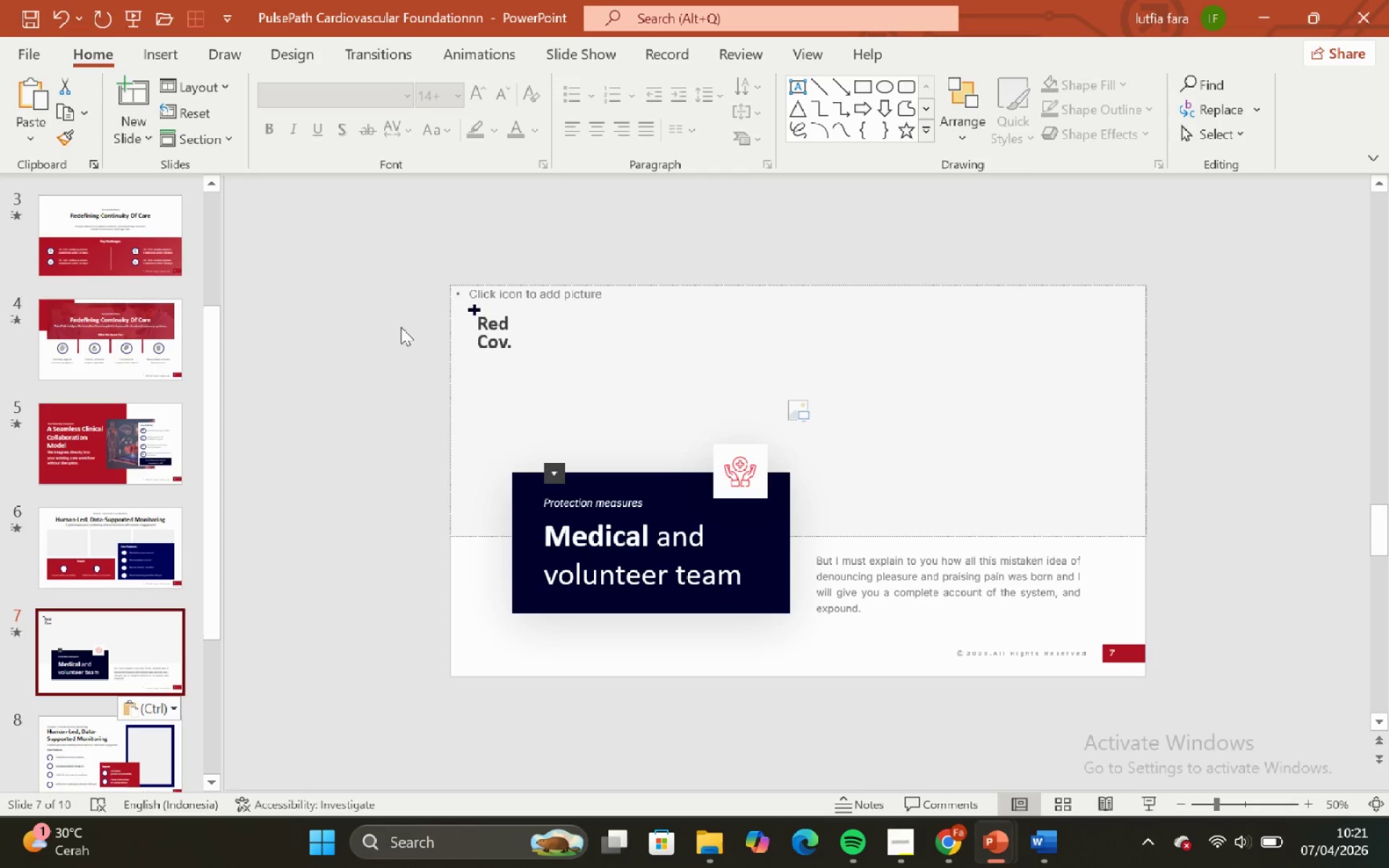 
left_click_drag(start_coordinate=[377, 255], to_coordinate=[563, 419])
 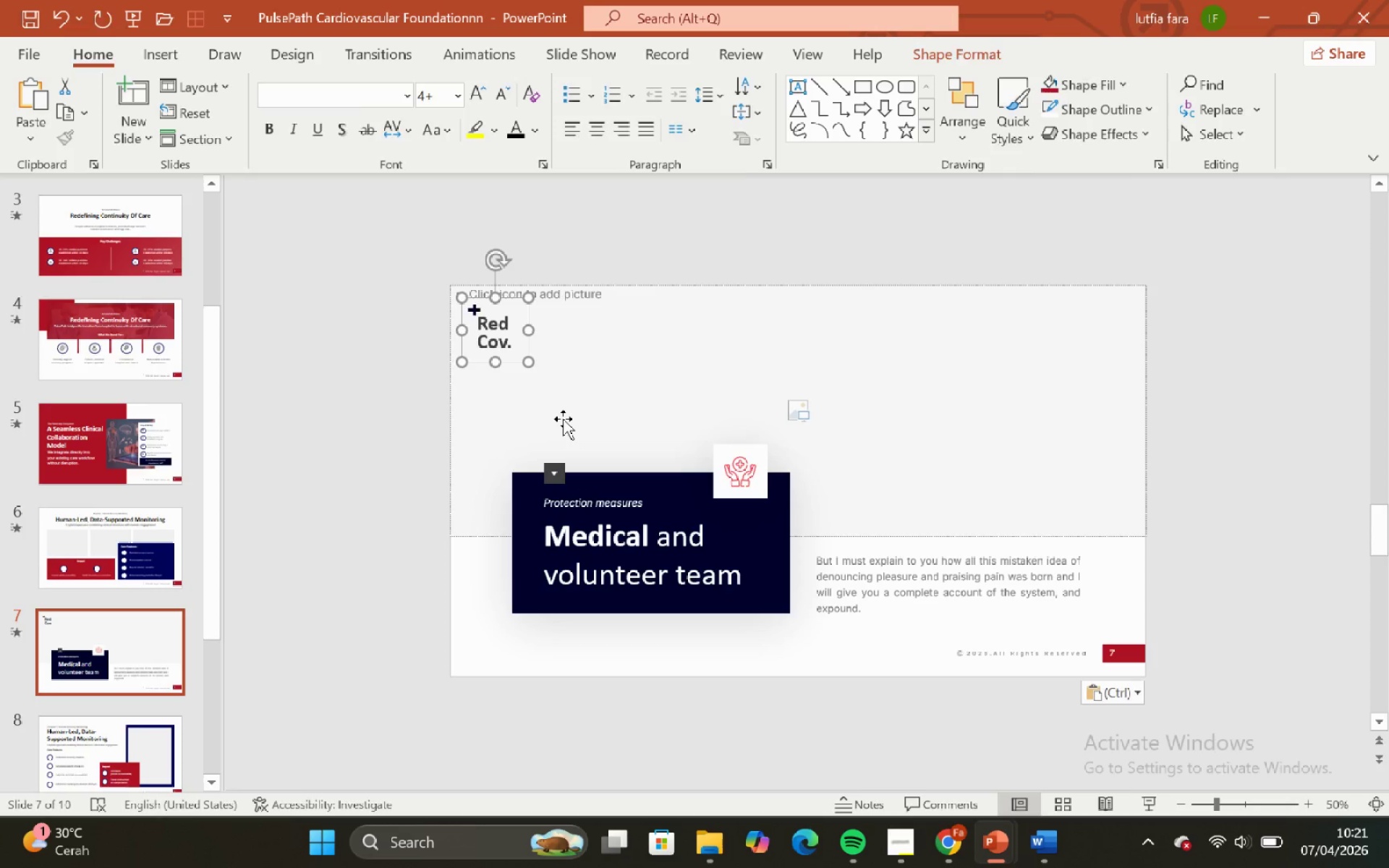 
key(Backspace)
 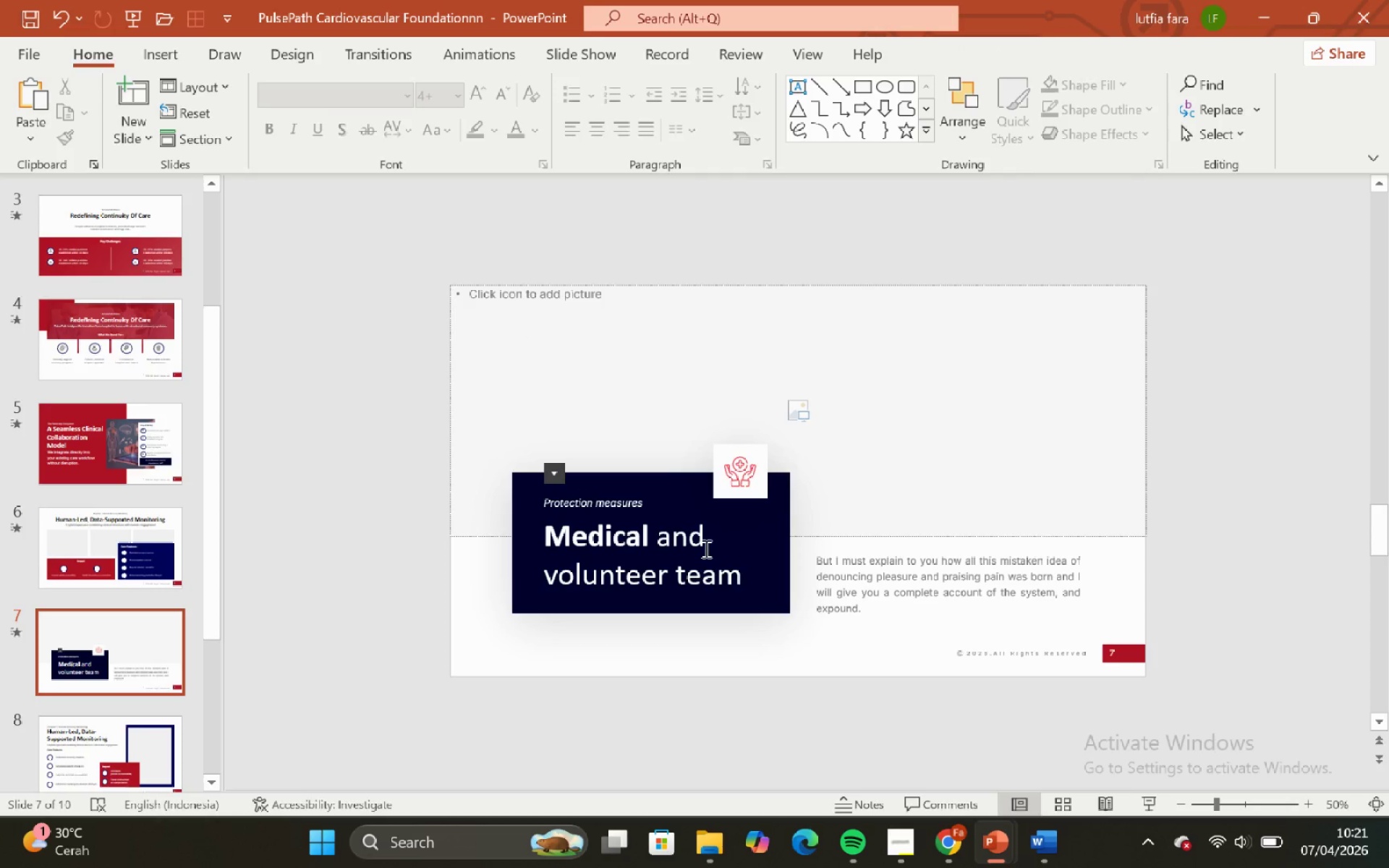 
left_click([733, 574])
 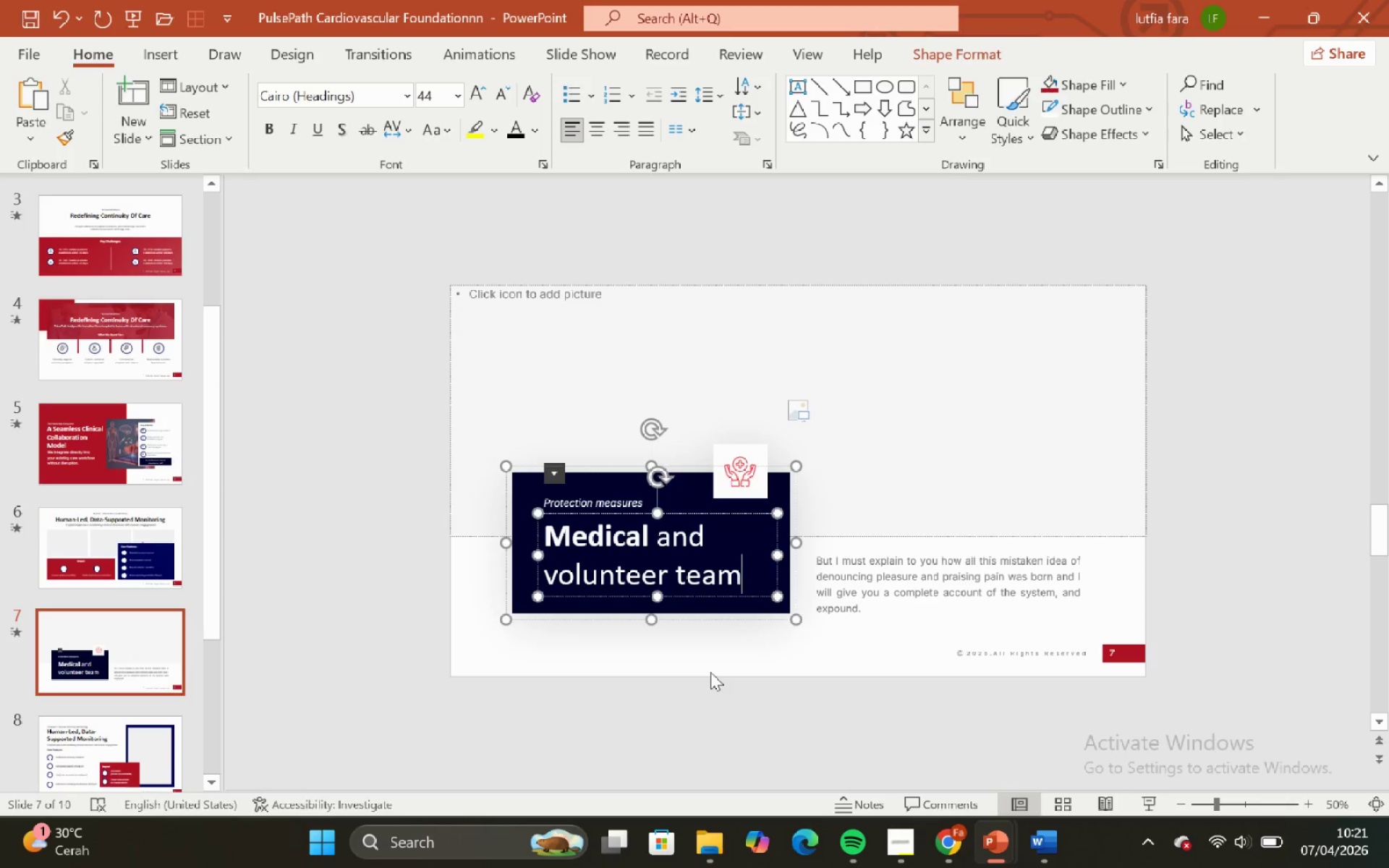 
left_click([710, 673])
 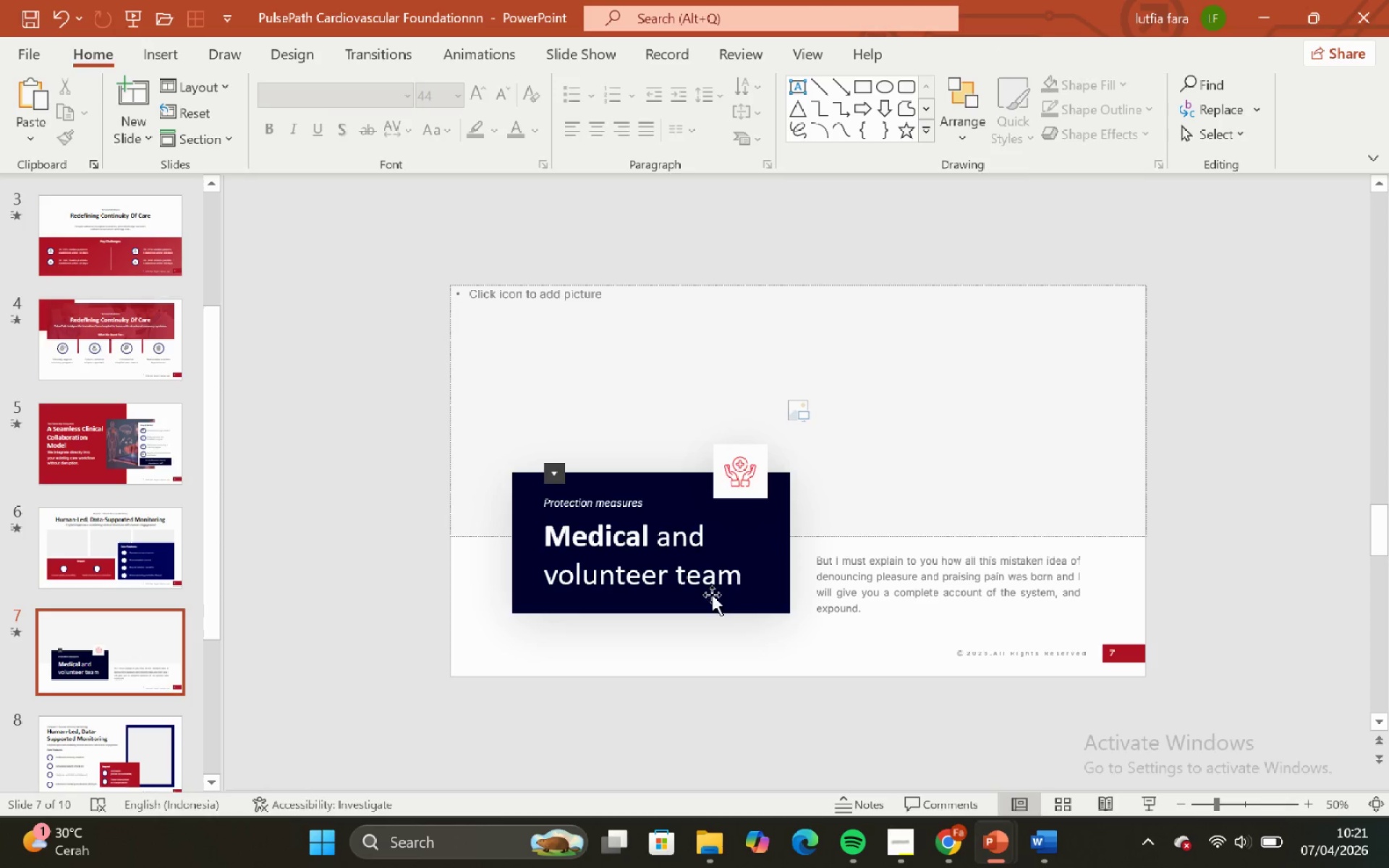 
left_click([712, 572])
 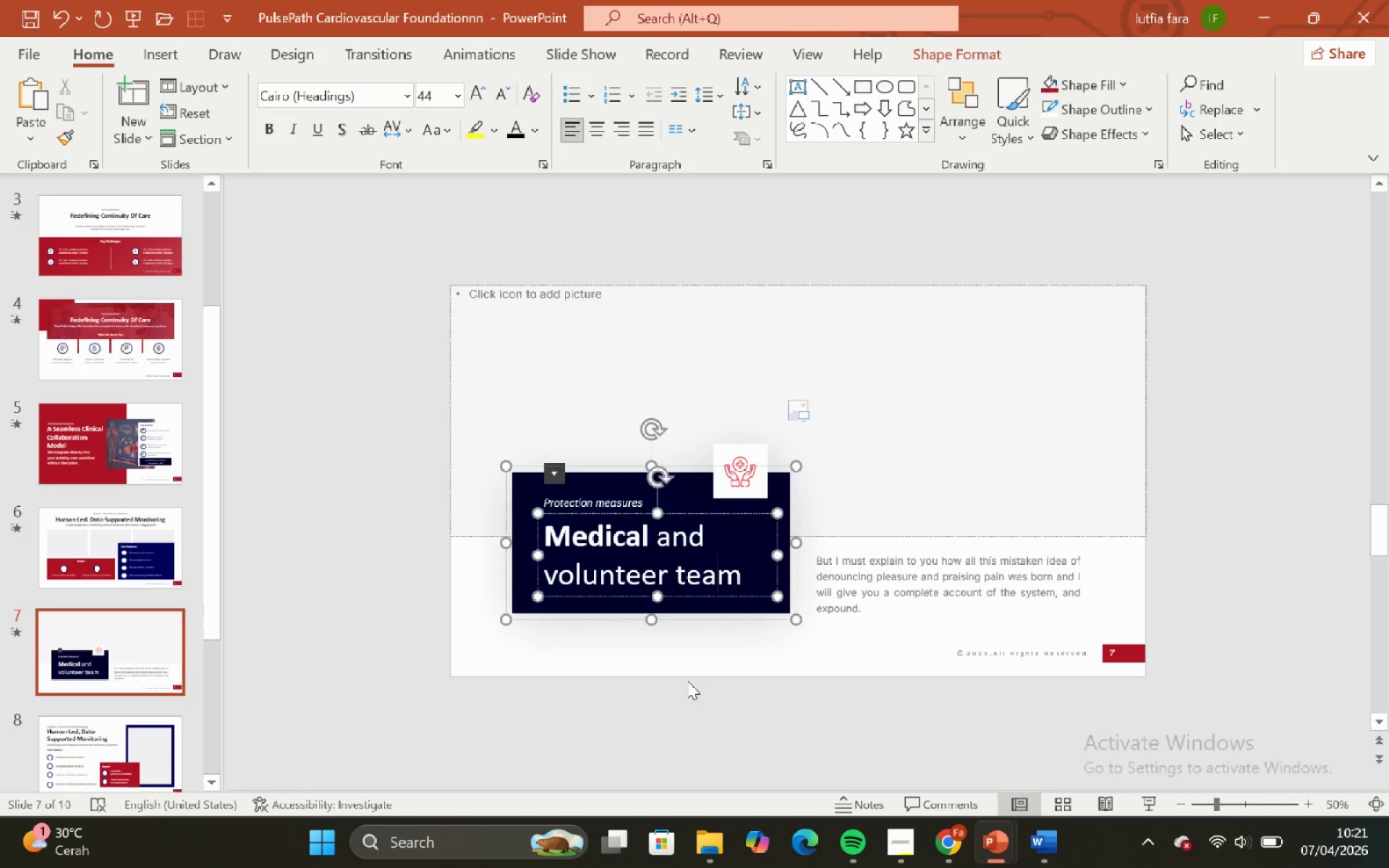 
left_click([687, 681])
 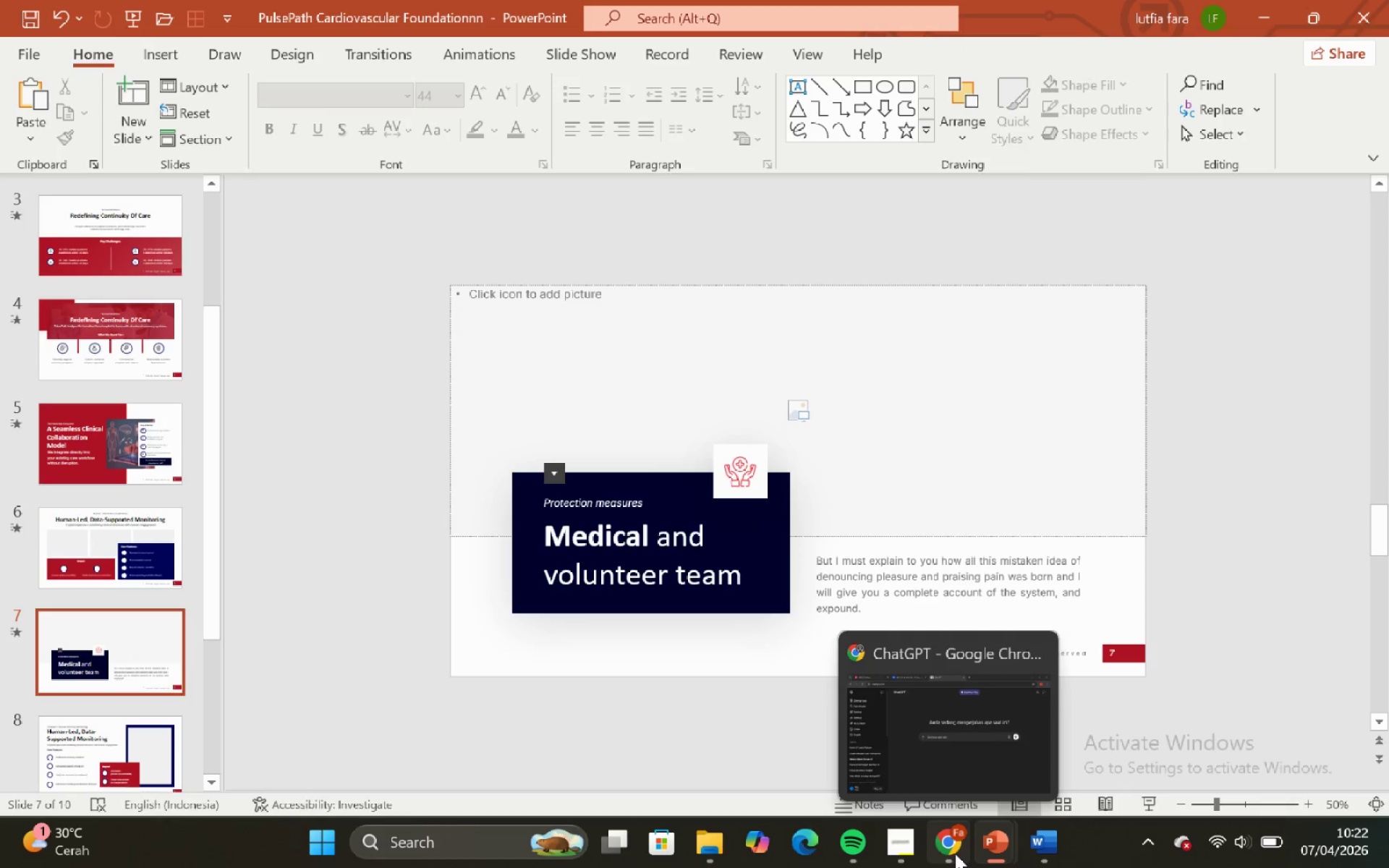 
wait(6.53)
 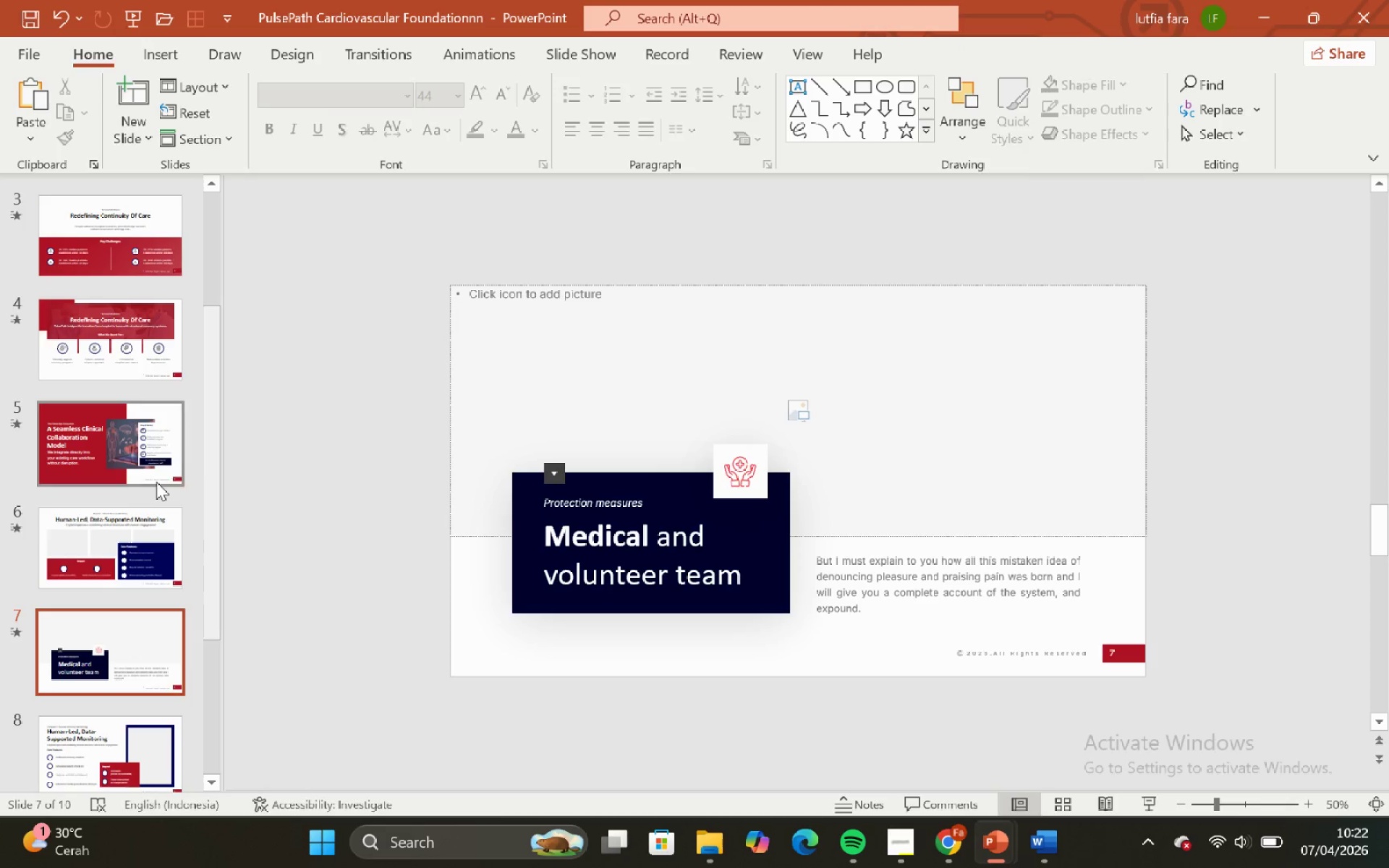 
left_click([954, 854])
 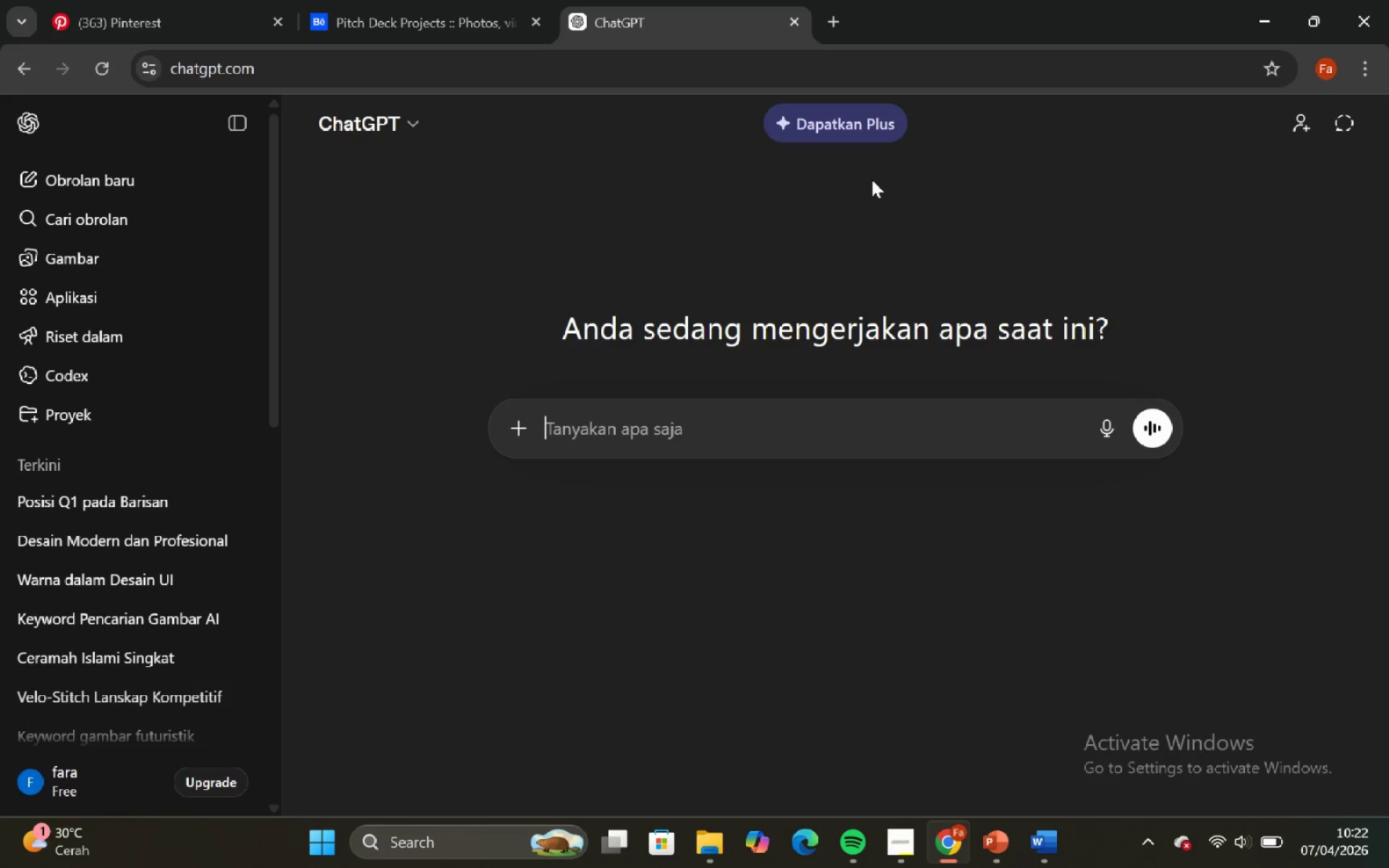 
left_click([731, 428])
 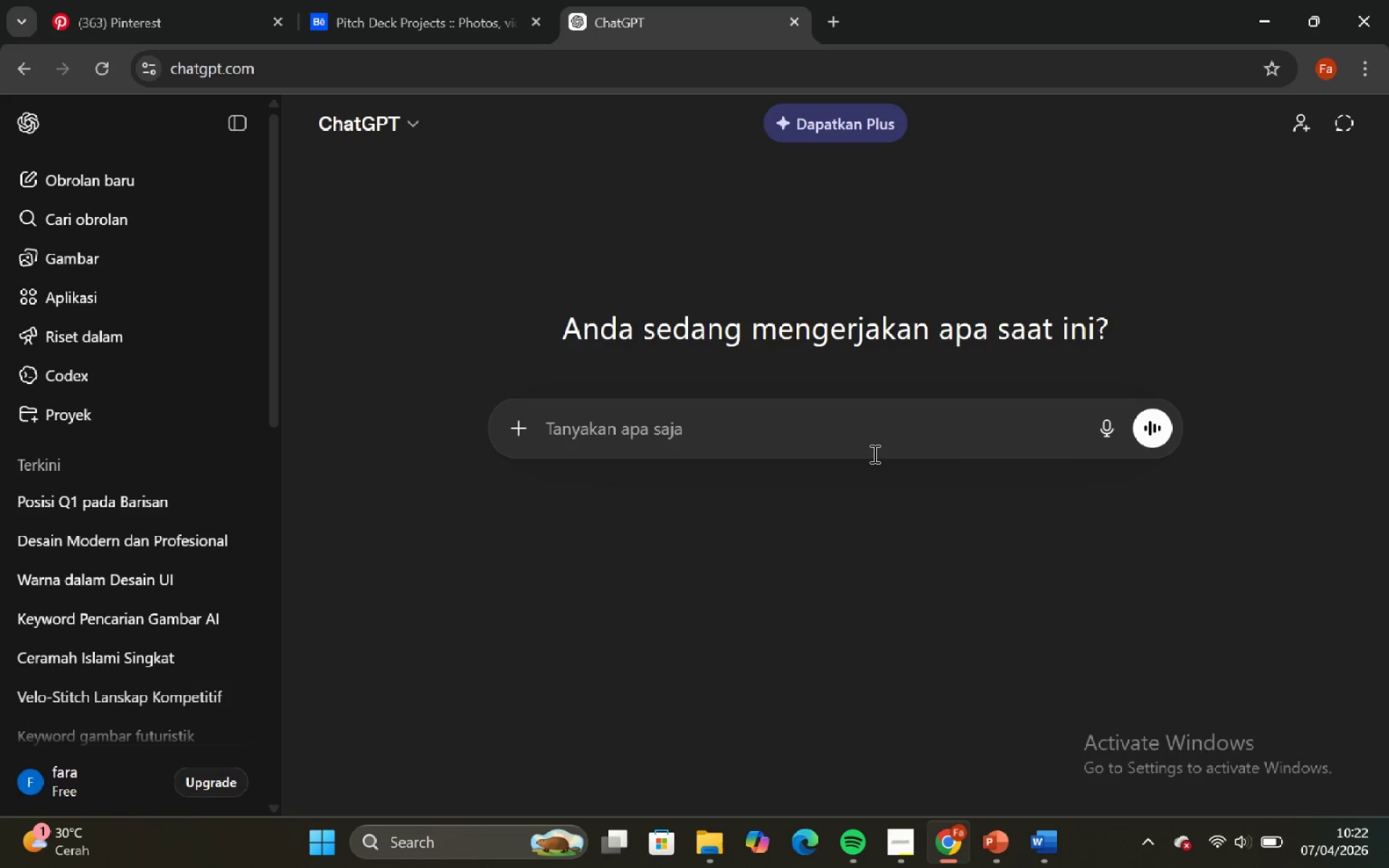 
type(buatkan aku e)
key(Backspace)
type(keyword untuk mencari gambar tentang hela)
key(Backspace)
key(Backspace)
type(altyh)
key(Backspace)
 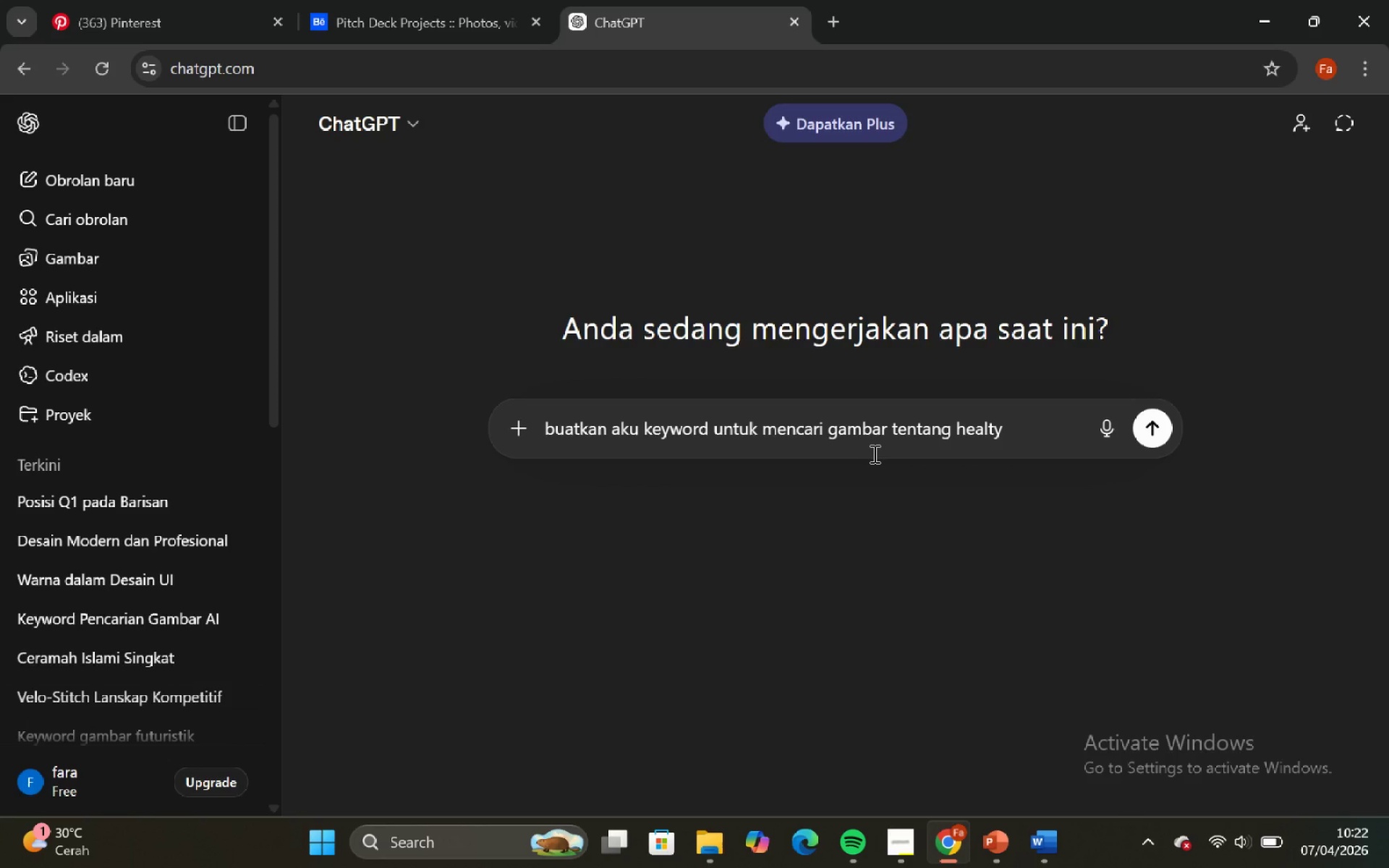 
key(Enter)
 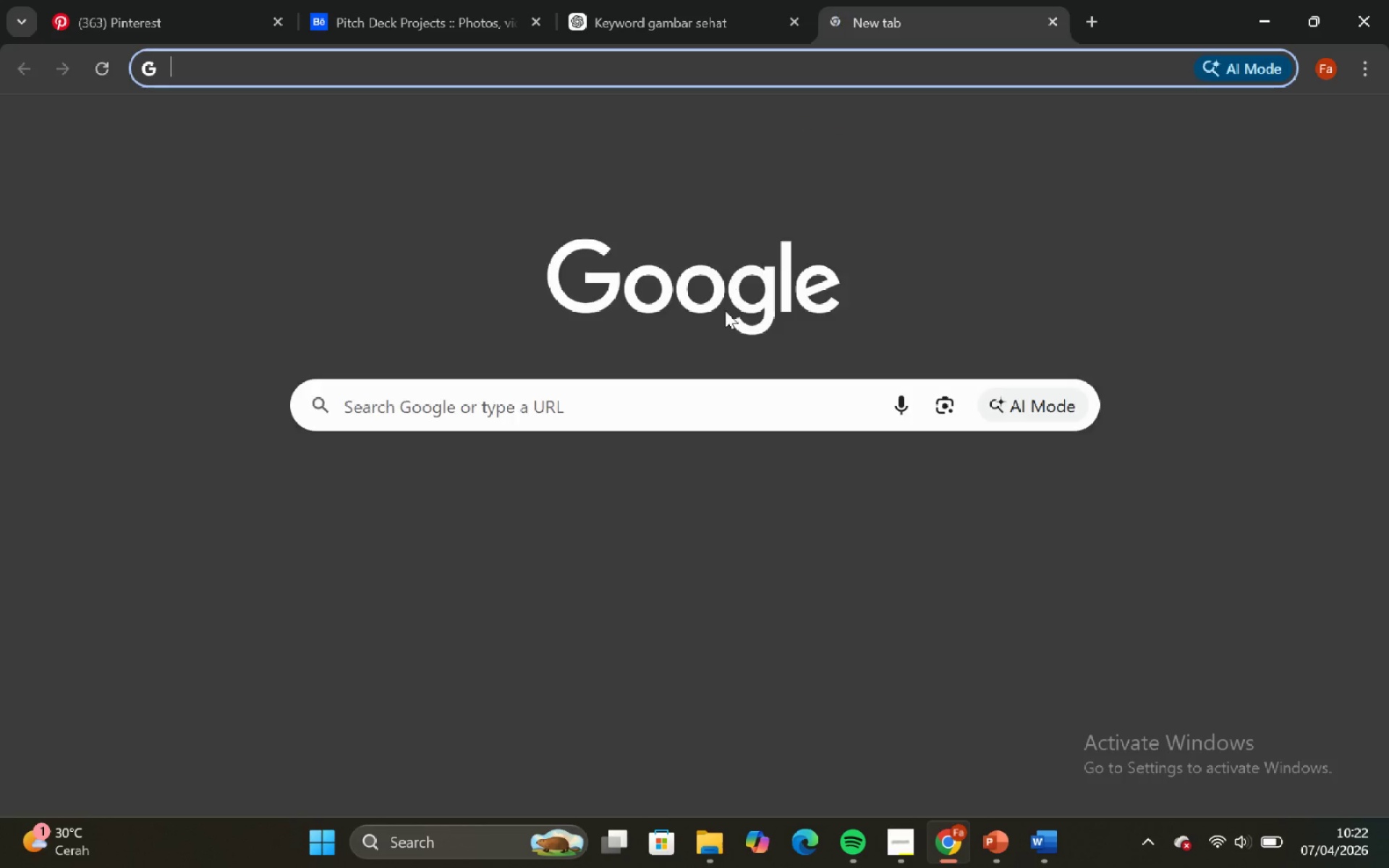 
left_click_drag(start_coordinate=[564, 418], to_coordinate=[556, 412])
 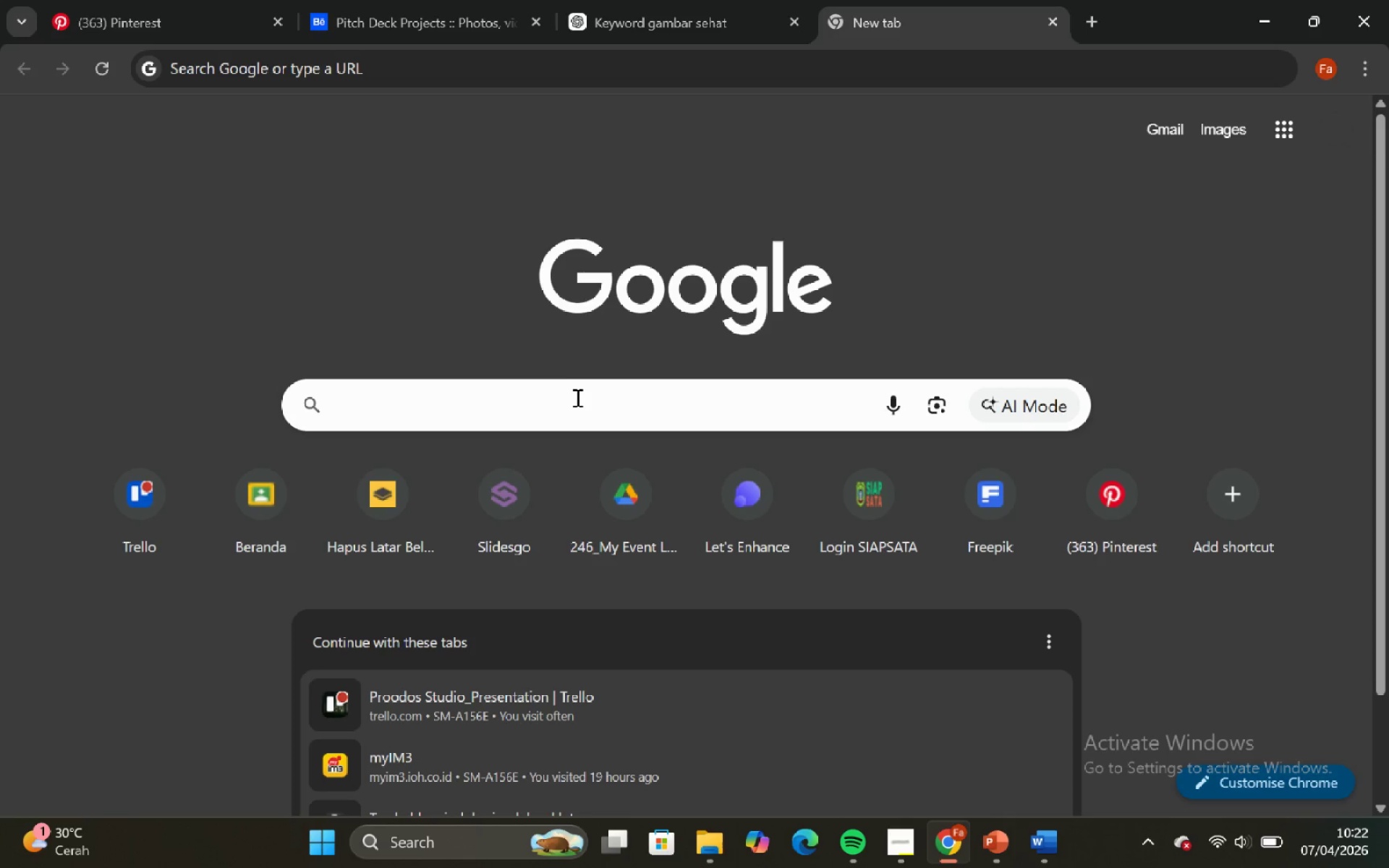 
type(free)
 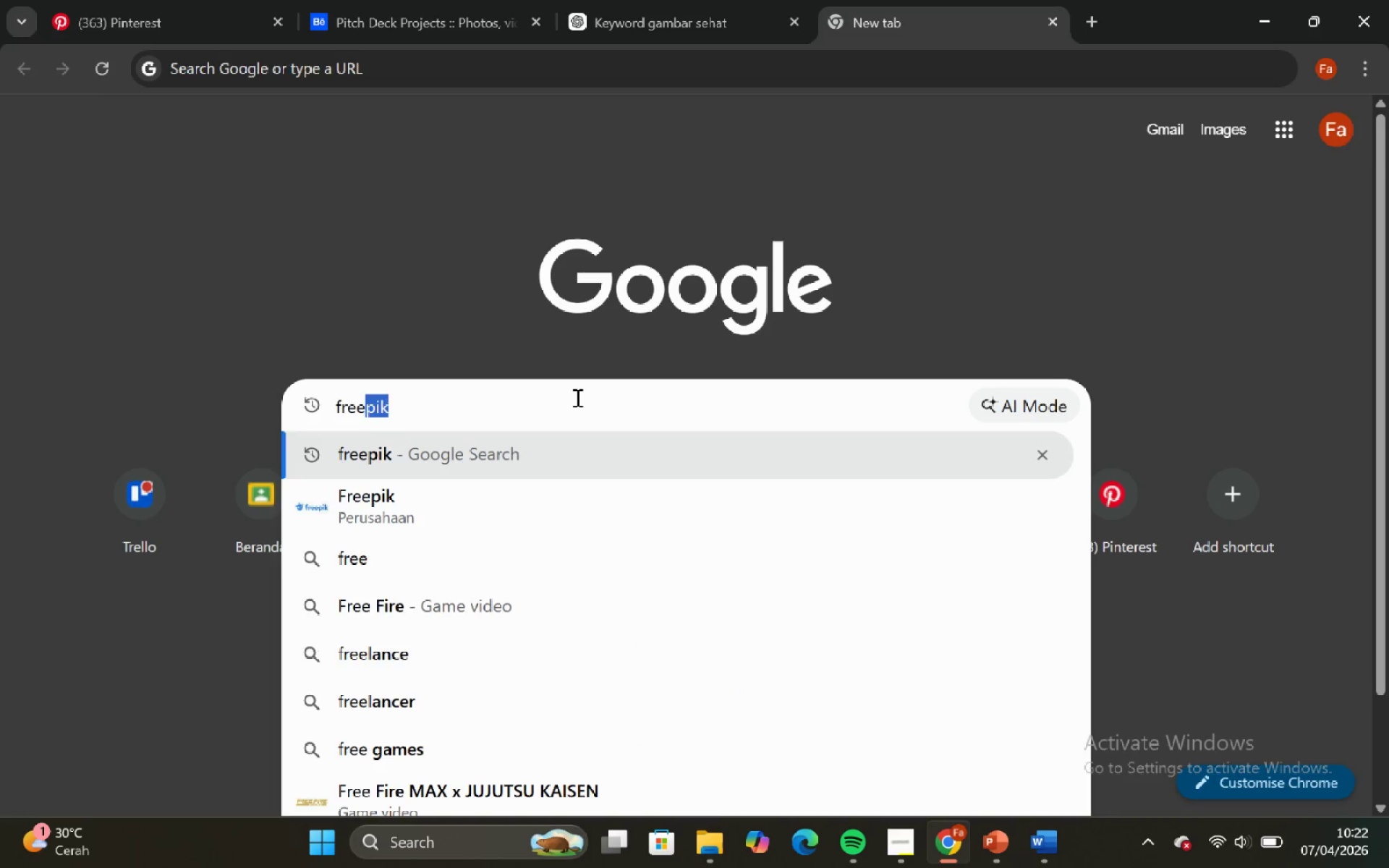 
key(Enter)
 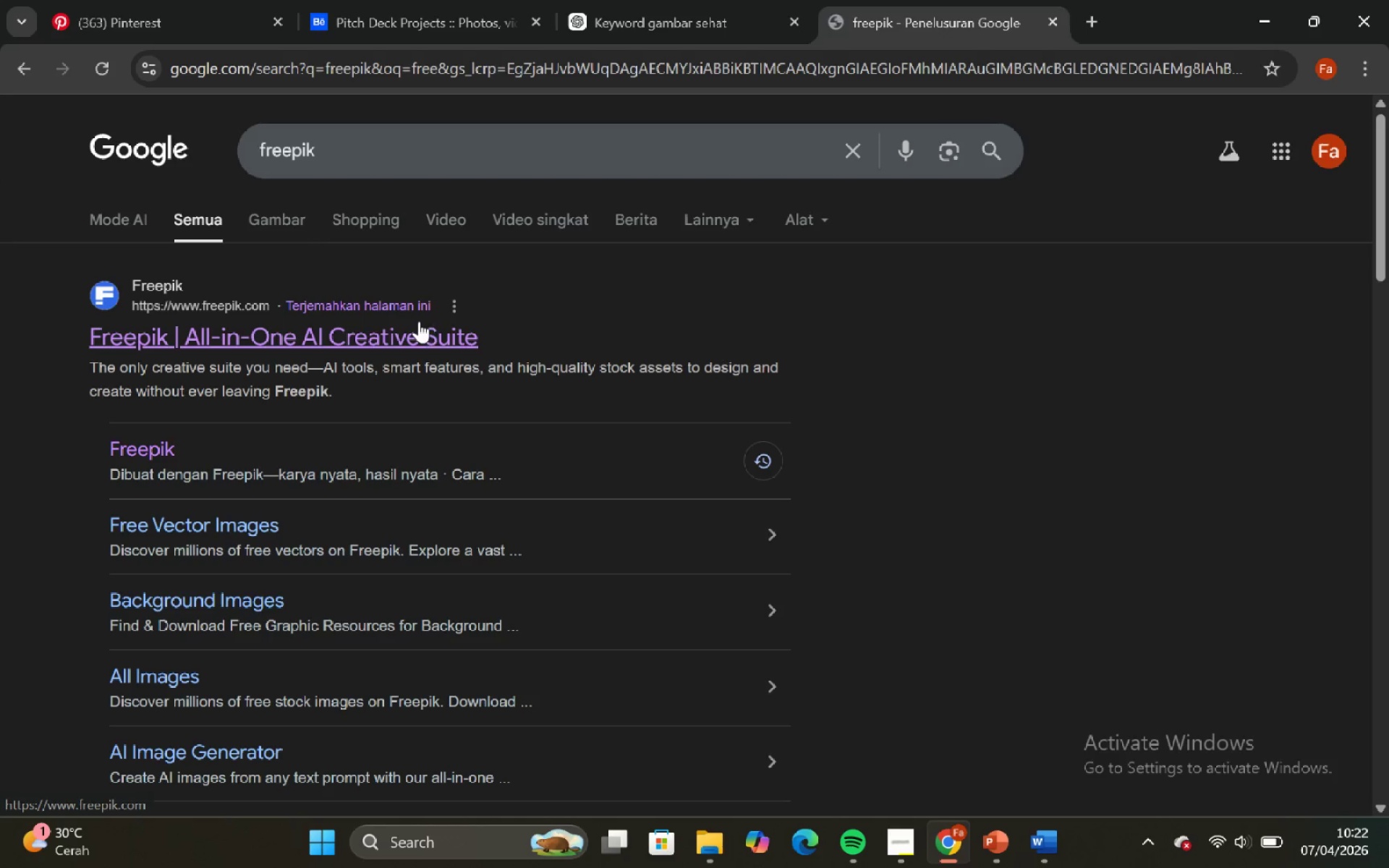 
left_click([433, 333])
 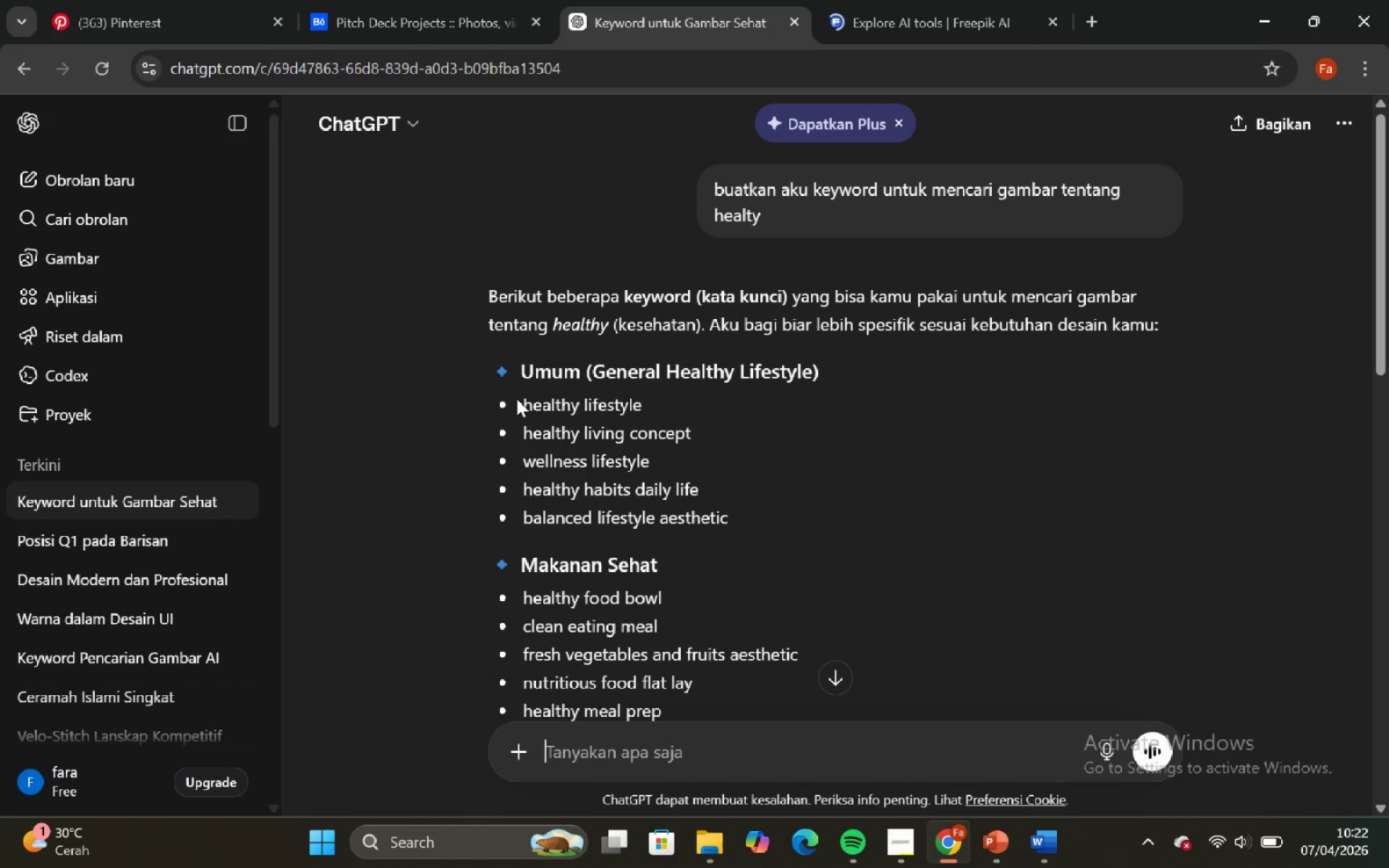 
left_click_drag(start_coordinate=[523, 404], to_coordinate=[650, 383])
 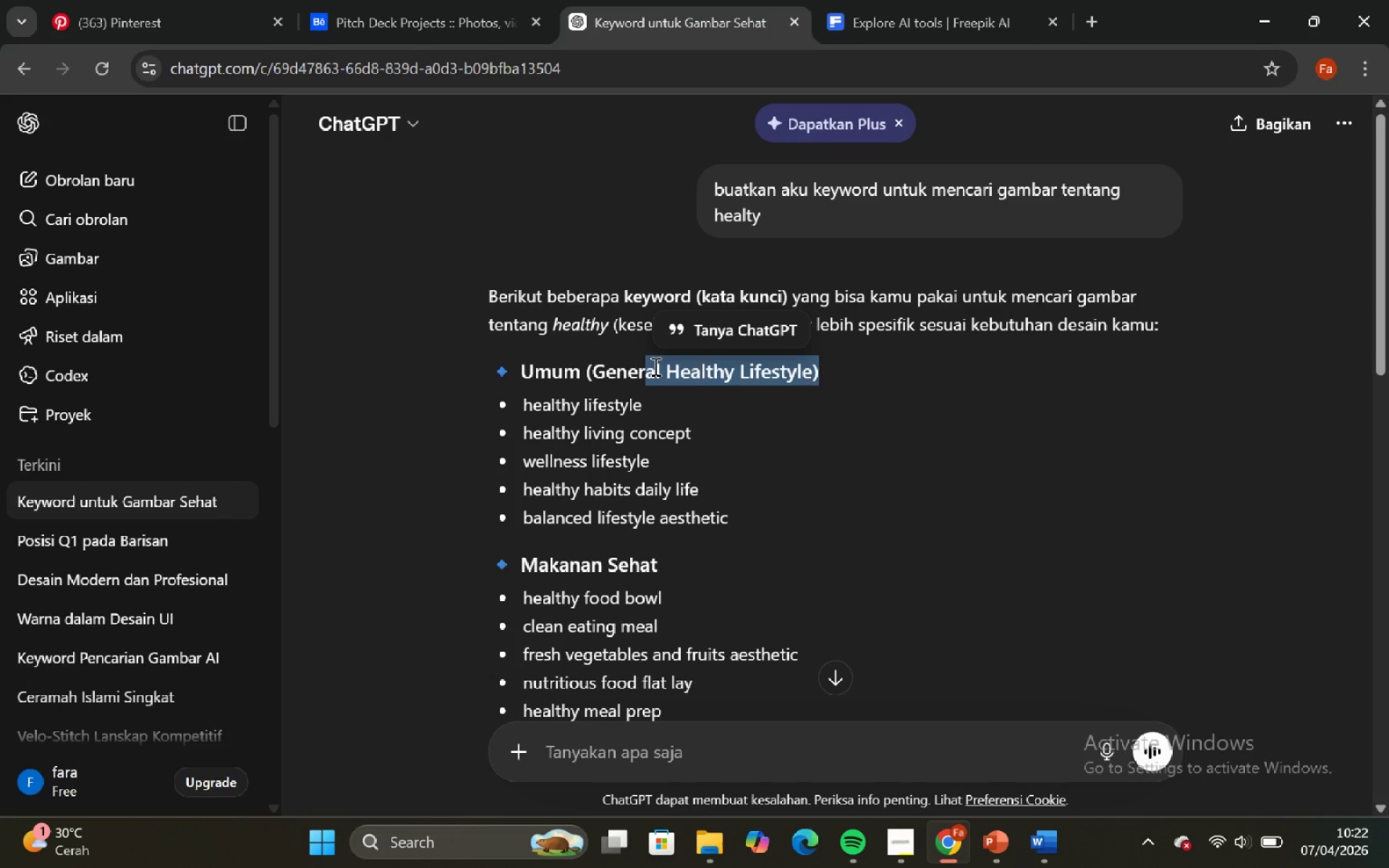 
key(Control+C)
 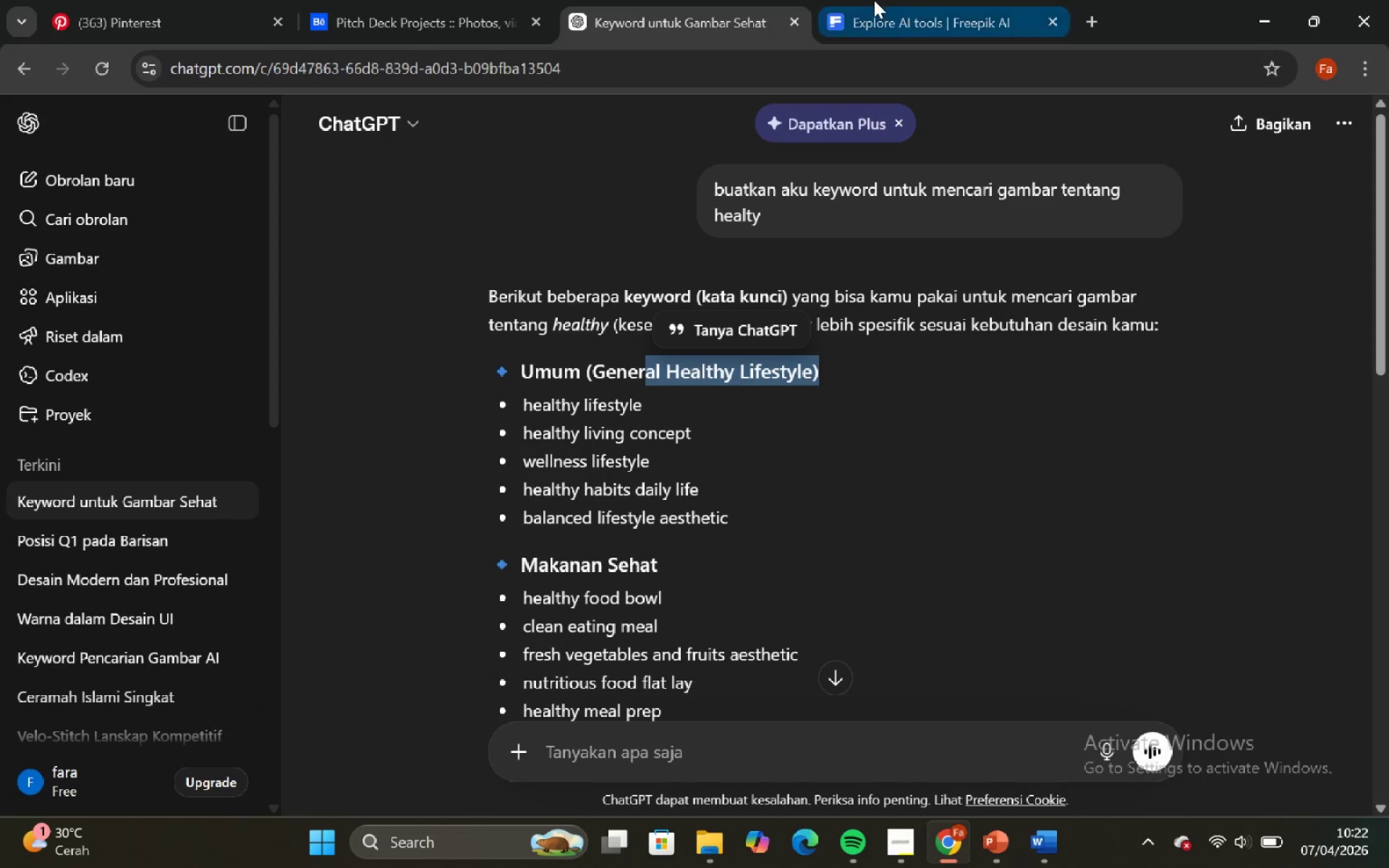 
left_click([879, 0])
 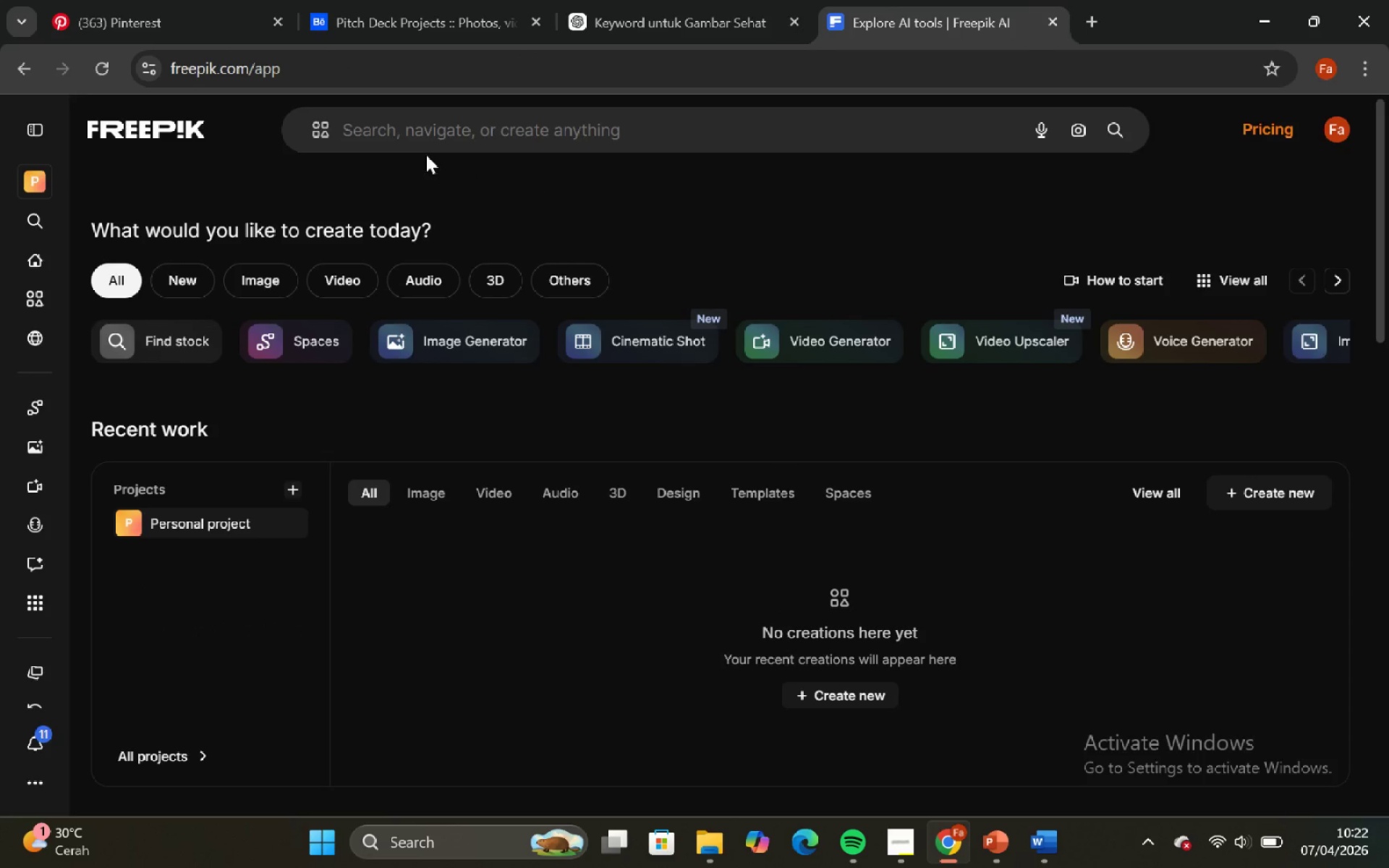 
left_click([415, 134])
 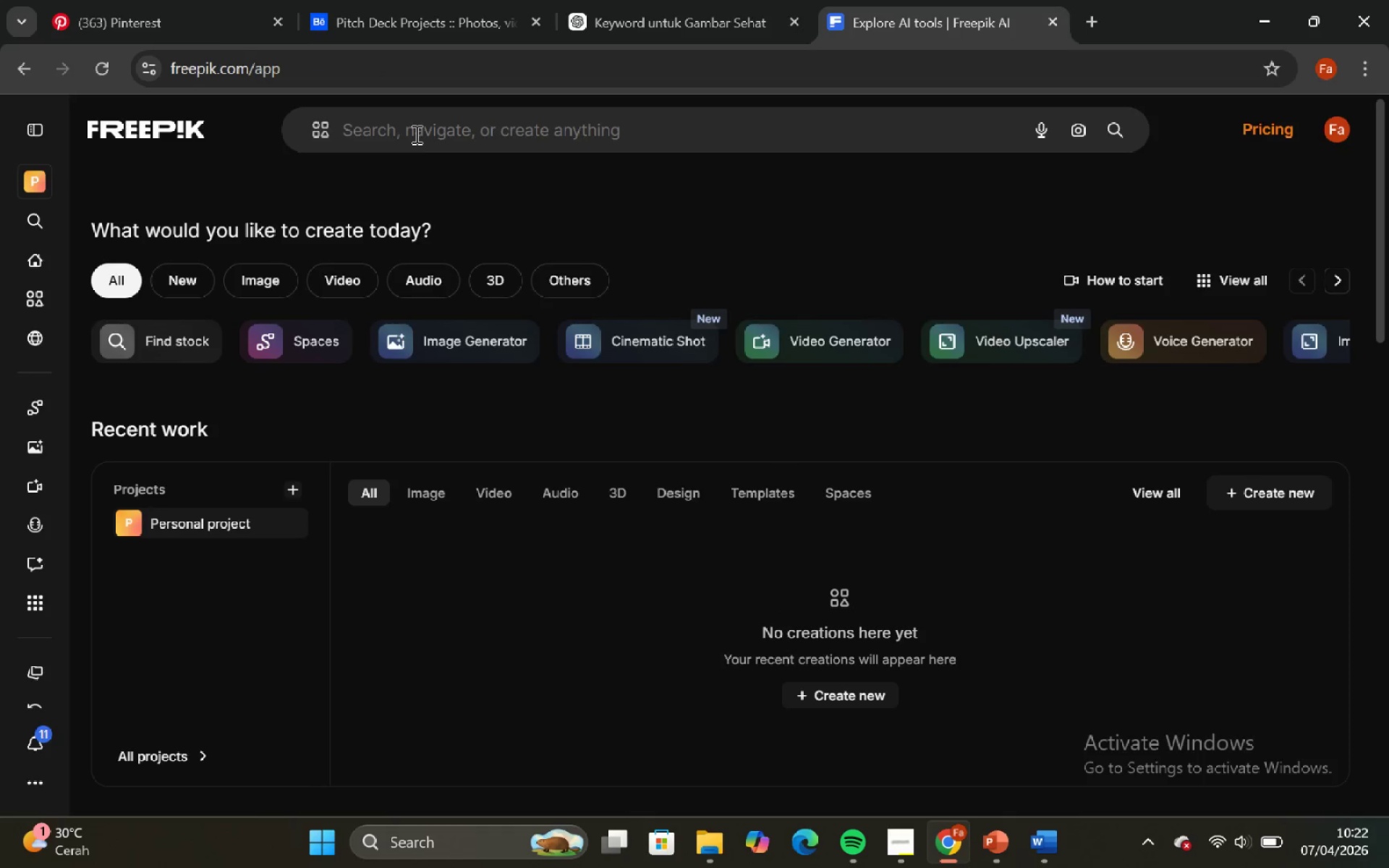 
key(Control+V)
 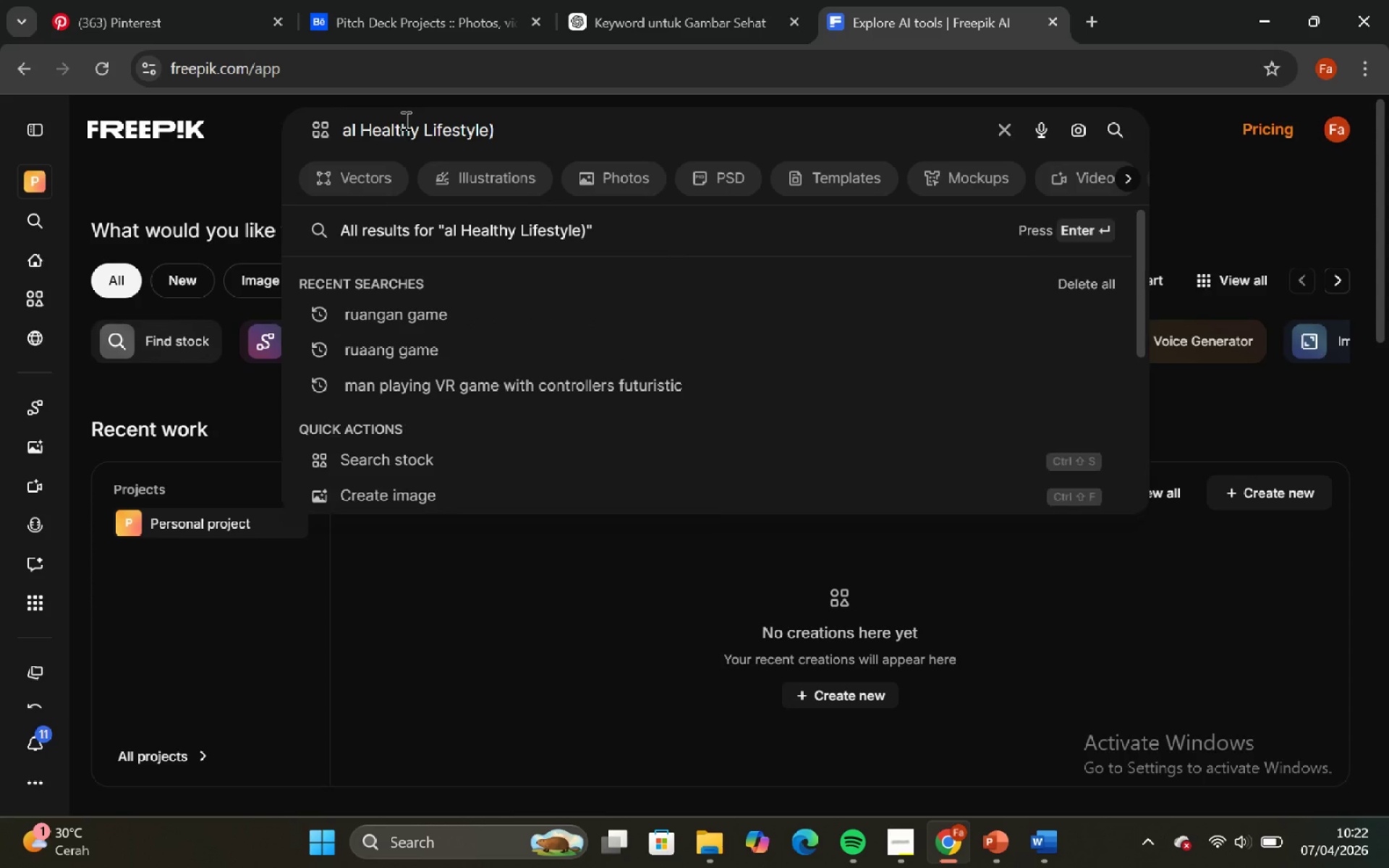 
key(Enter)
 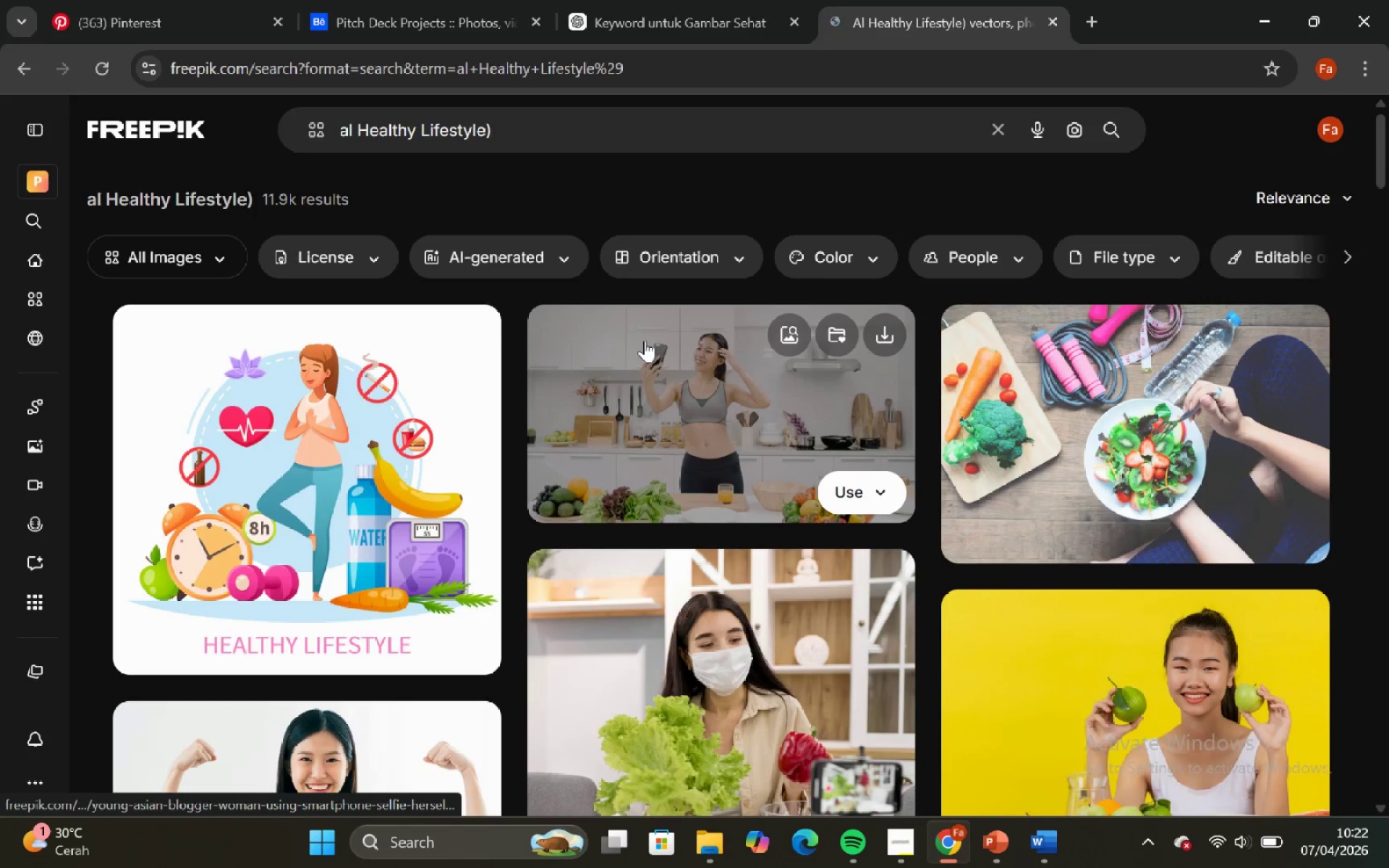 
scroll: coordinate [645, 339], scroll_direction: down, amount: 8.0
 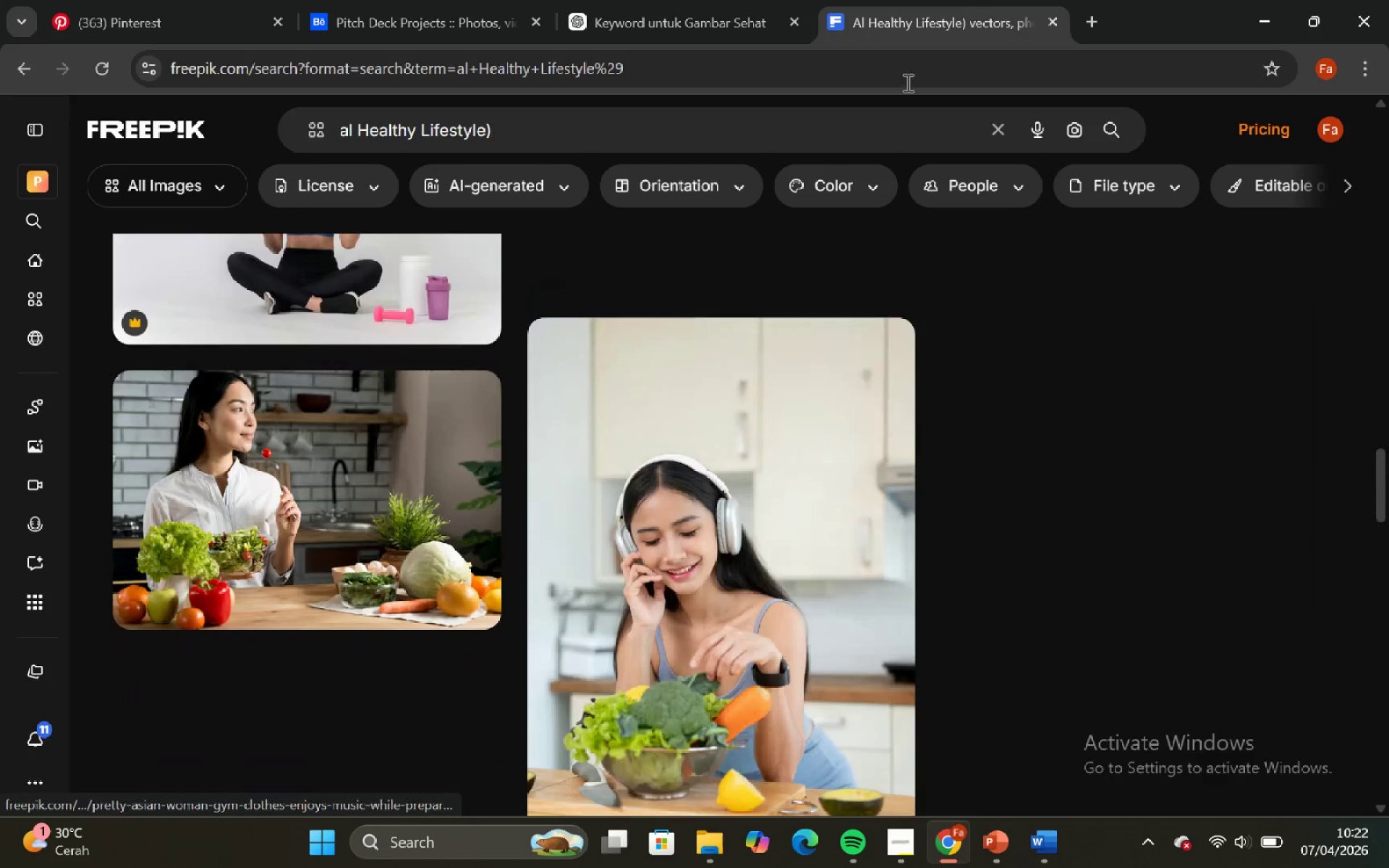 
left_click([727, 0])
 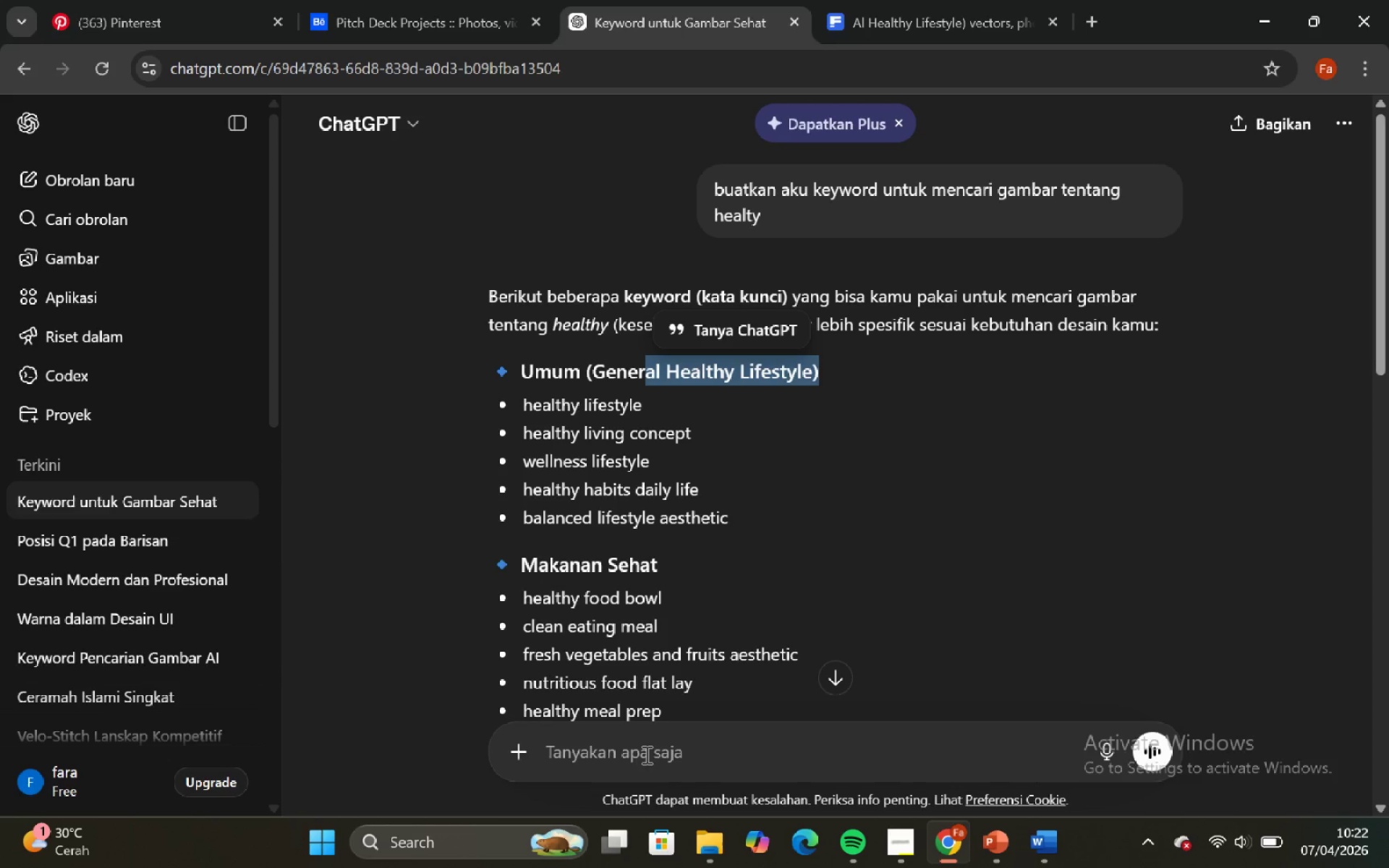 
left_click([666, 741])
 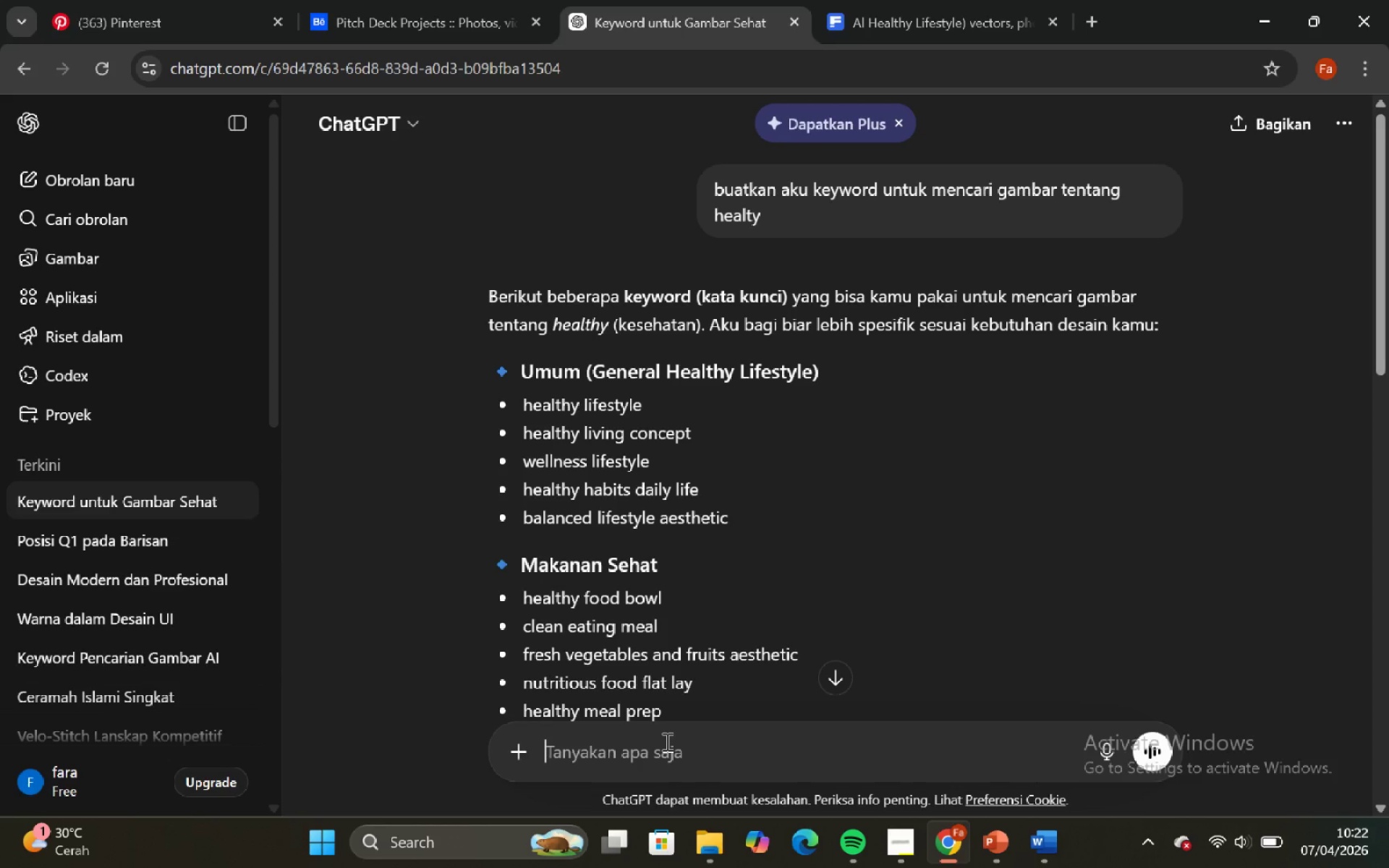 
type(helty rumah sakit ya)
 